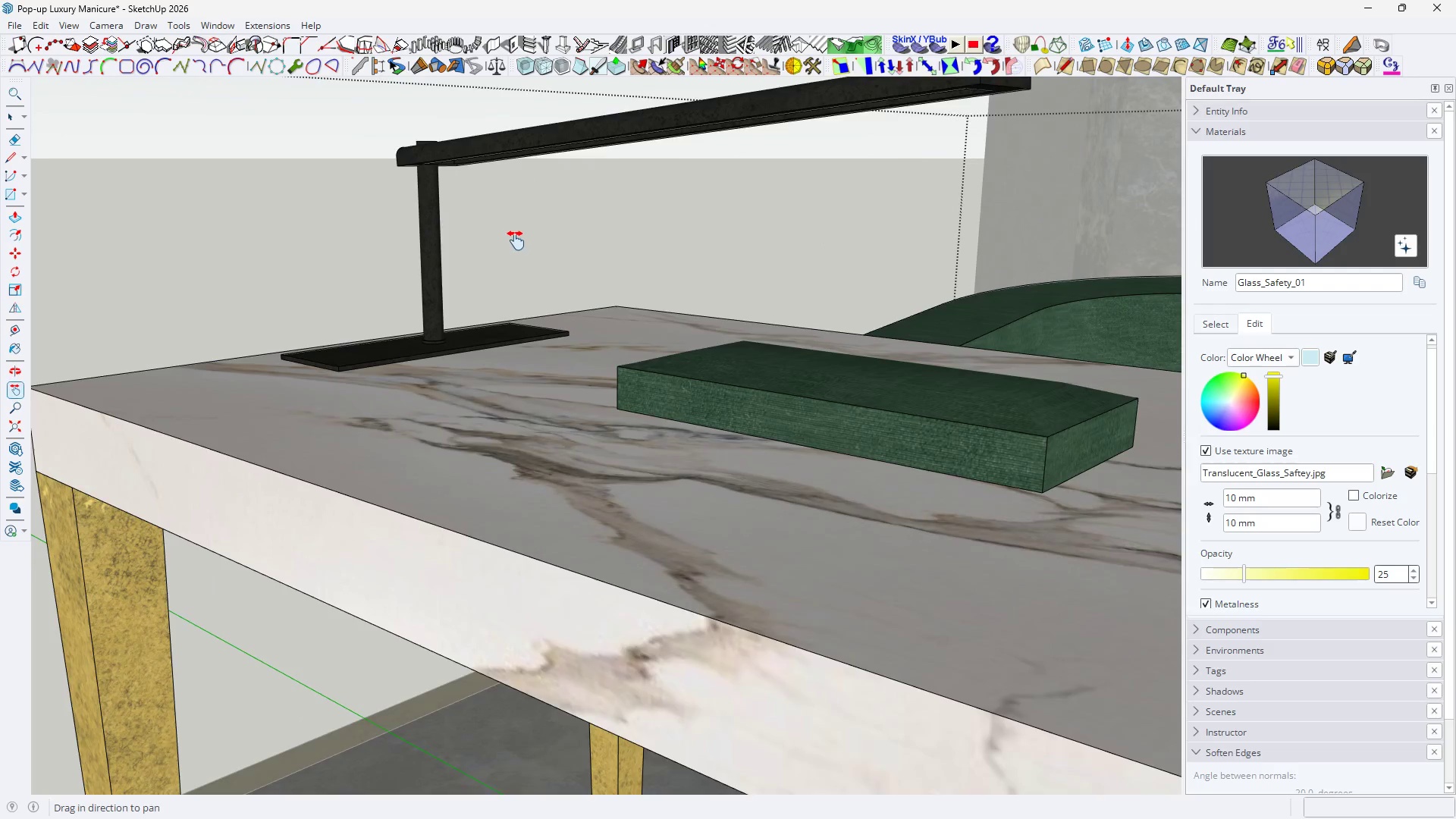 
left_click_drag(start_coordinate=[516, 240], to_coordinate=[497, 373])
 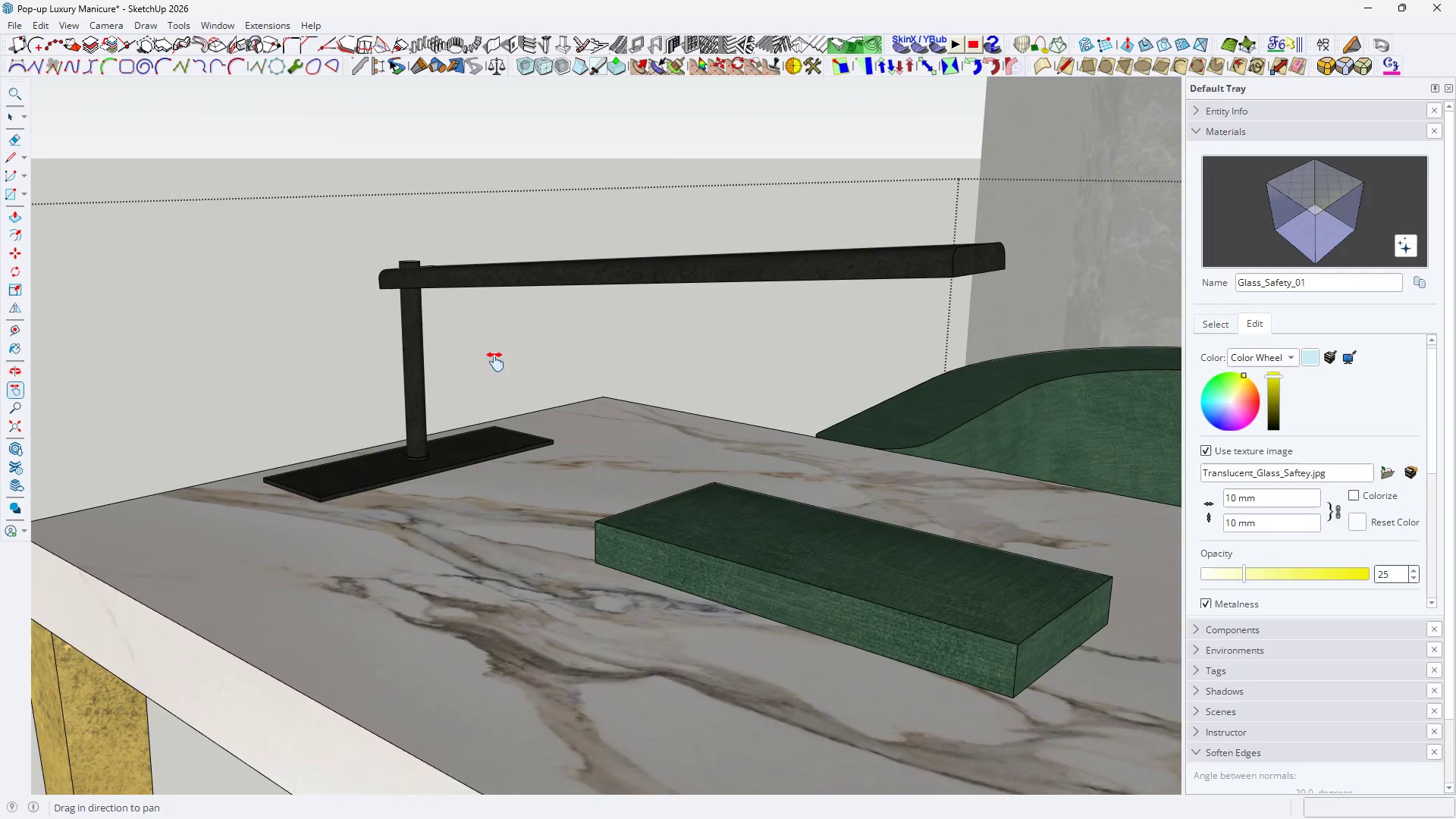 
scroll: coordinate [495, 304], scroll_direction: up, amount: 3.0
 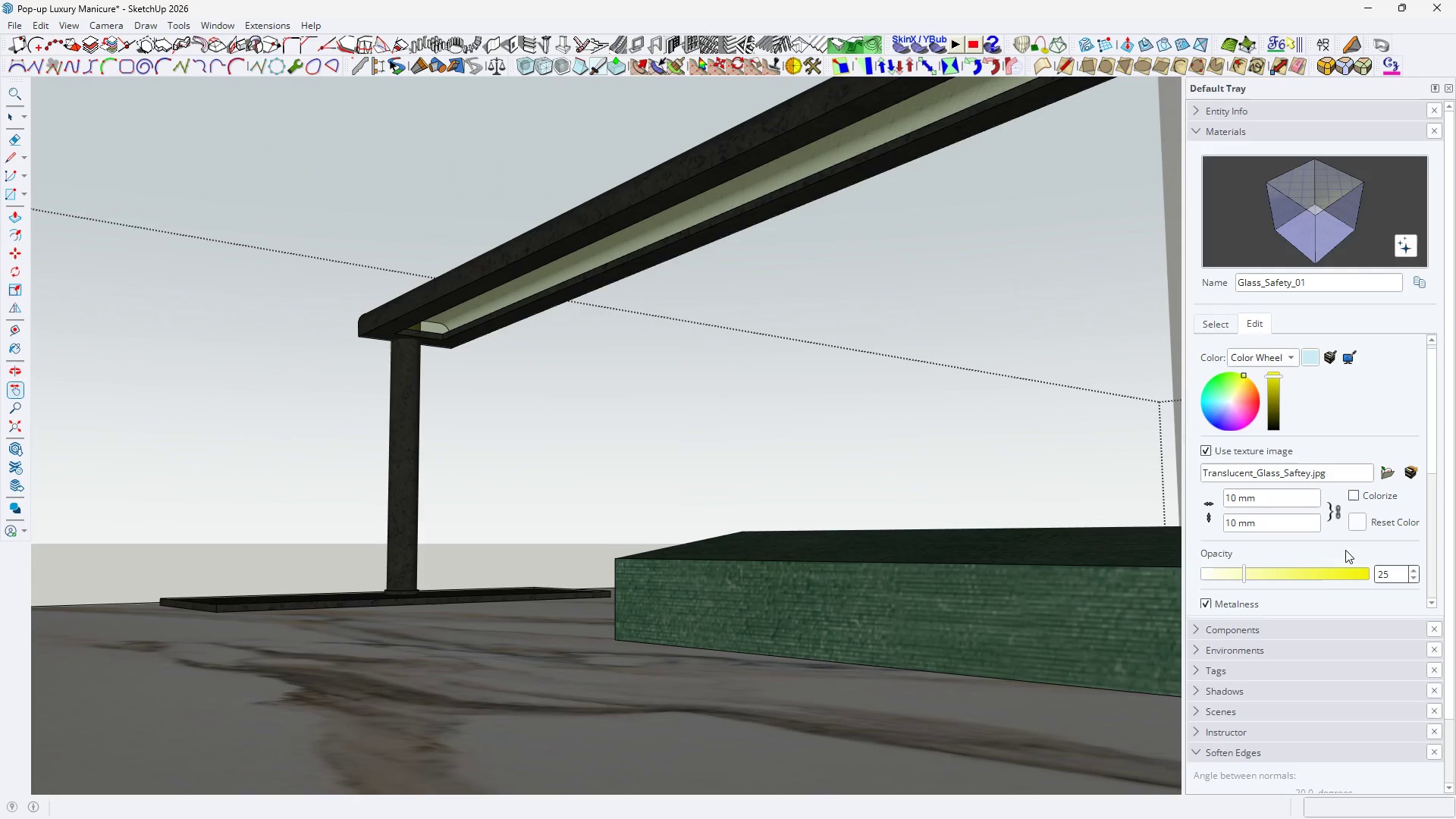 
left_click_drag(start_coordinate=[1282, 574], to_coordinate=[1333, 573])
 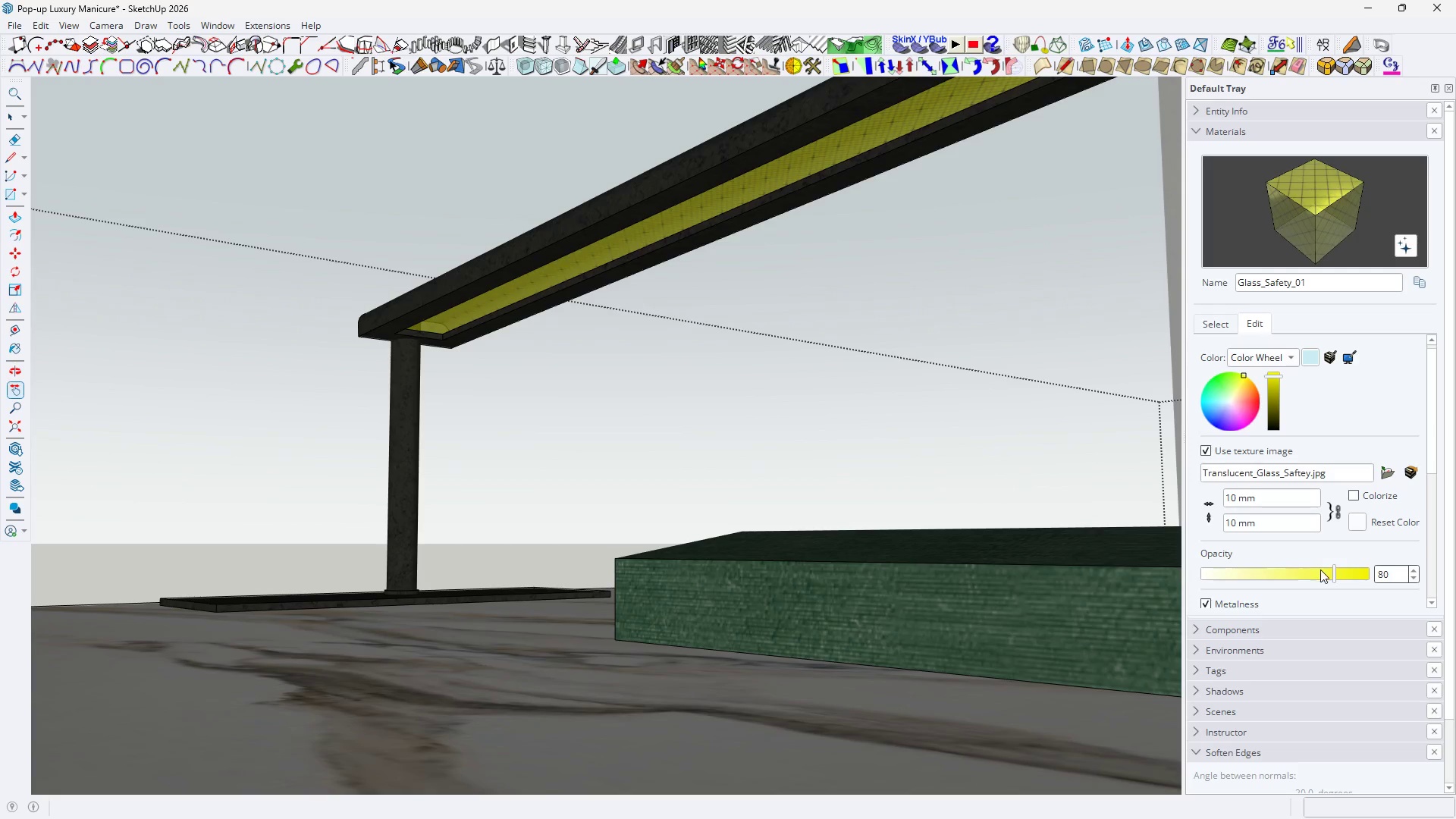 
left_click_drag(start_coordinate=[1312, 581], to_coordinate=[1301, 573])
 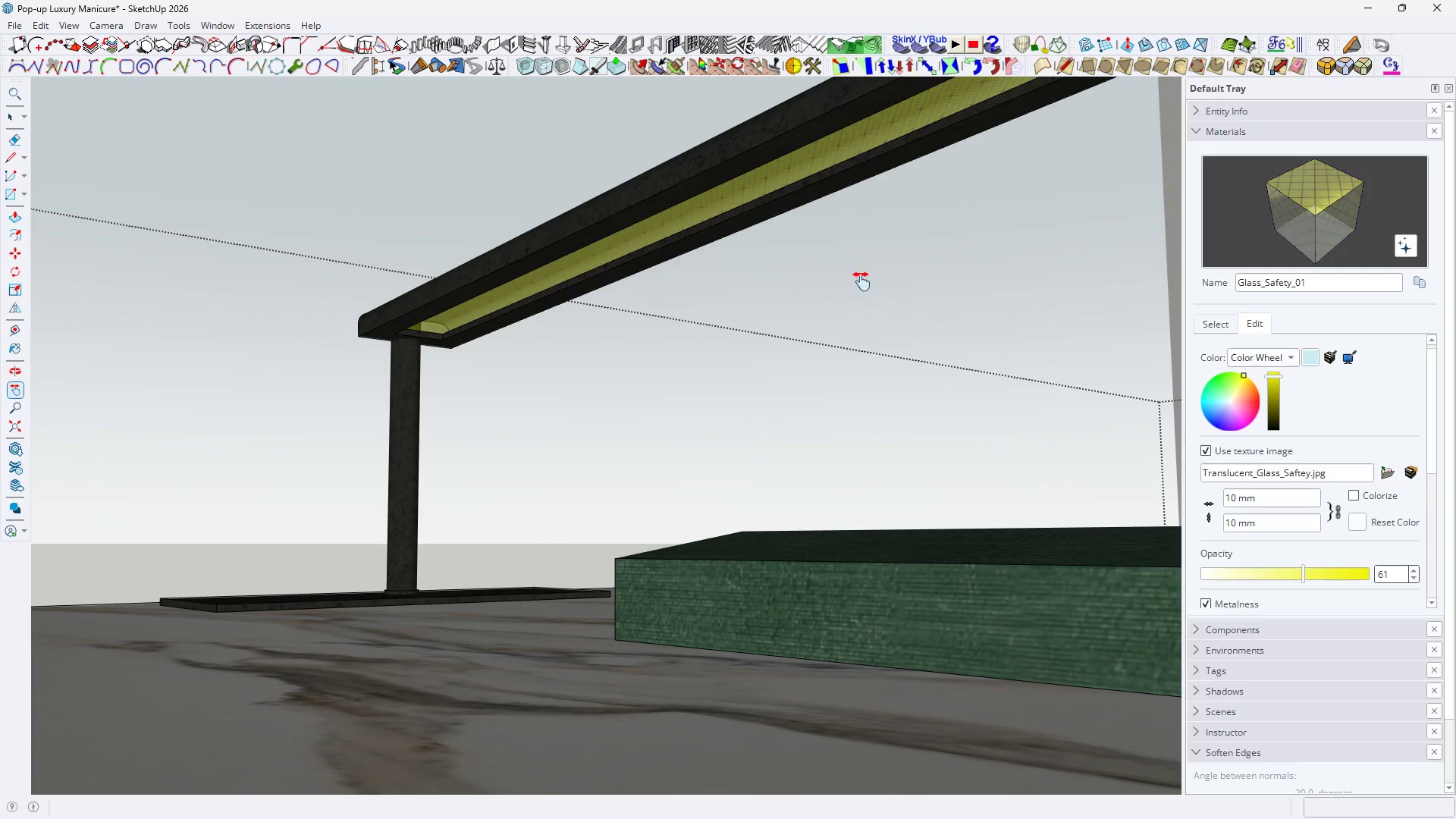 
type( HHH)
 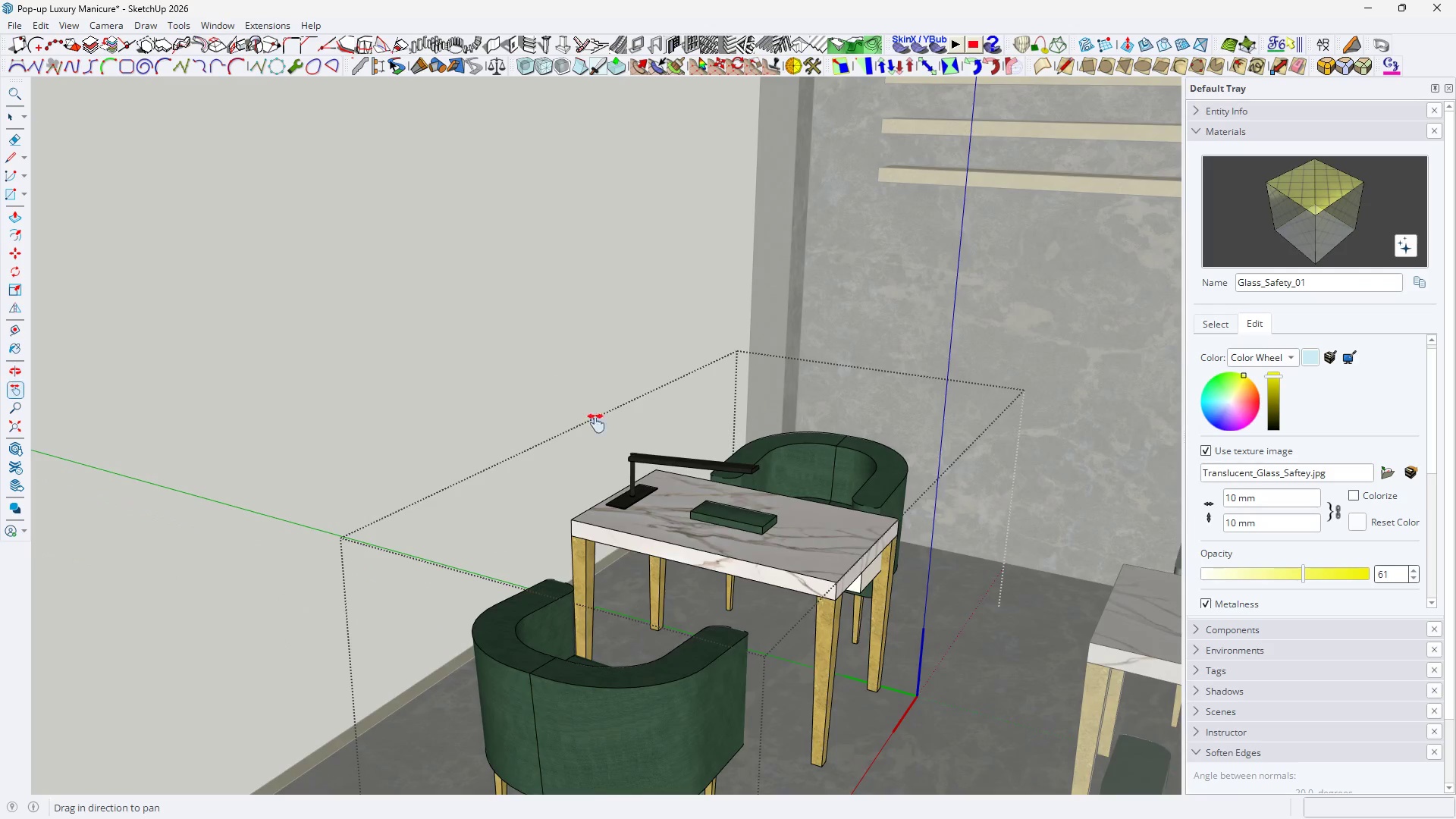 
left_click_drag(start_coordinate=[861, 611], to_coordinate=[551, 384])
 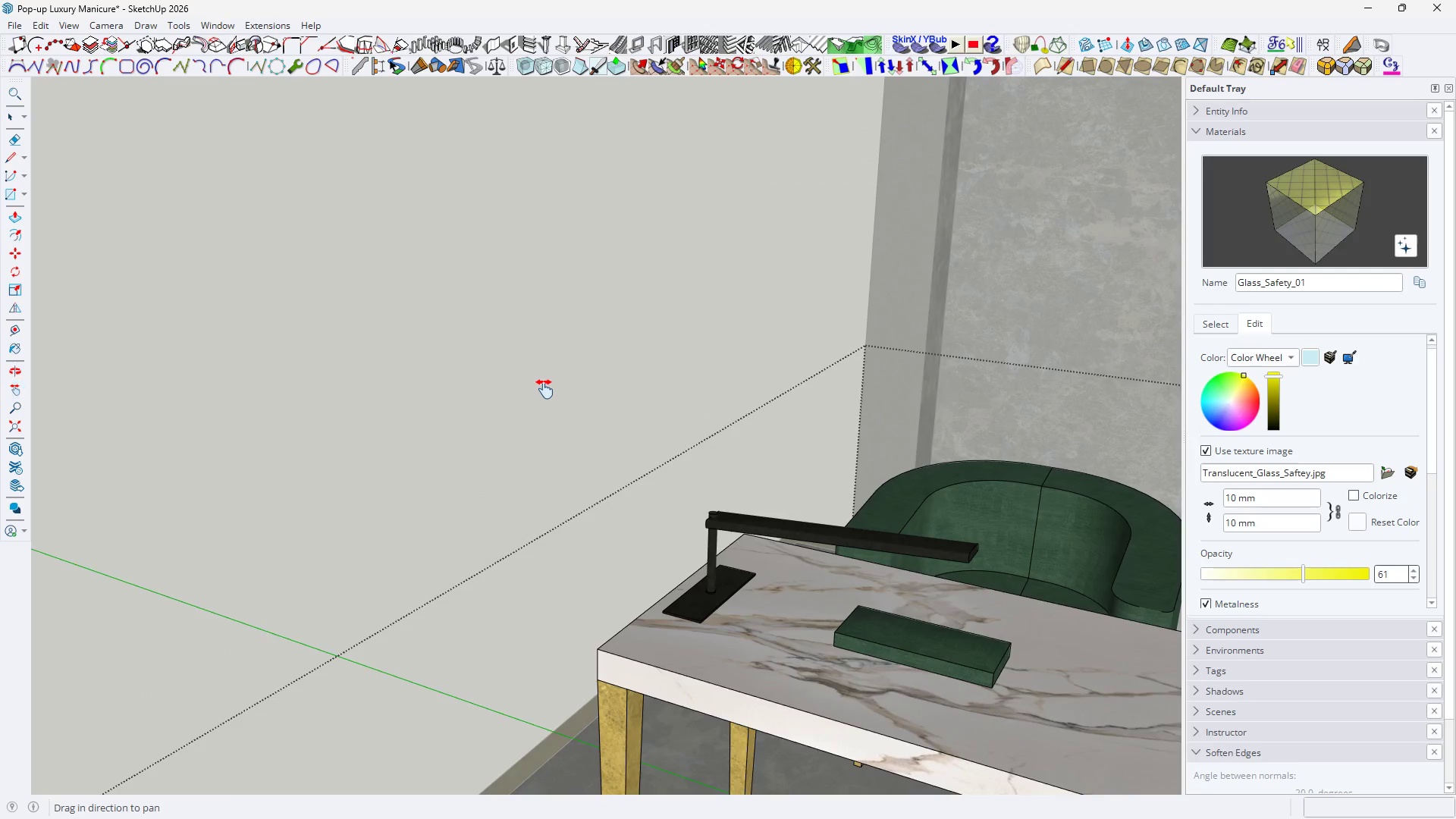 
scroll: coordinate [701, 422], scroll_direction: down, amount: 14.0
 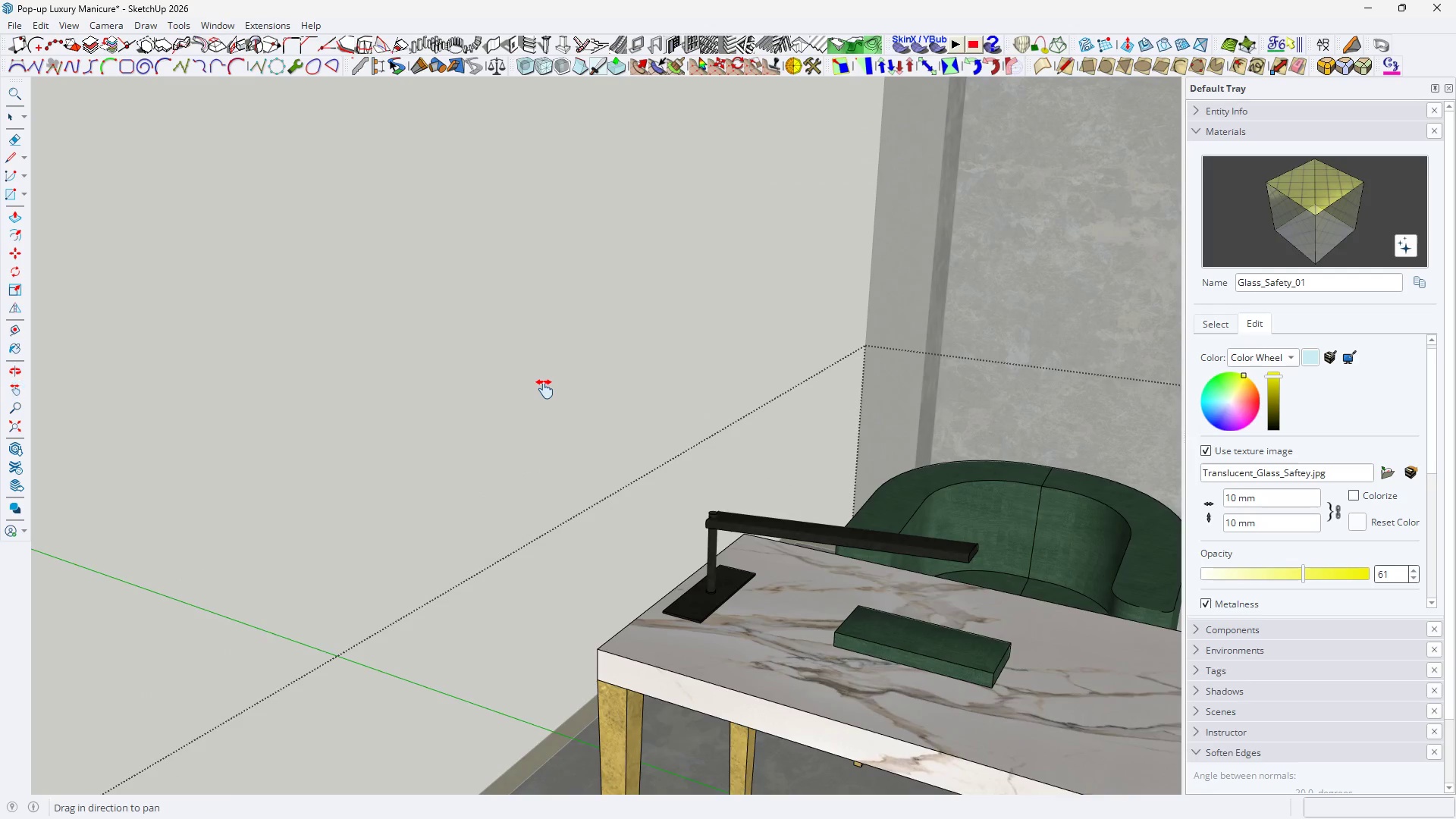 
key(H)
 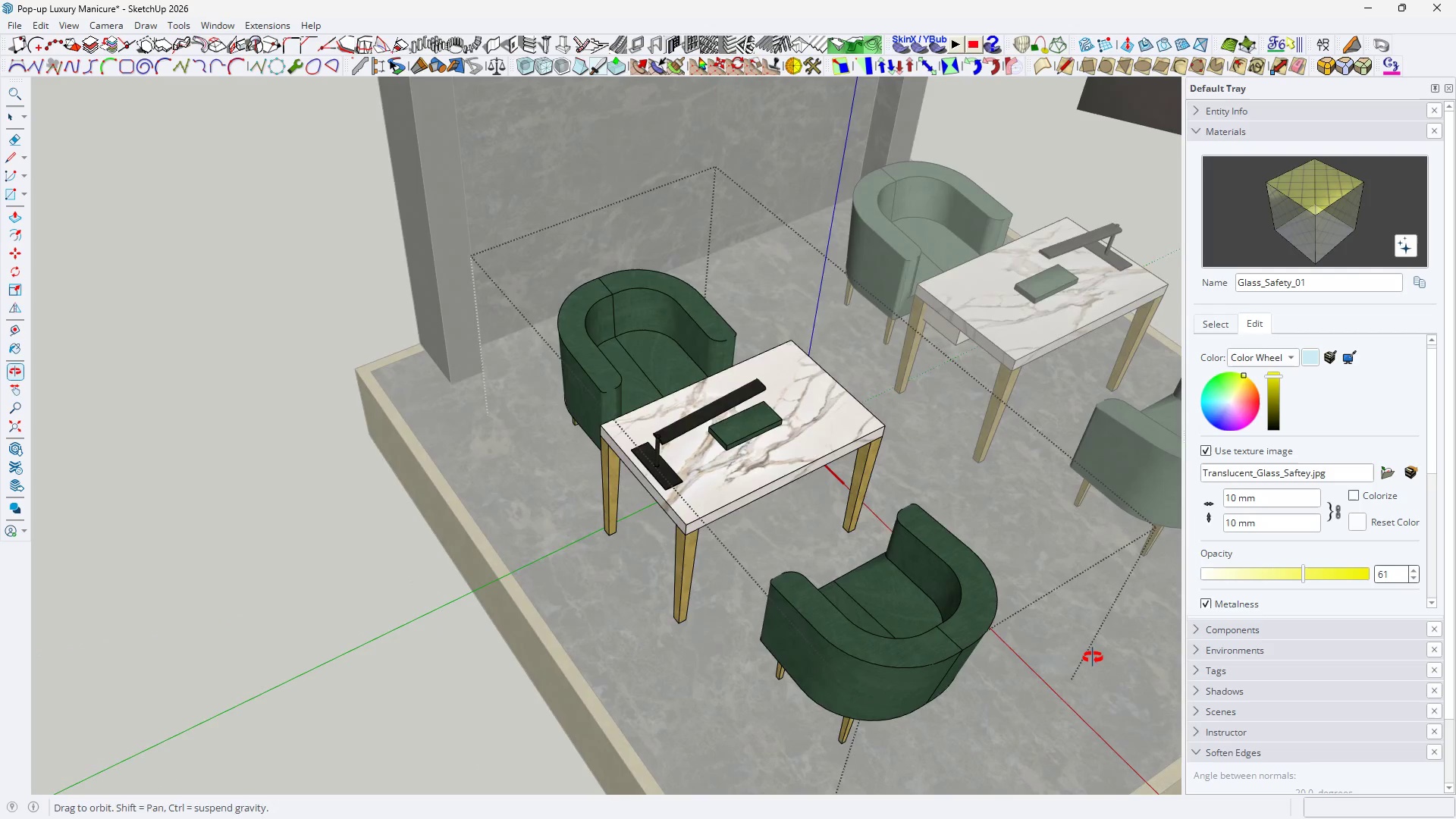 
scroll: coordinate [548, 390], scroll_direction: down, amount: 8.0
 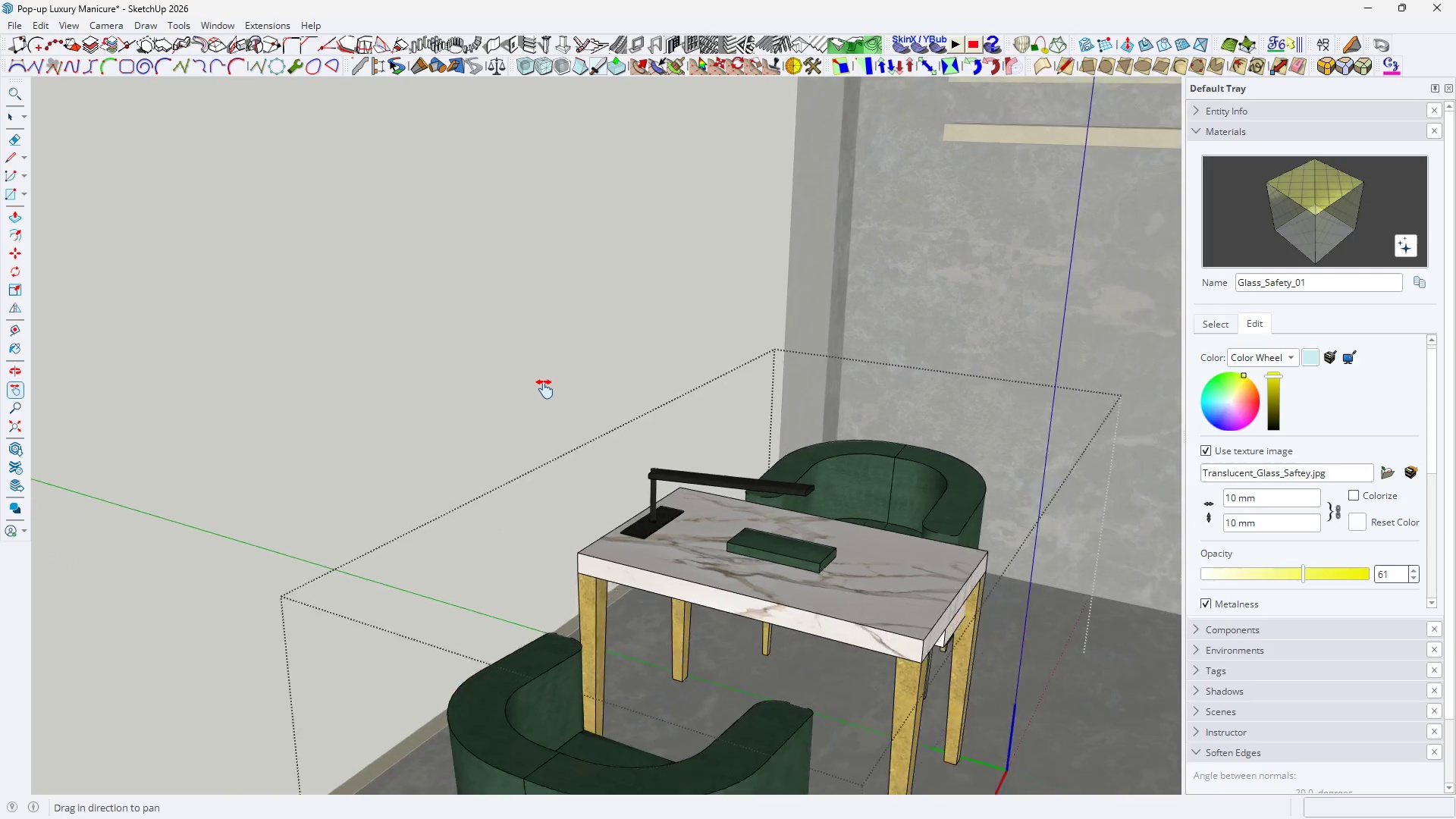 
key(H)
 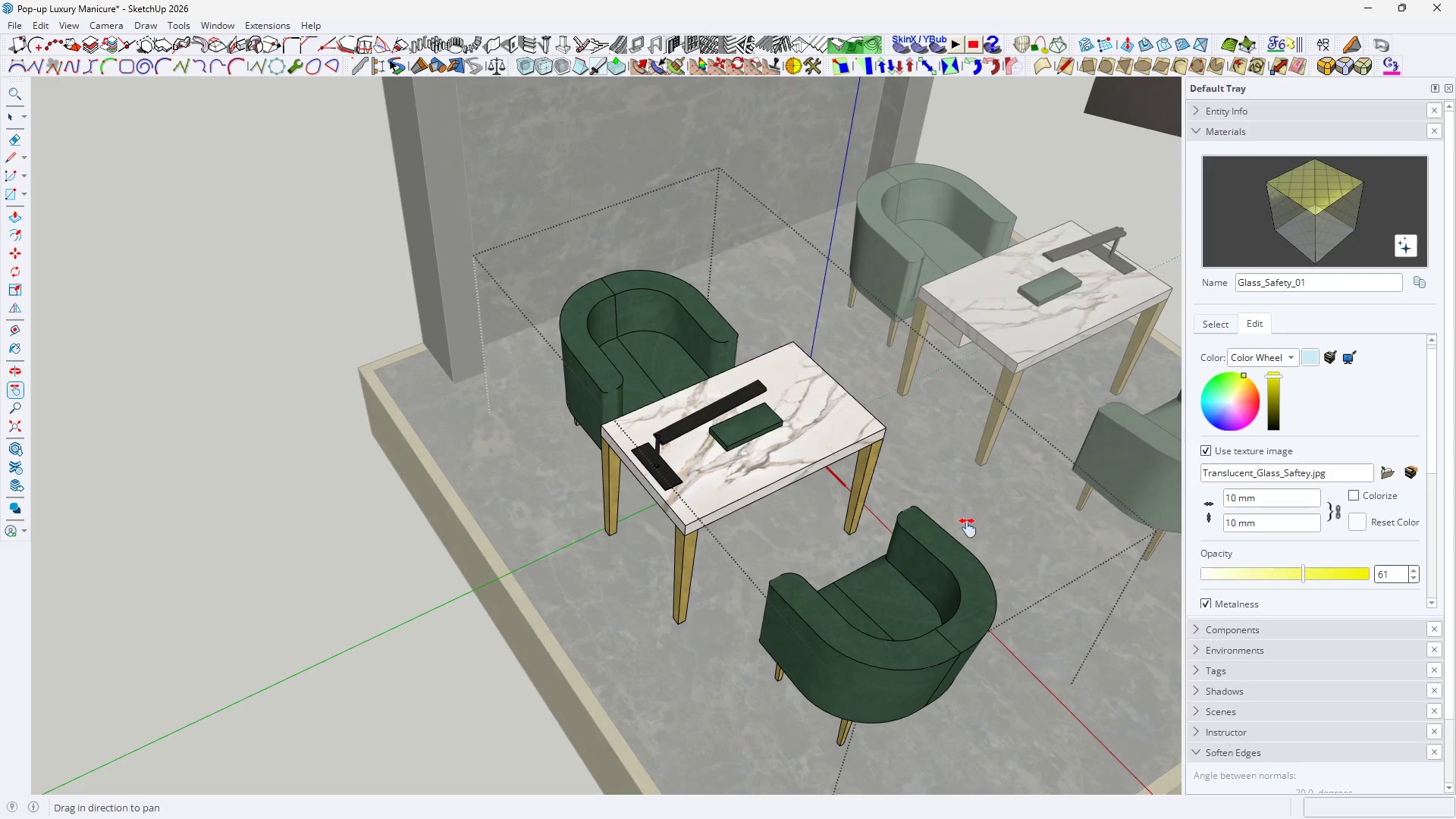 
left_click_drag(start_coordinate=[877, 492], to_coordinate=[795, 524])
 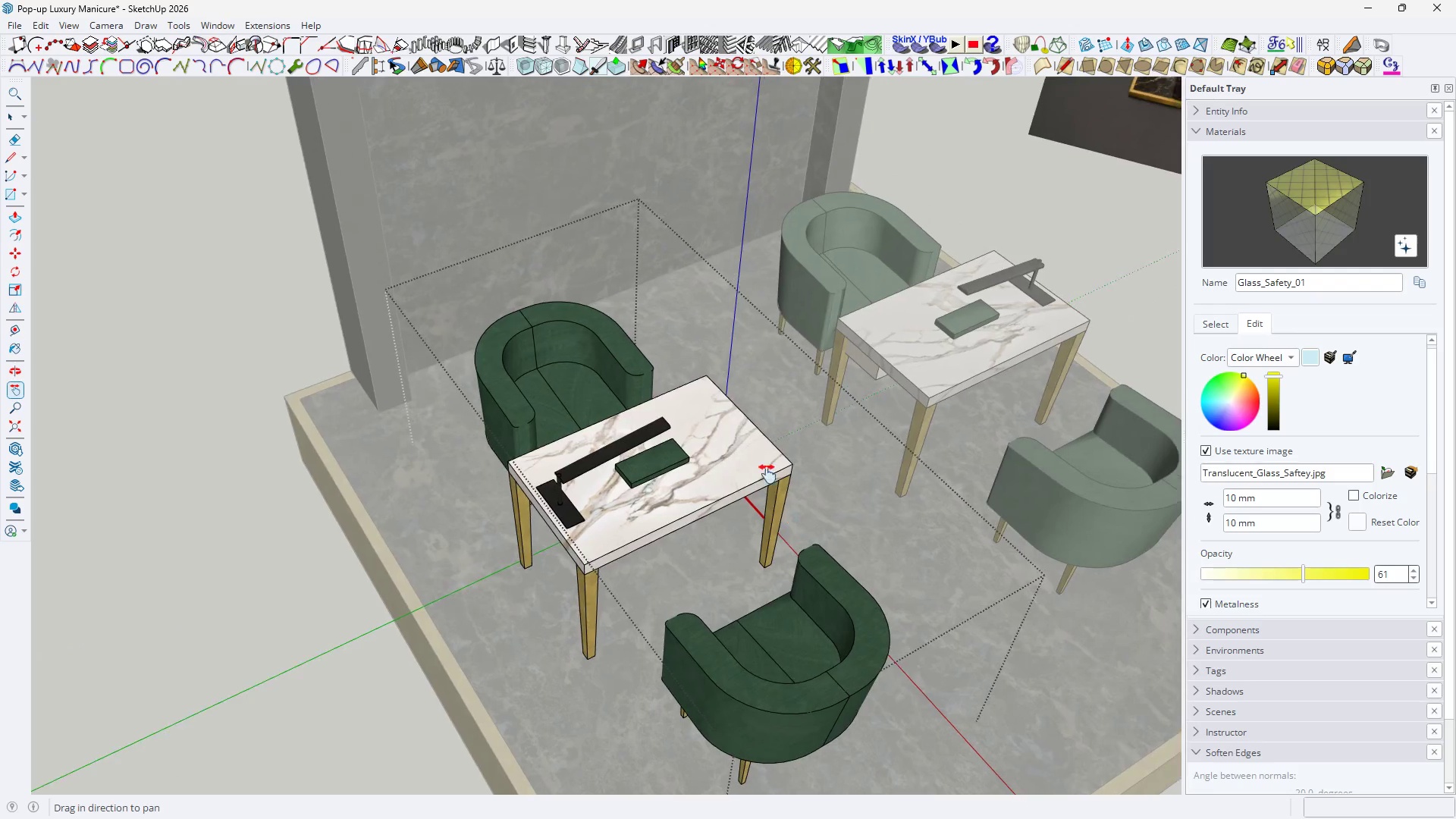 
scroll: coordinate [743, 442], scroll_direction: up, amount: 1.0
 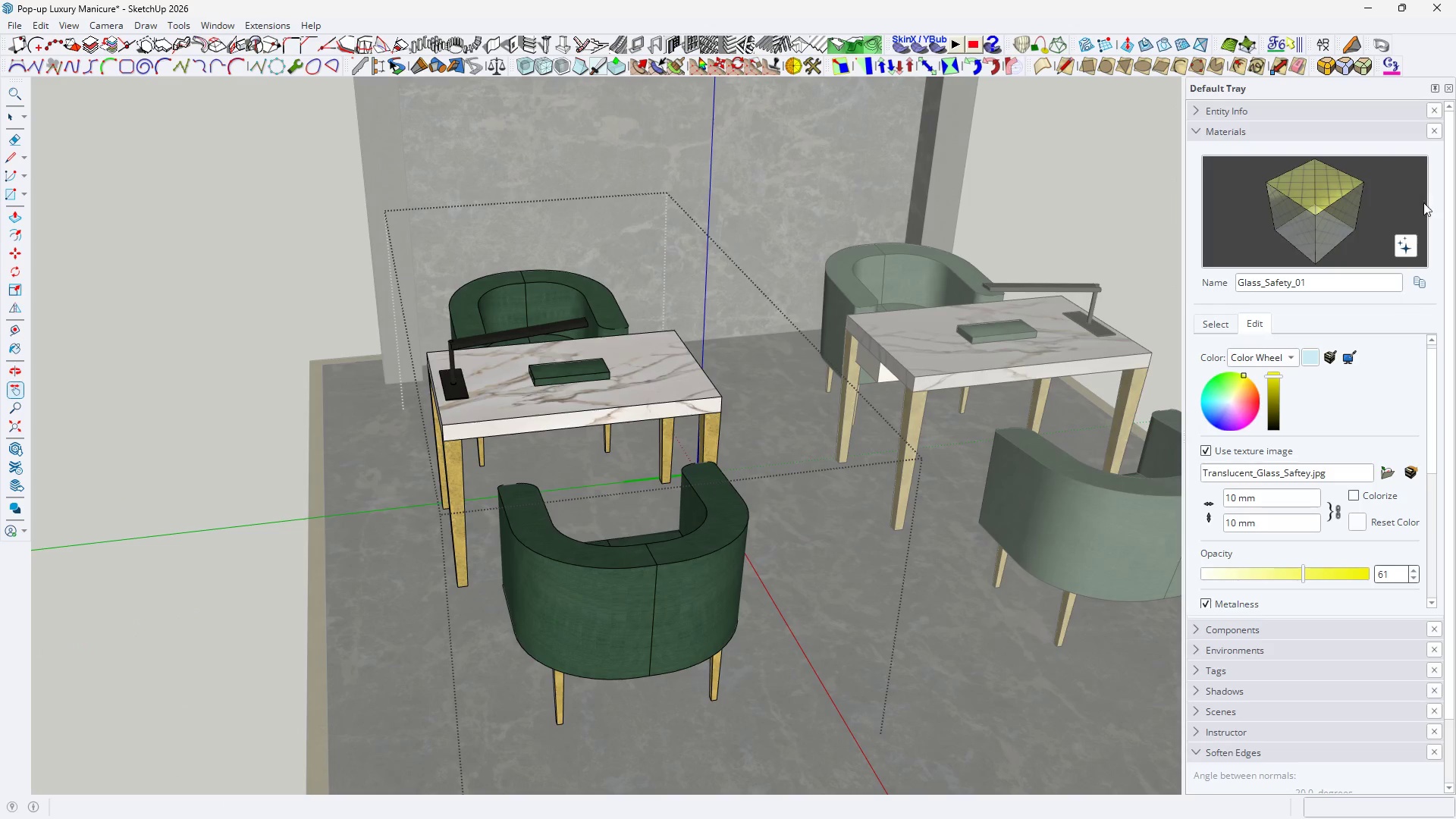 
scroll: coordinate [667, 395], scroll_direction: down, amount: 6.0
 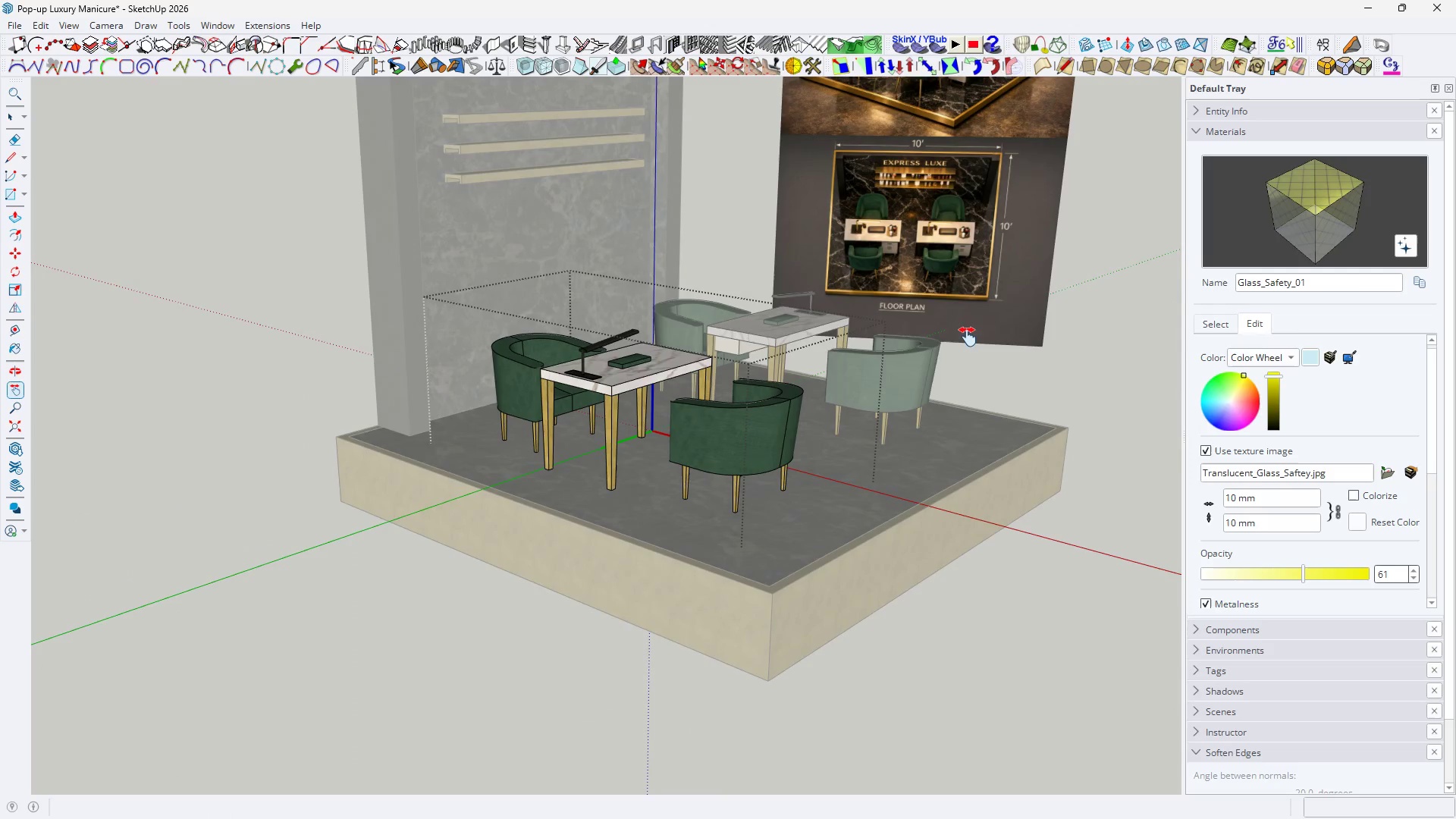 
key(Space)
 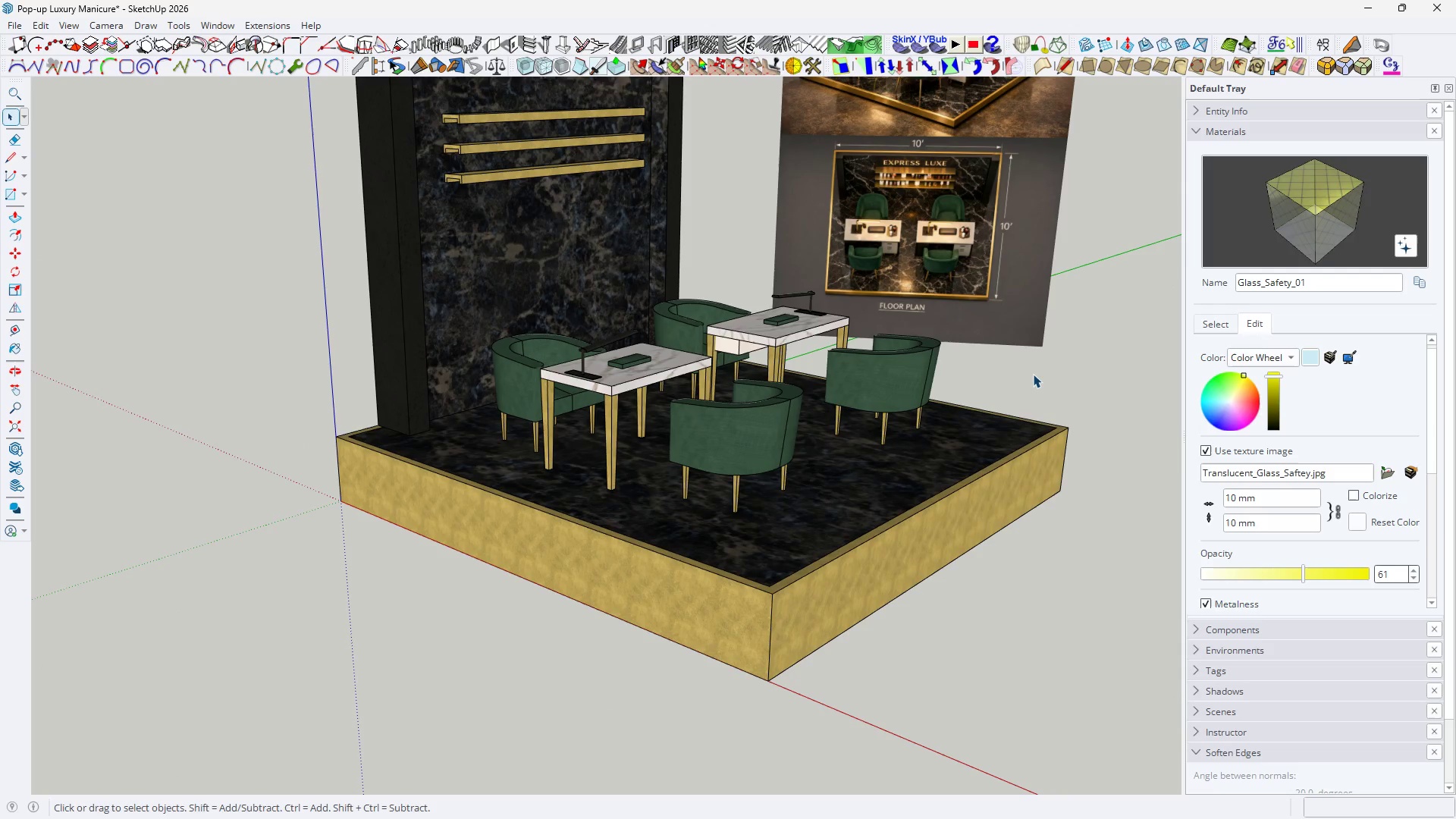 
double_click([1033, 374])
 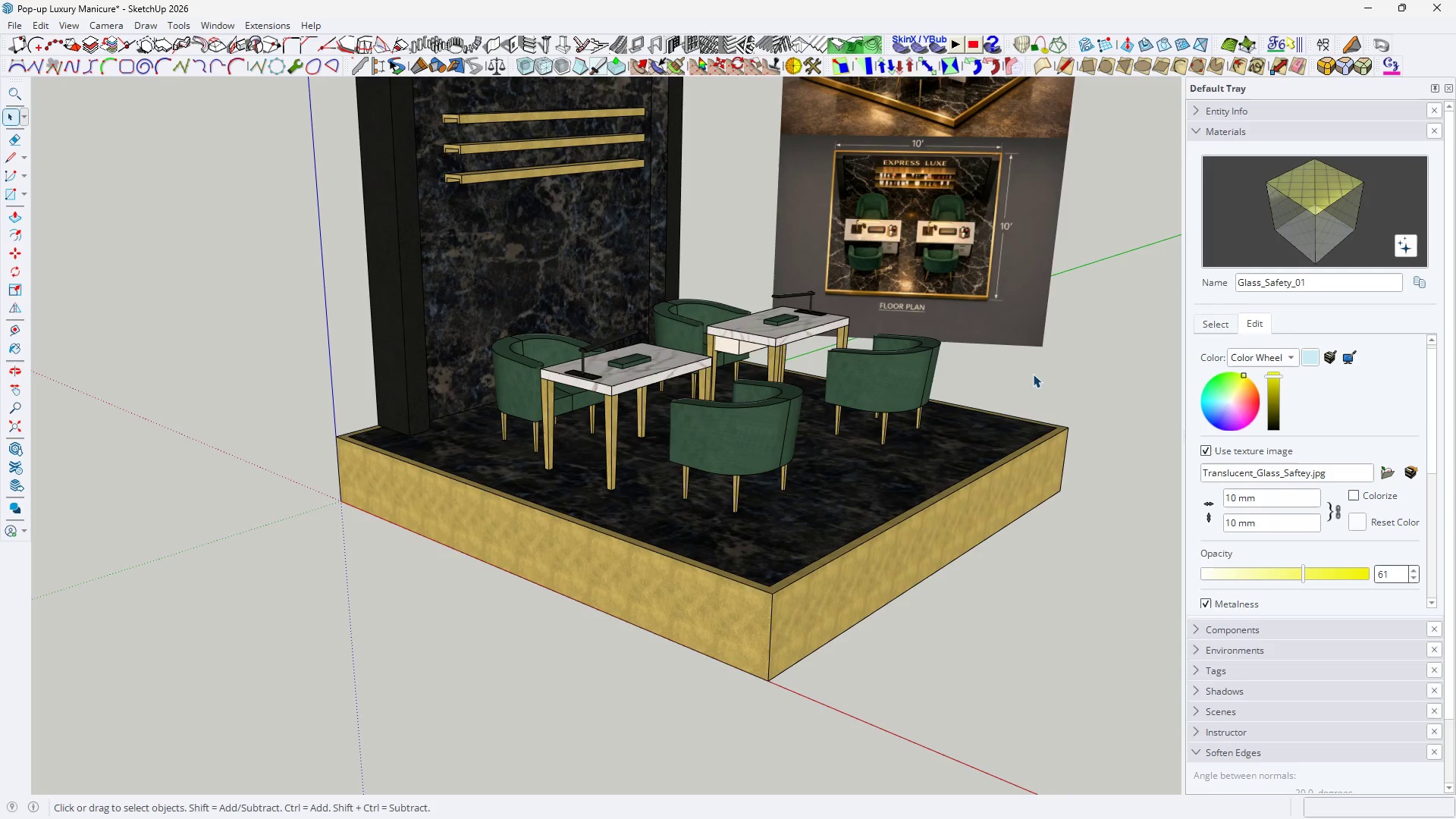 
triple_click([1033, 374])
 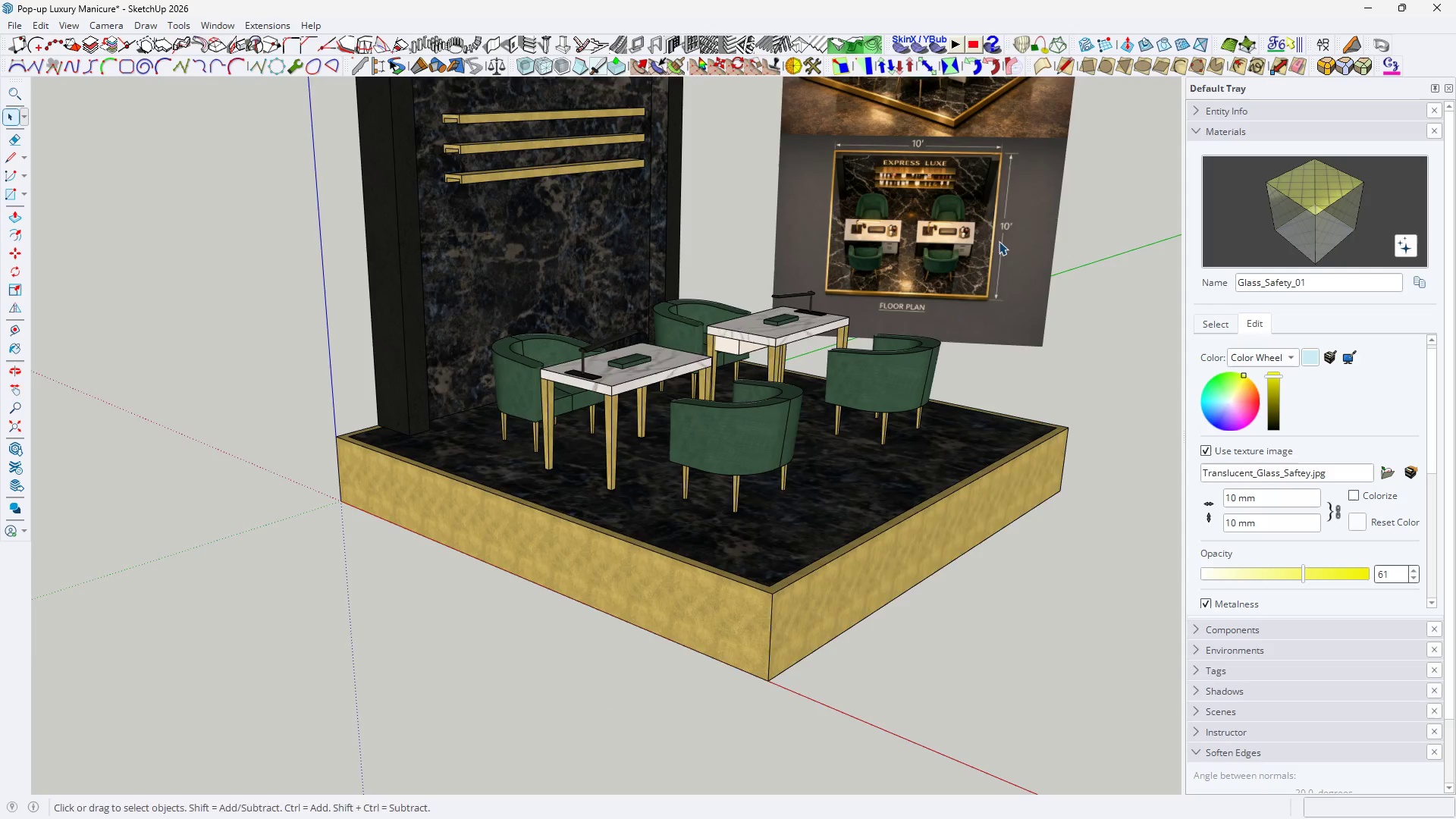 
type(HHHHH)
 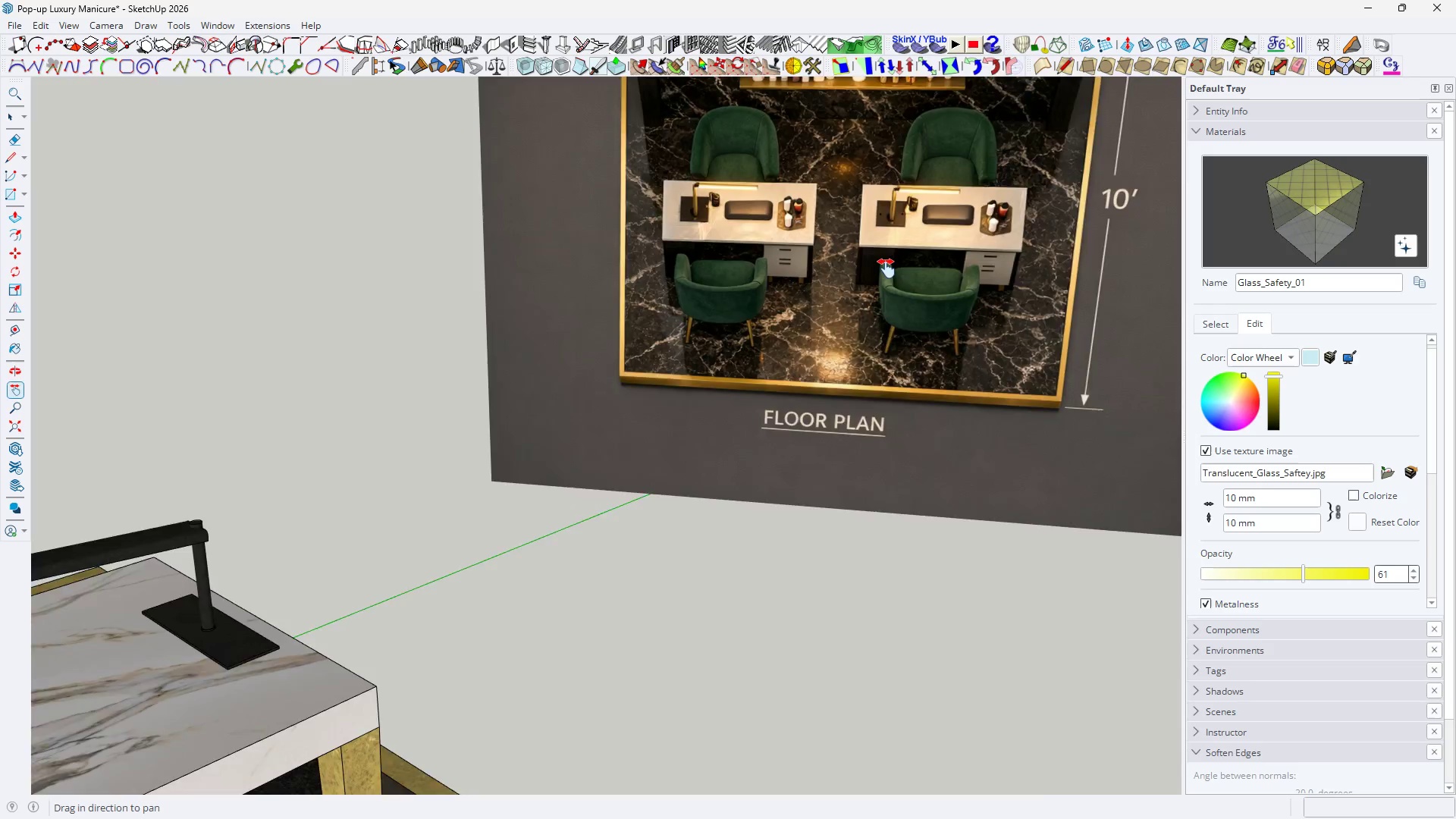 
scroll: coordinate [918, 237], scroll_direction: up, amount: 16.0
 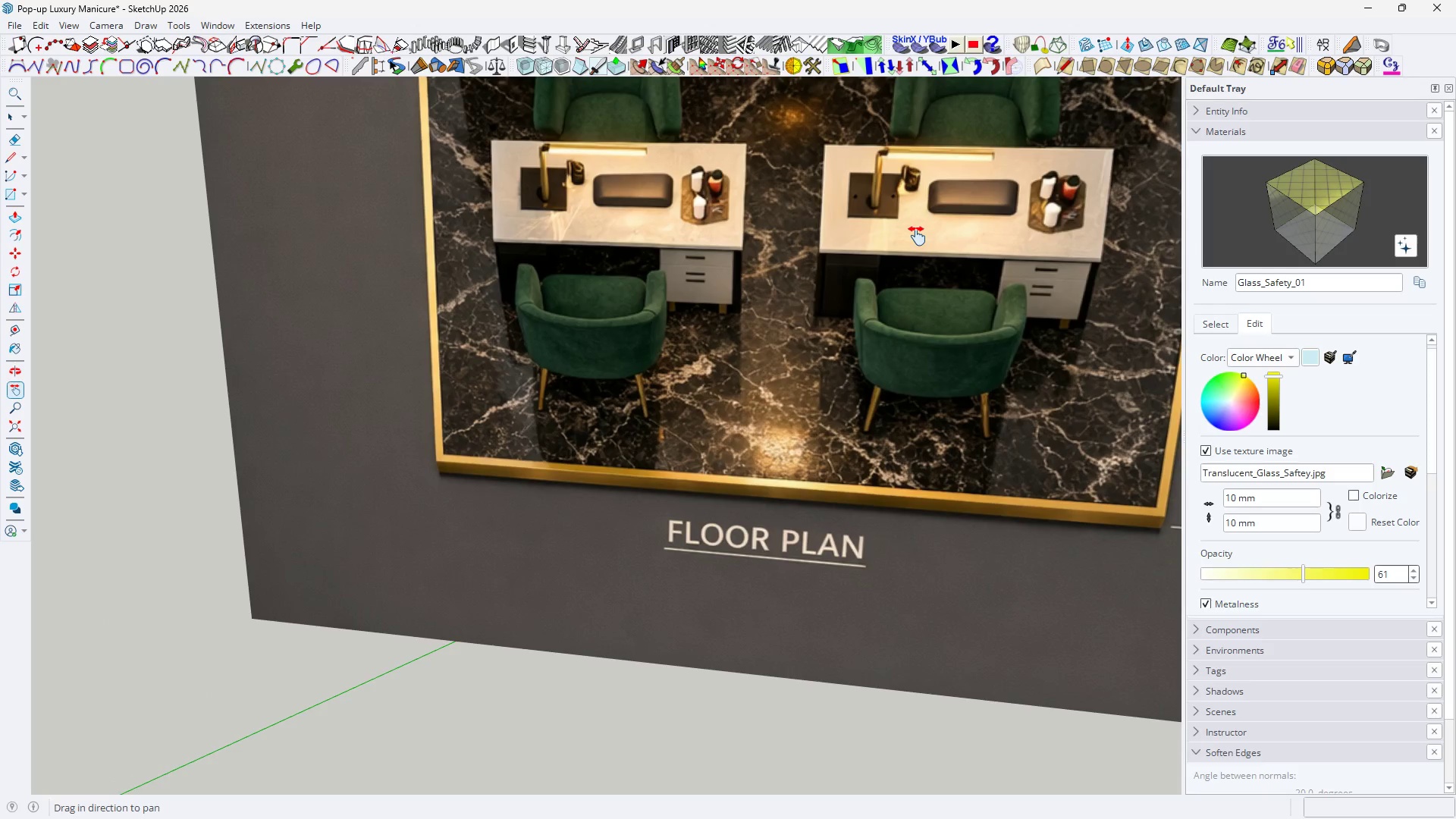 
key(H)
 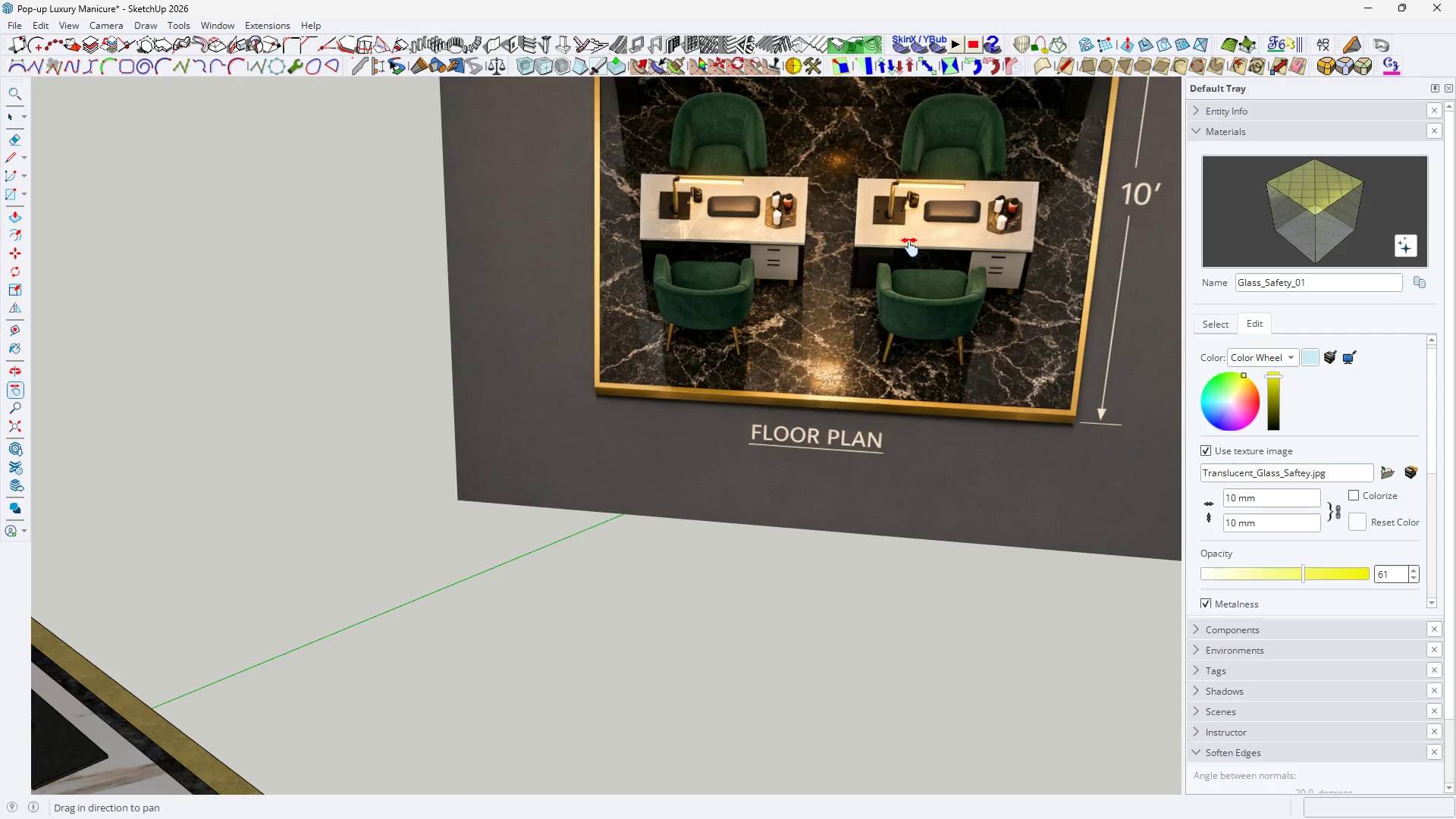 
type(HH)
 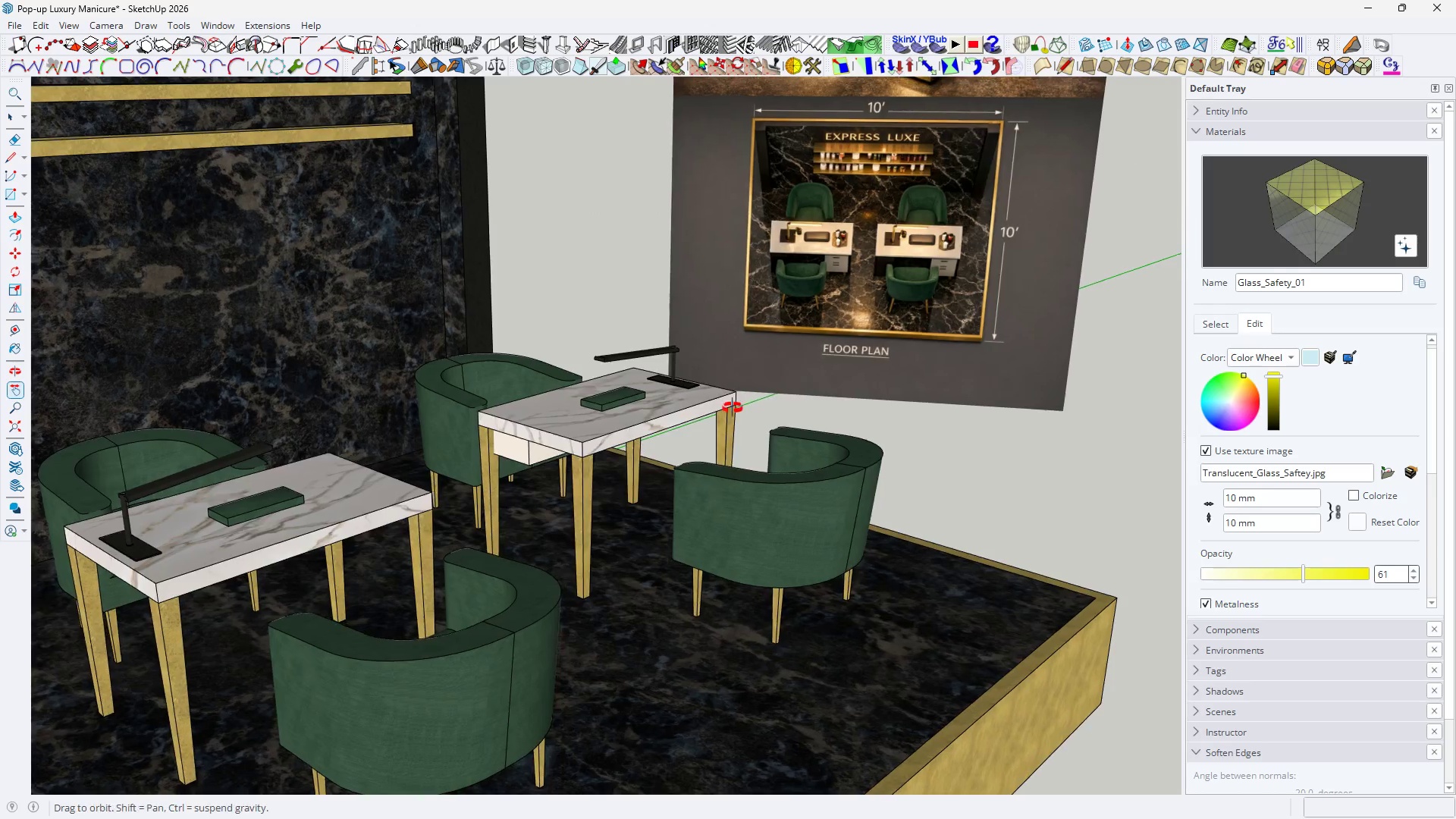 
scroll: coordinate [886, 268], scroll_direction: down, amount: 13.0
 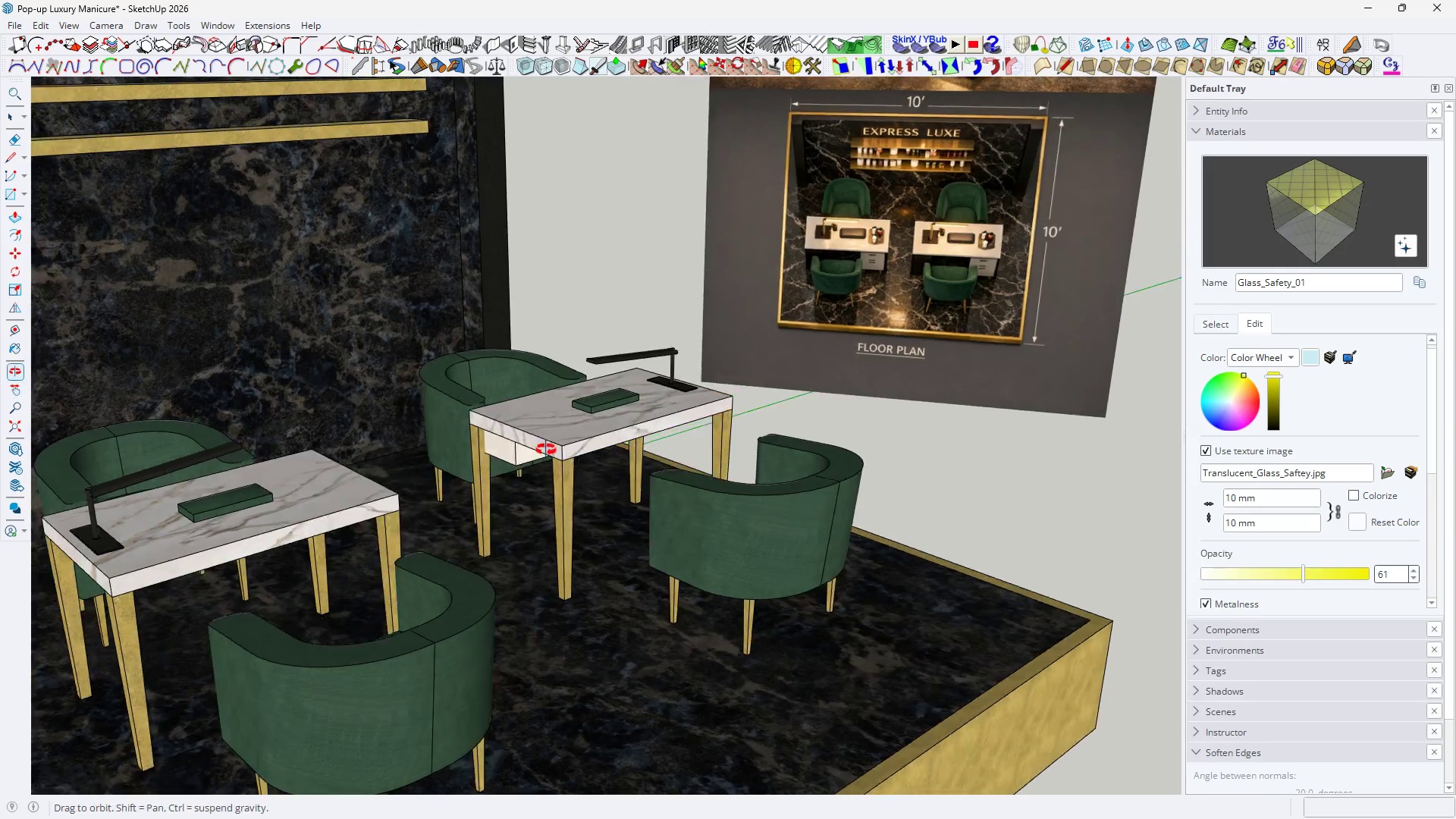 
key(H)
 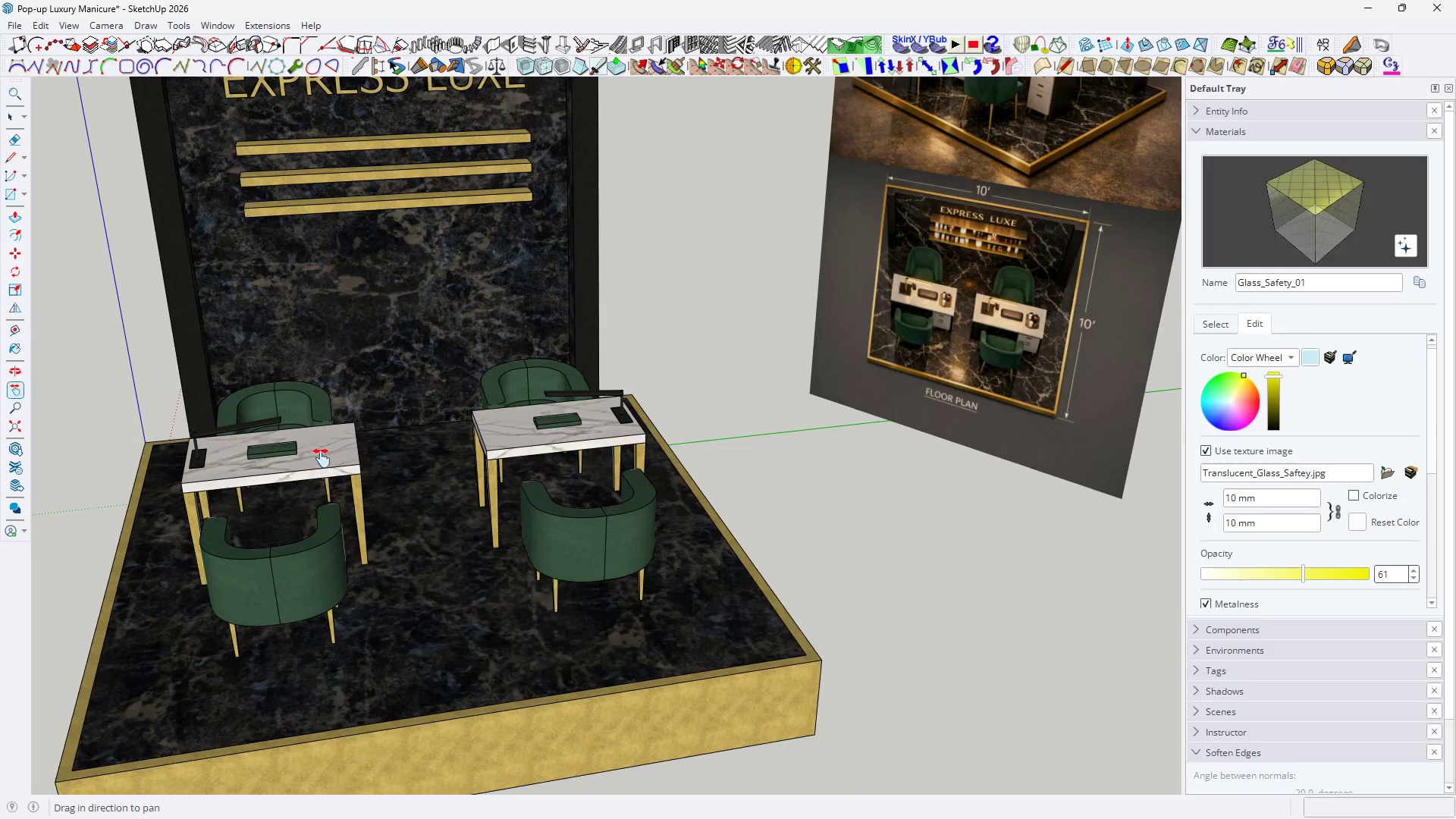 
left_click_drag(start_coordinate=[326, 456], to_coordinate=[480, 478])
 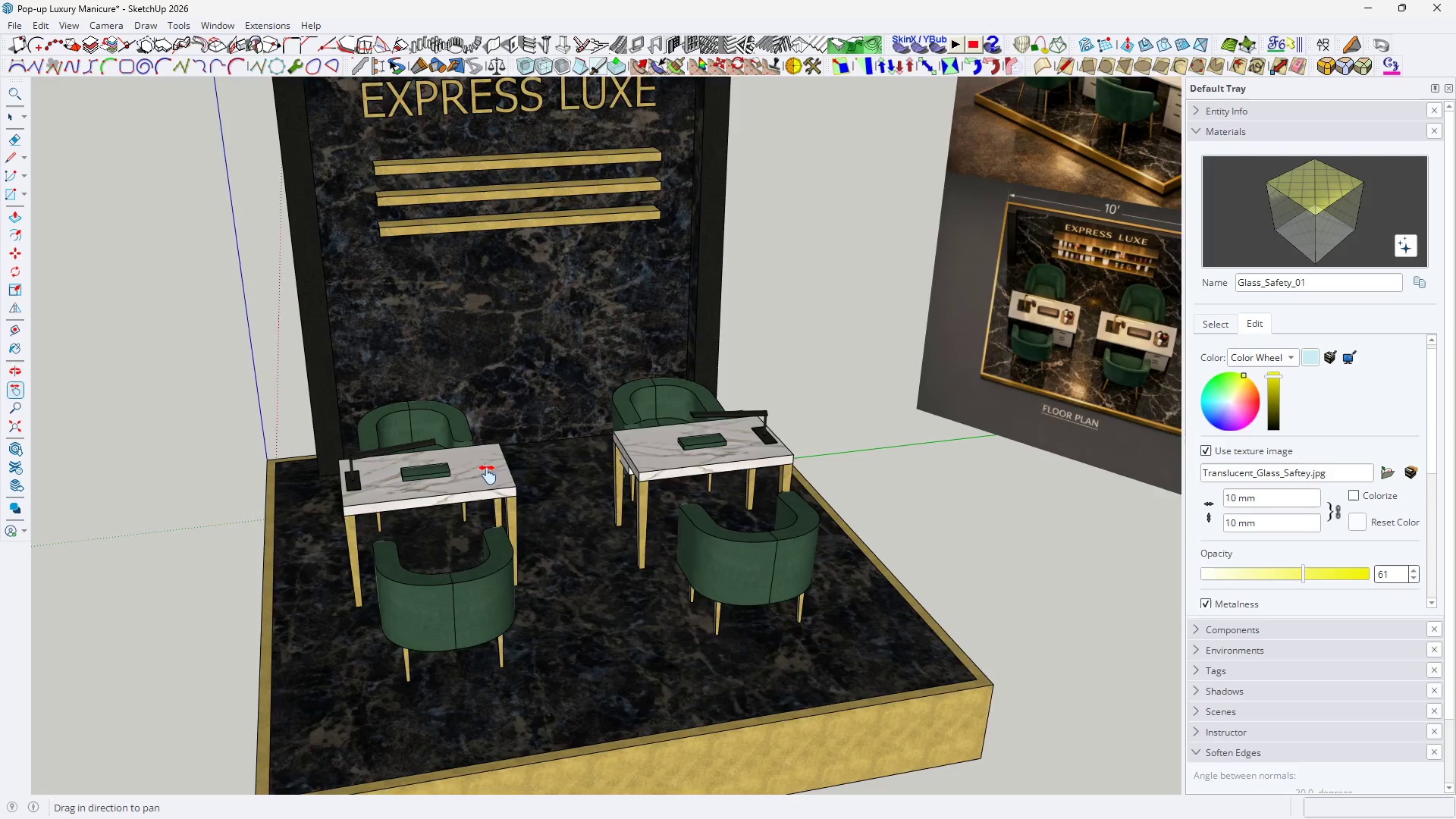 
scroll: coordinate [539, 453], scroll_direction: down, amount: 4.0
 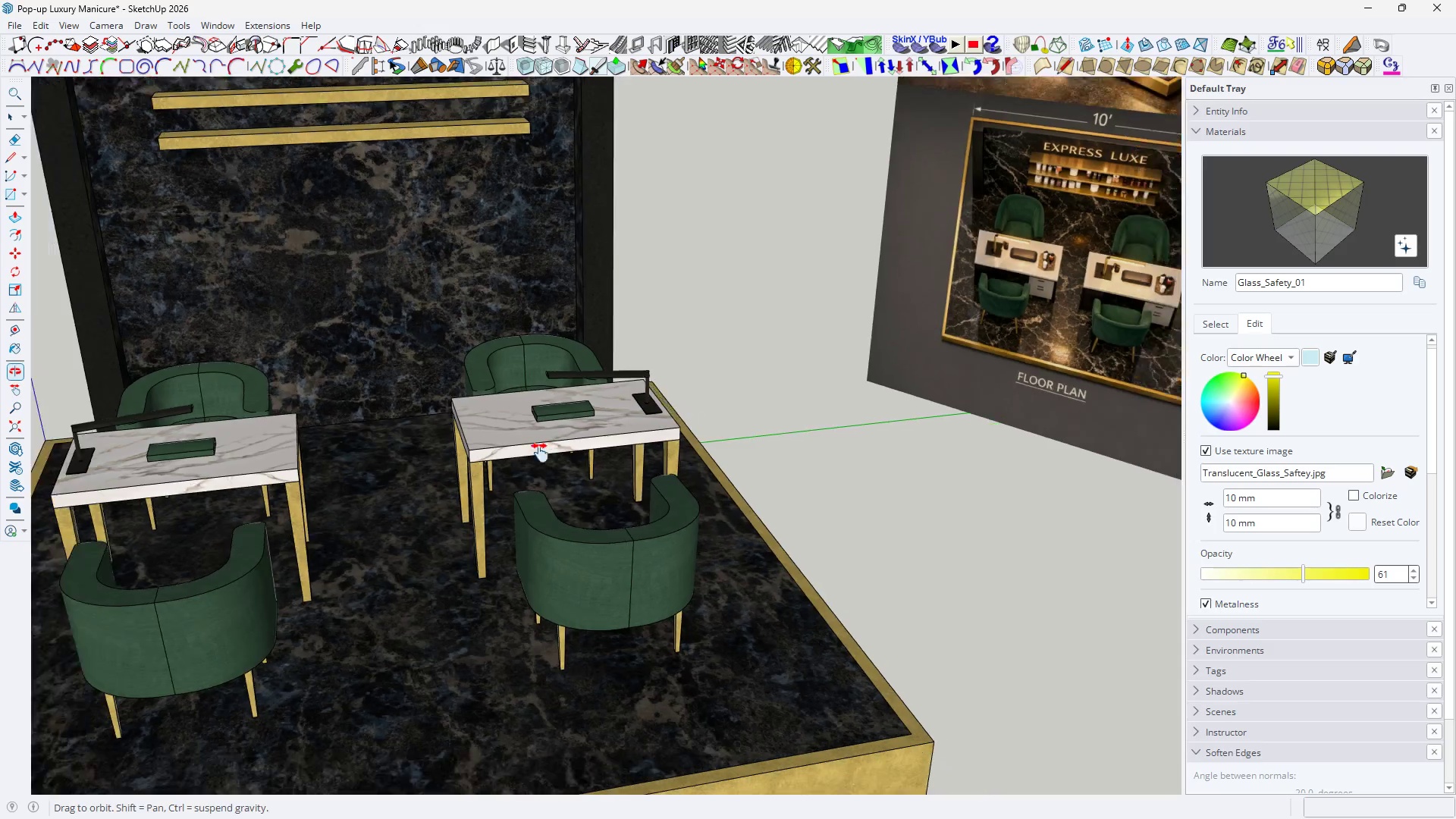 
type(HHH)
 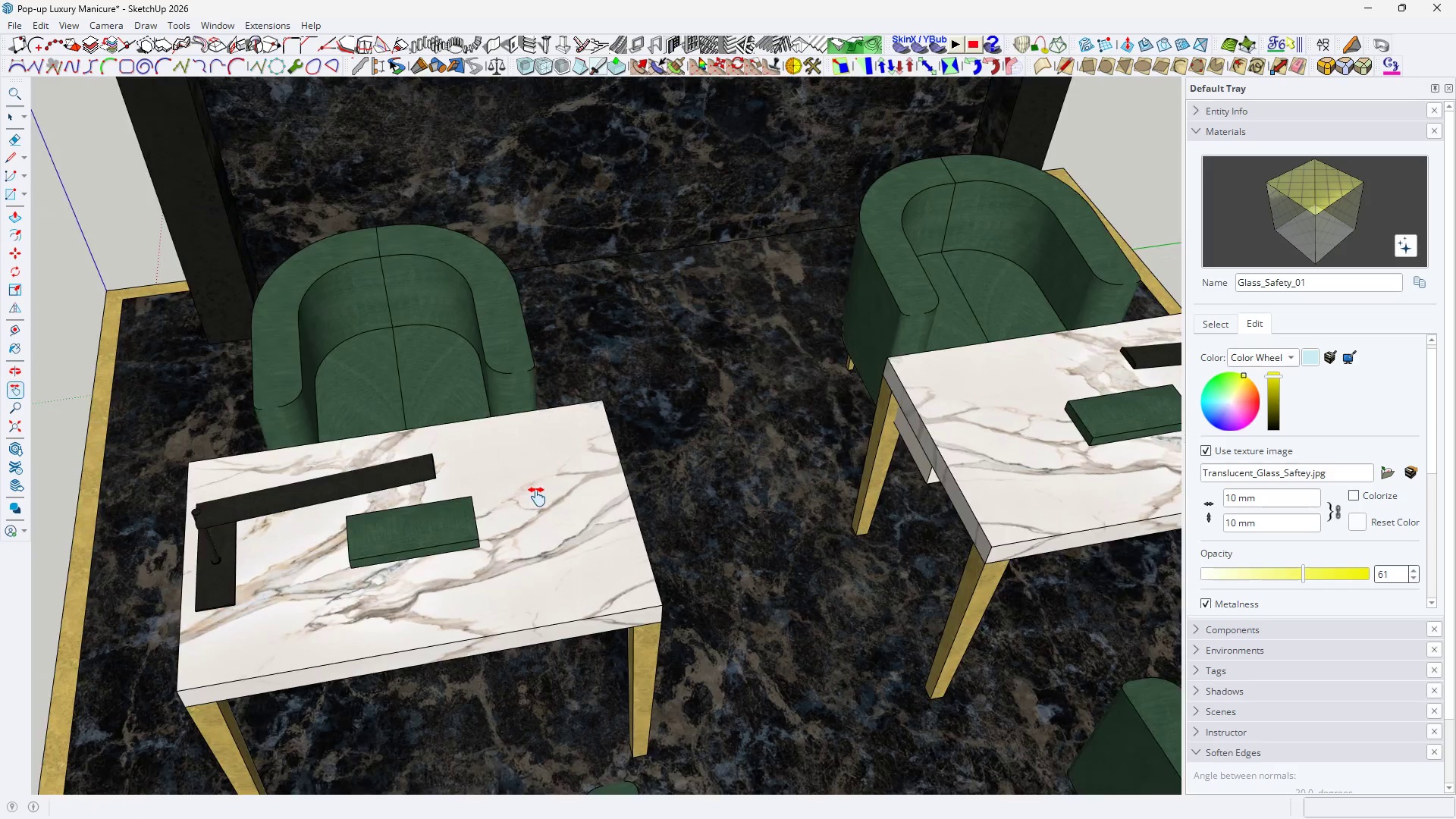 
scroll: coordinate [469, 474], scroll_direction: up, amount: 10.0
 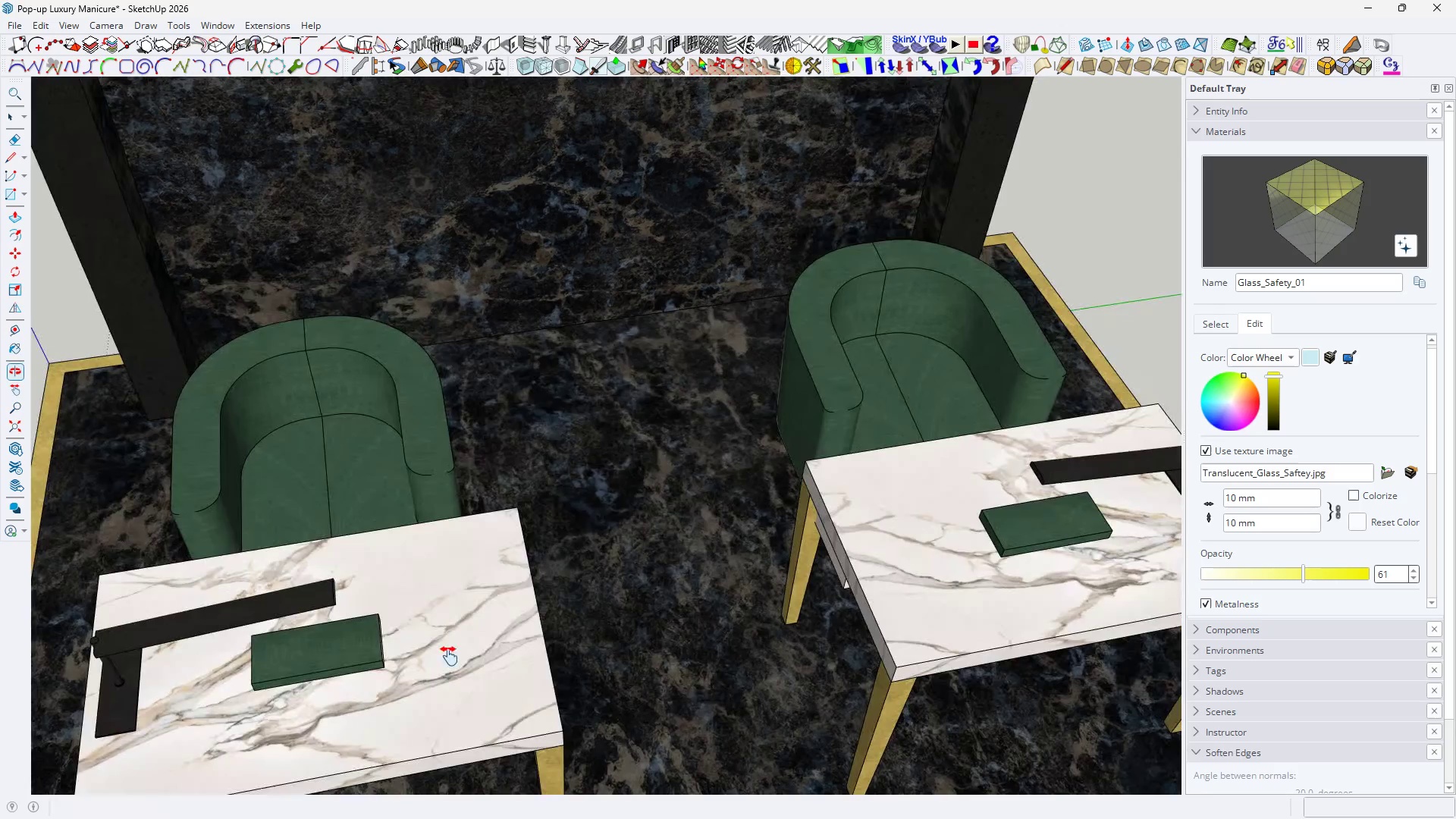 
left_click_drag(start_coordinate=[434, 623], to_coordinate=[526, 507])
 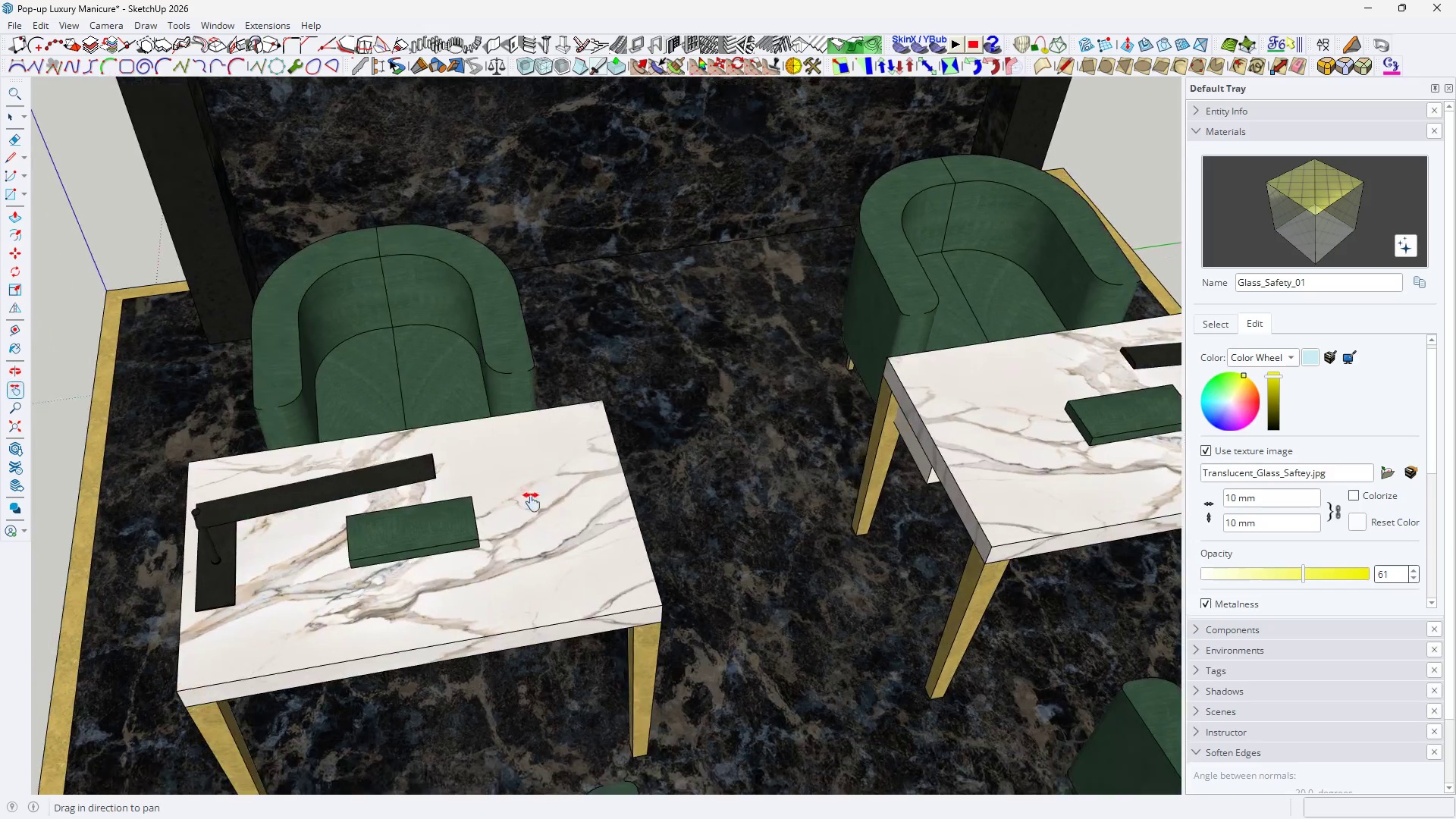 
key(Space)
 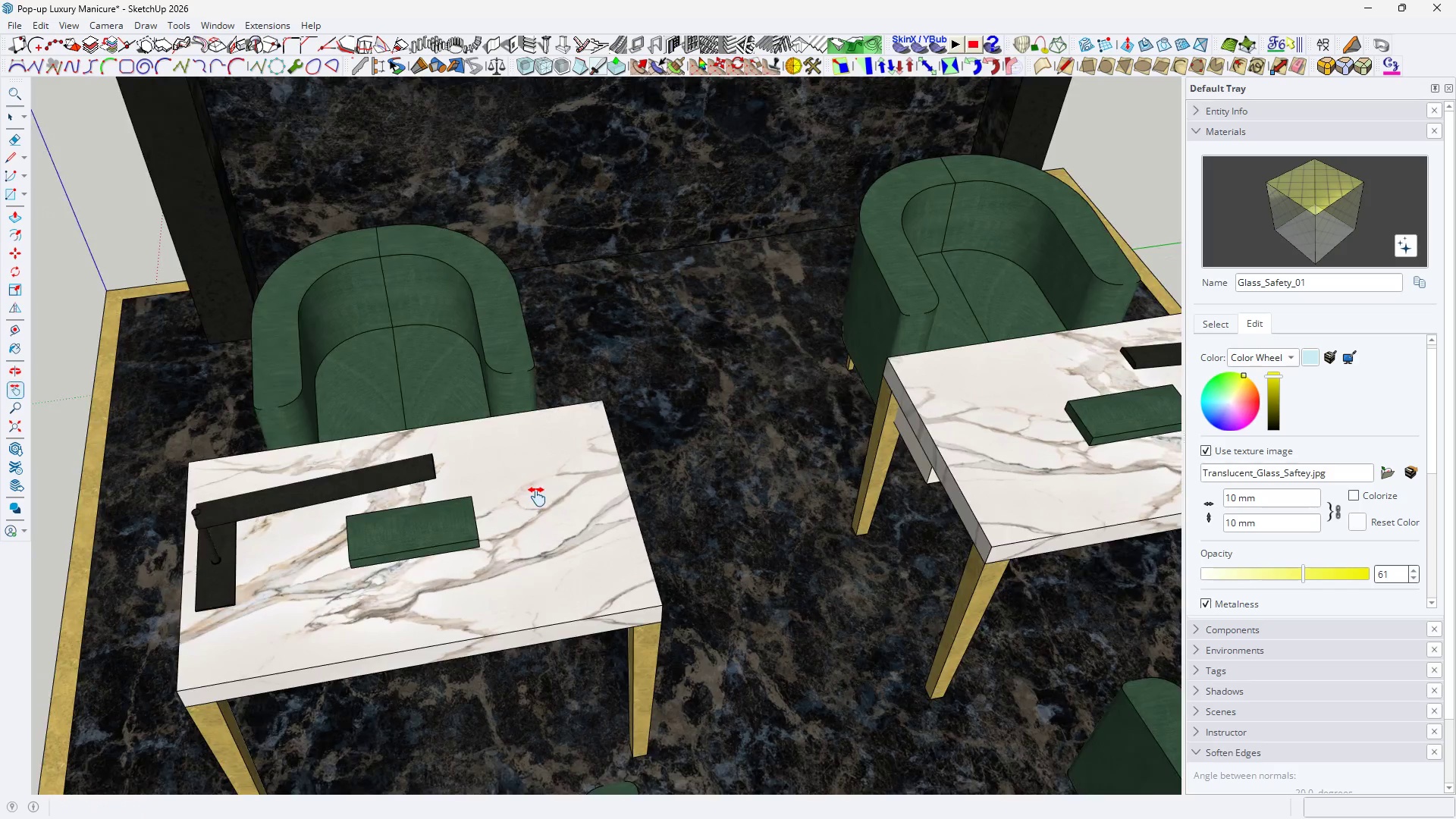 
key(R)
 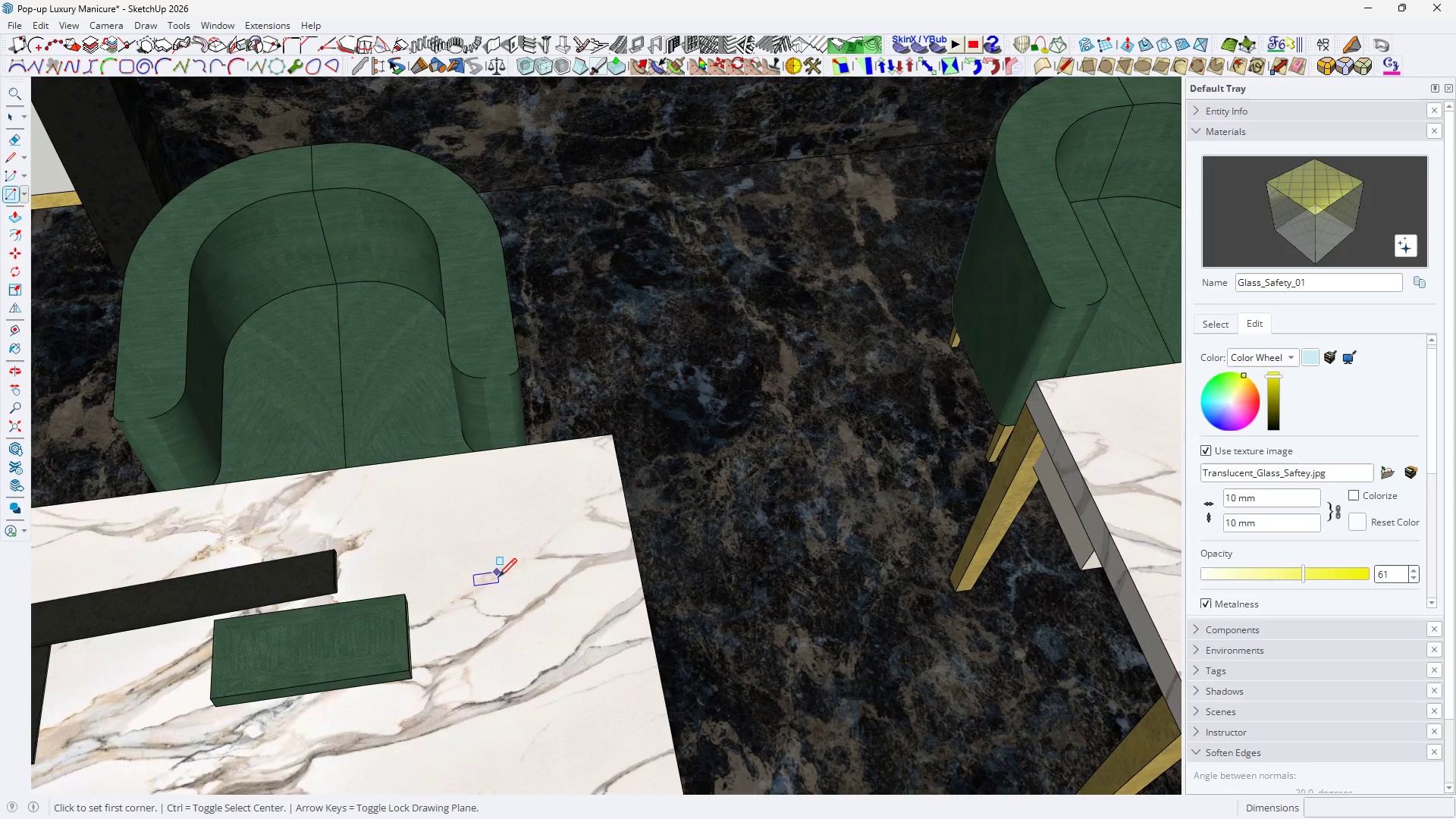 
scroll: coordinate [538, 497], scroll_direction: up, amount: 4.0
 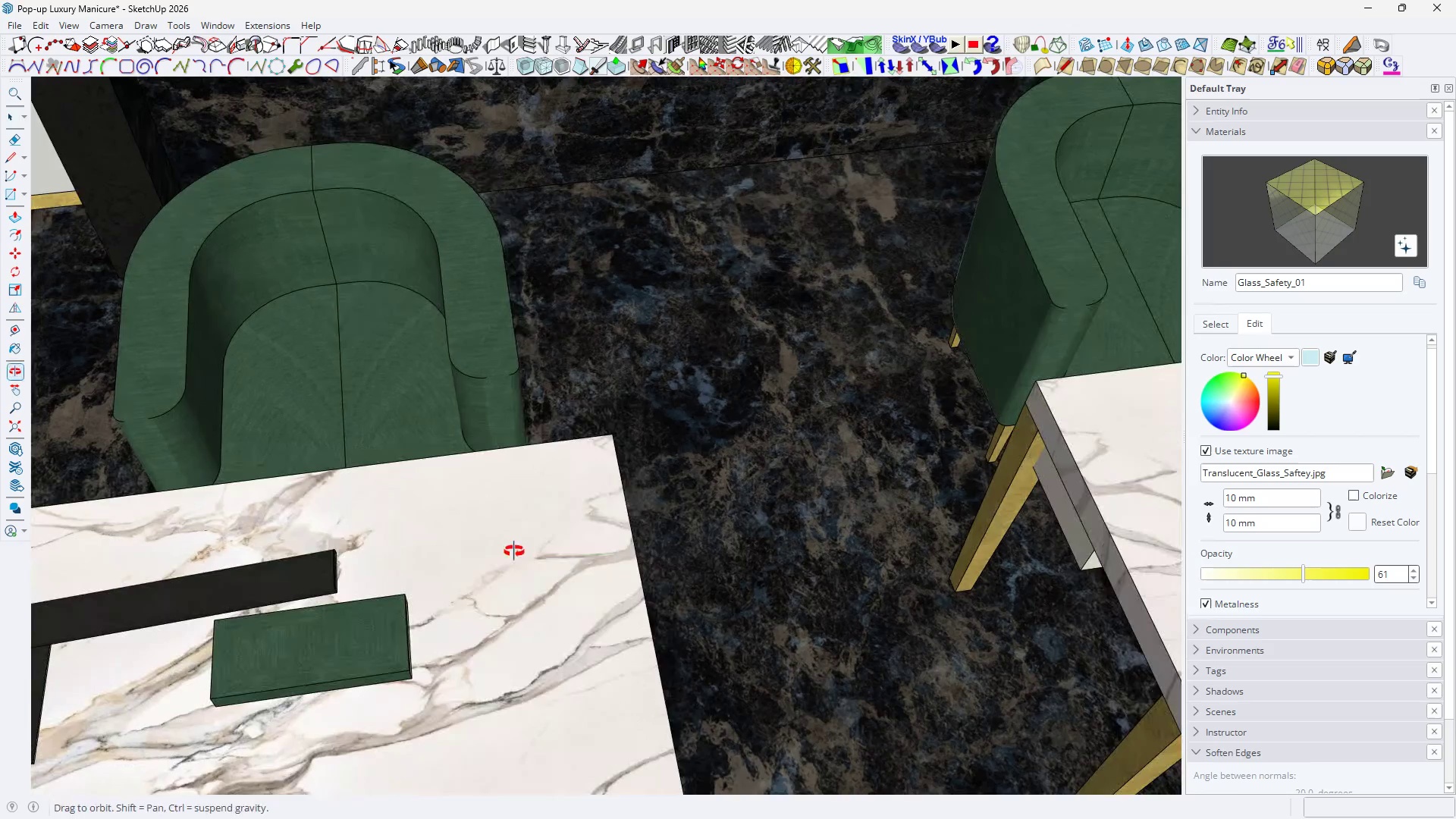 
left_click([596, 397])
 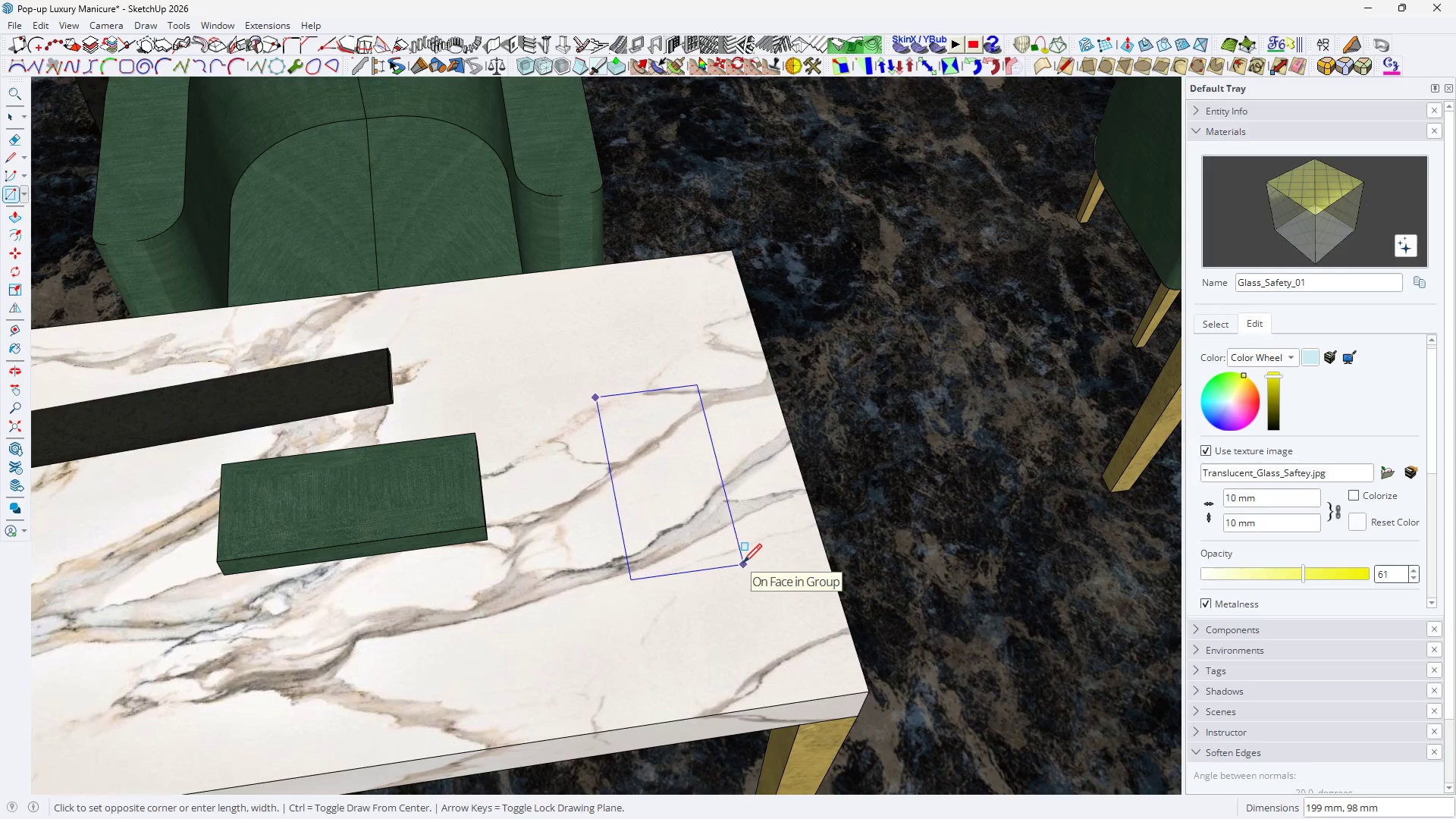 
scroll: coordinate [604, 400], scroll_direction: up, amount: 4.0
 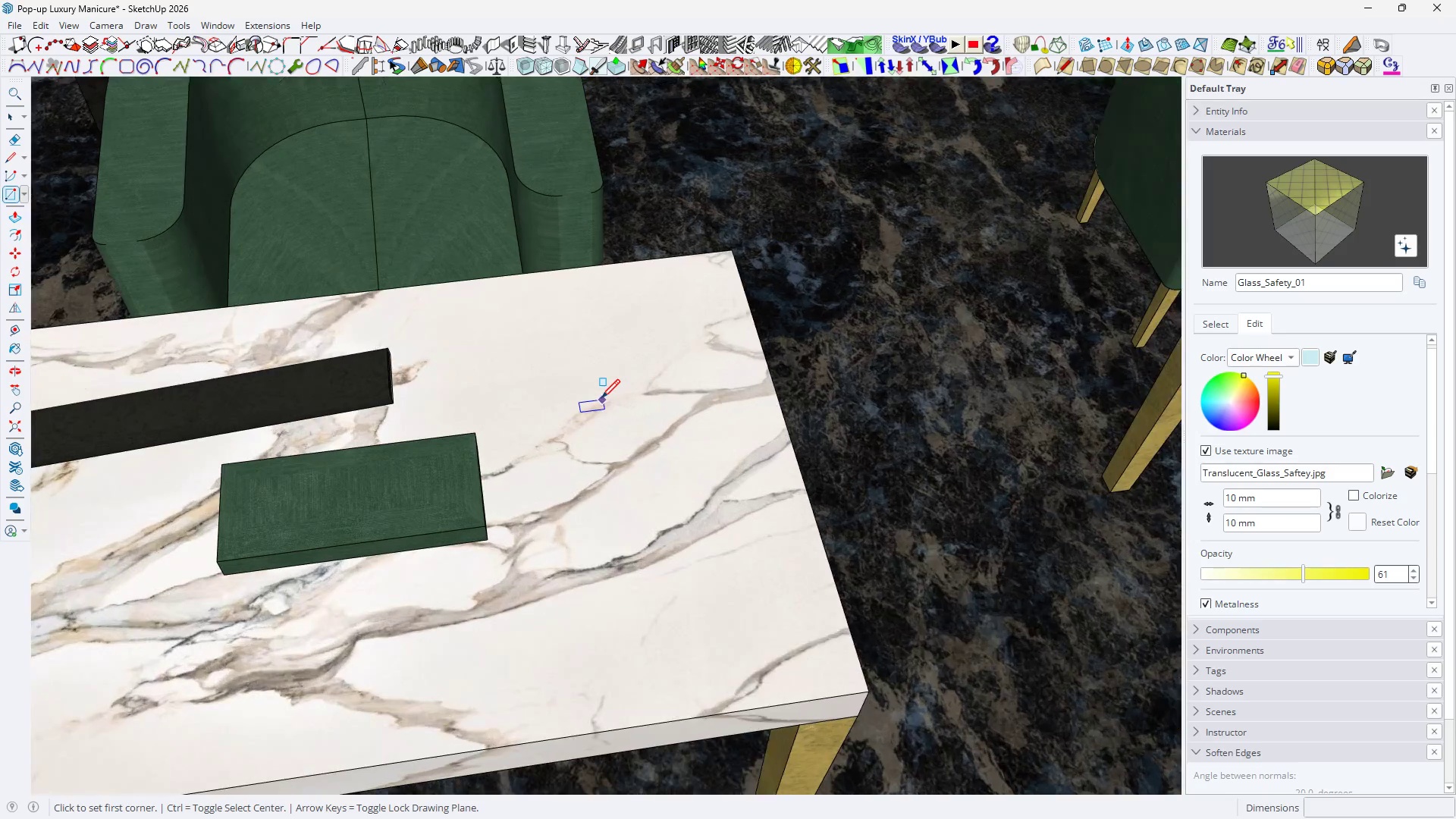 
type(200,300)
 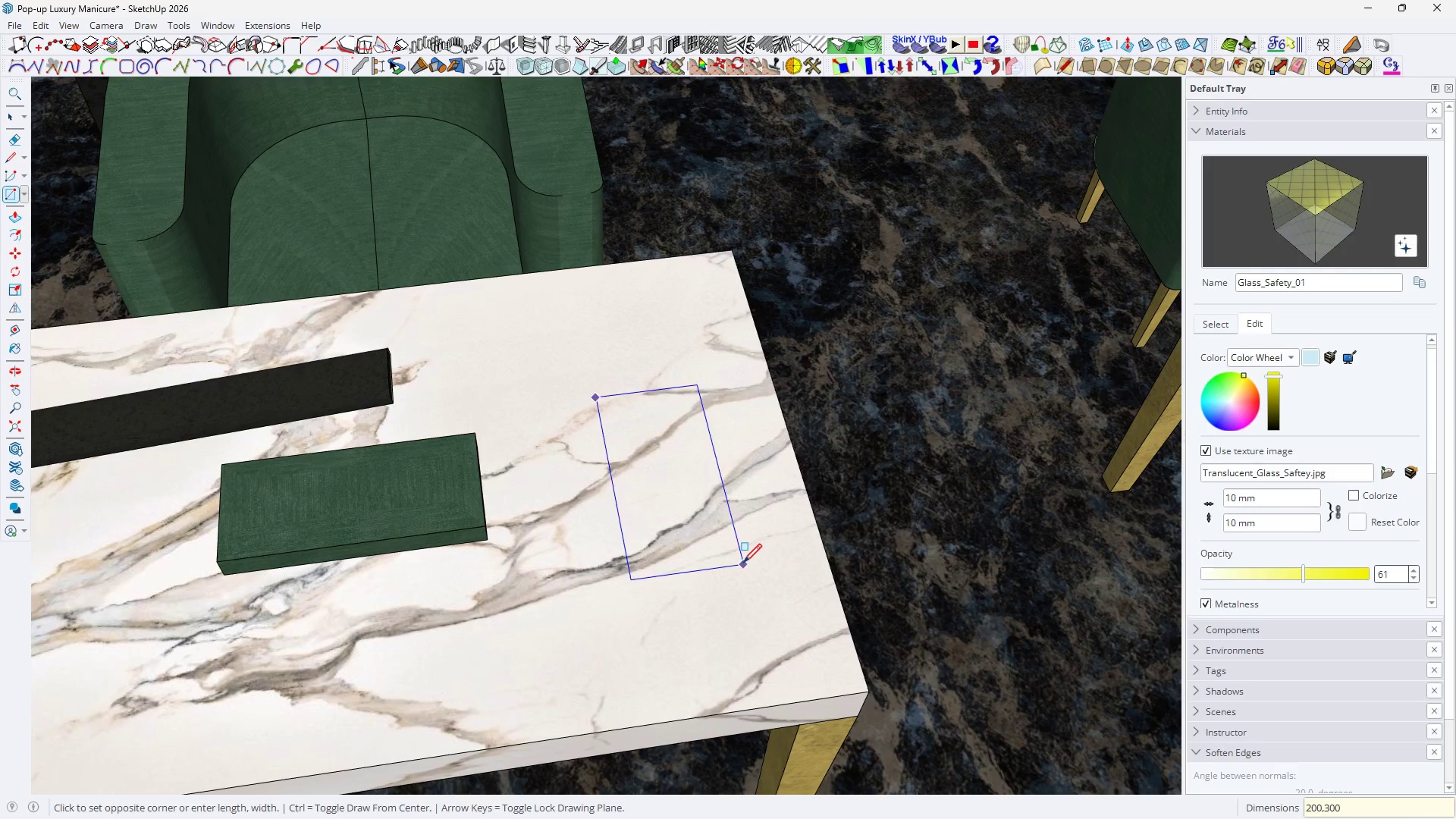 
key(Enter)
 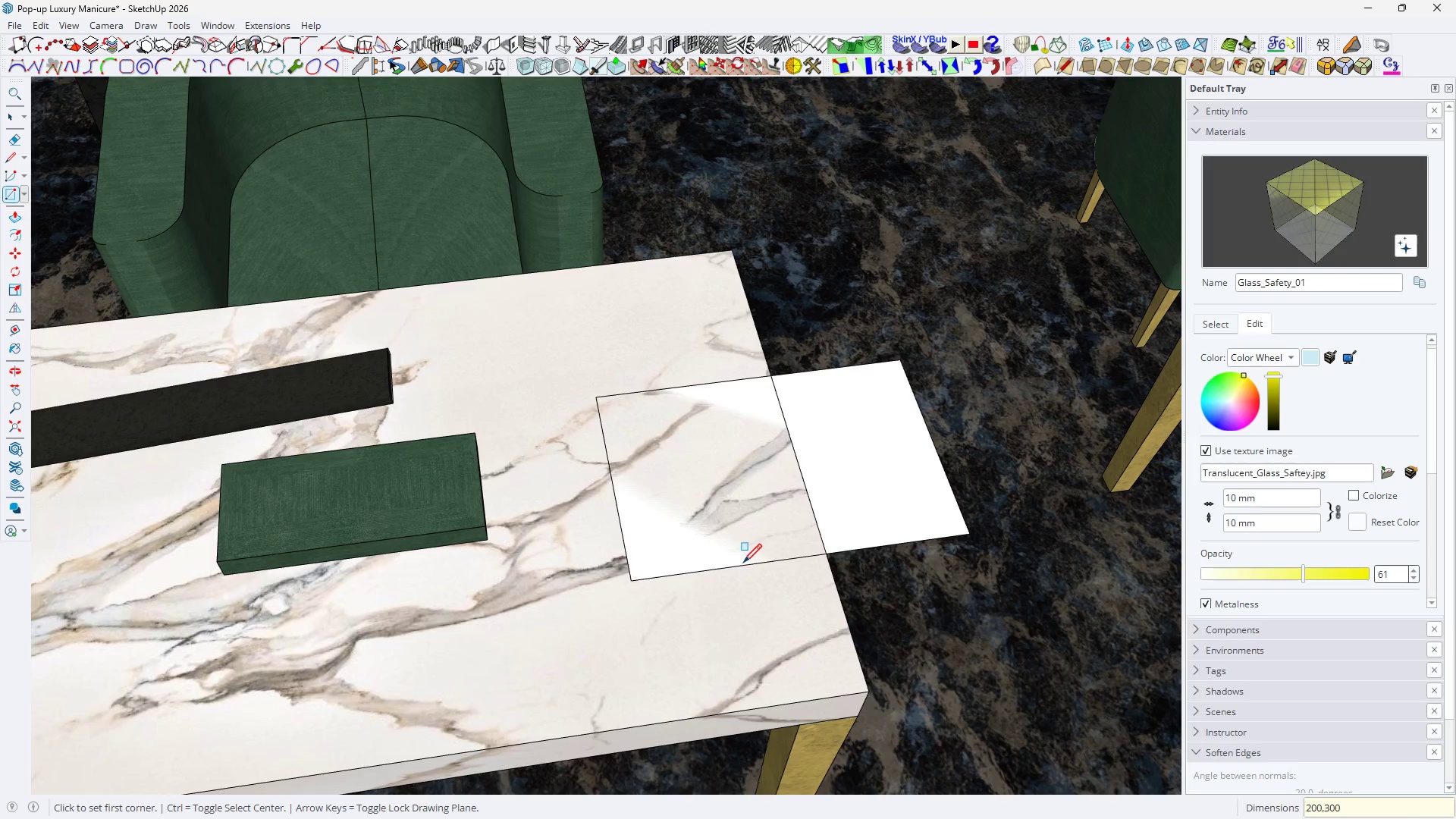 
key(Space)
 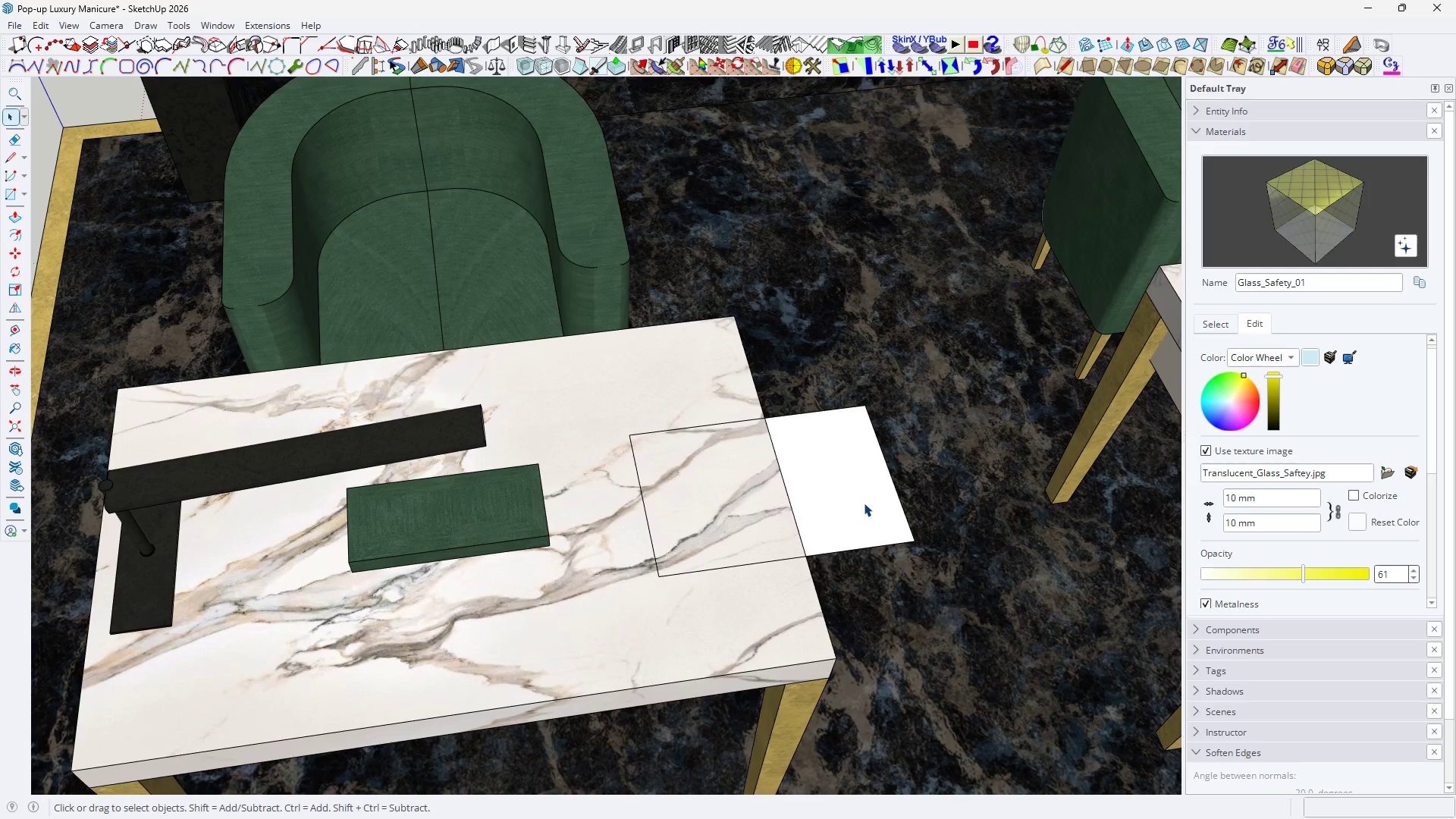 
left_click([864, 503])
 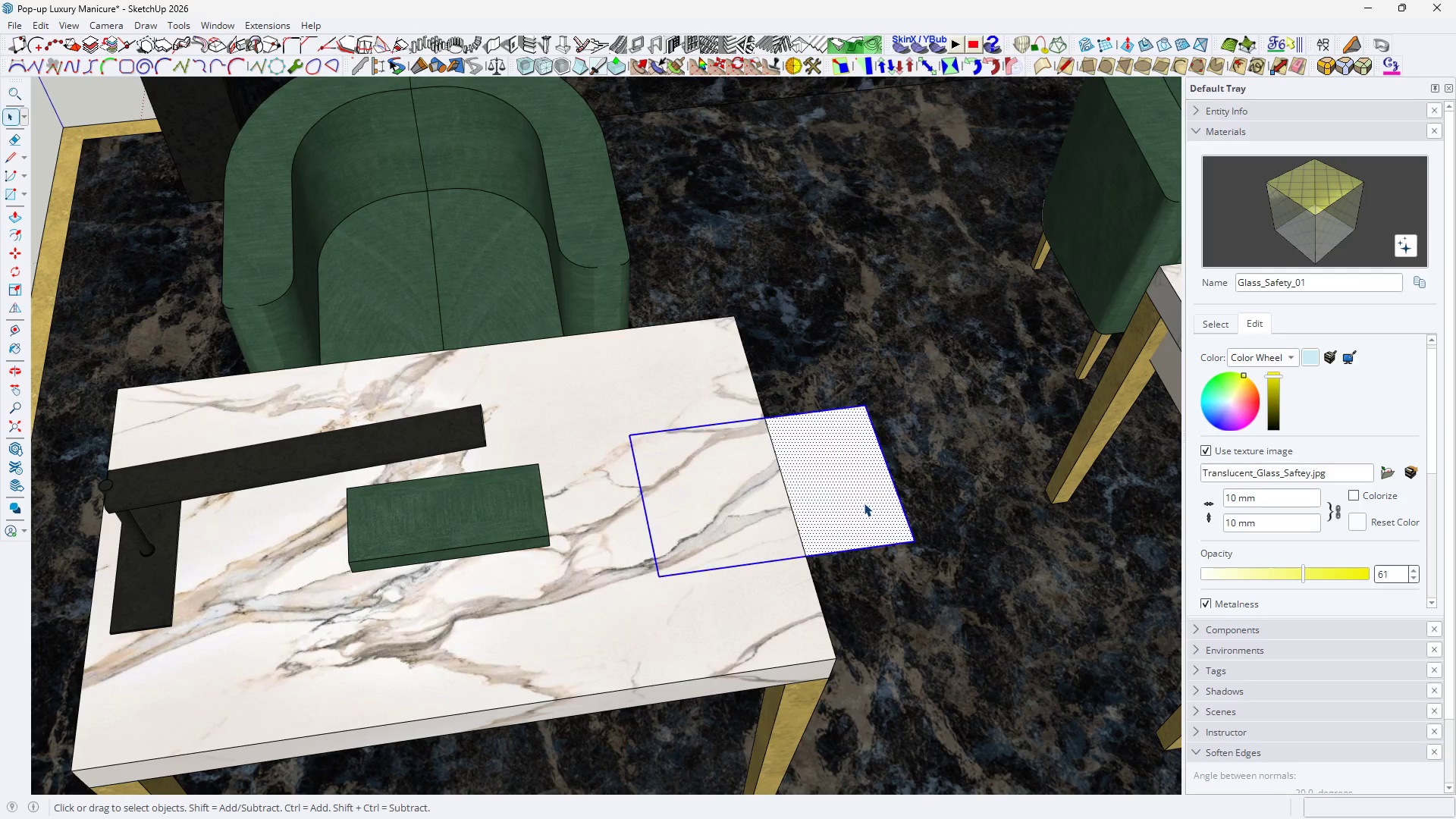 
scroll: coordinate [743, 564], scroll_direction: down, amount: 3.0
 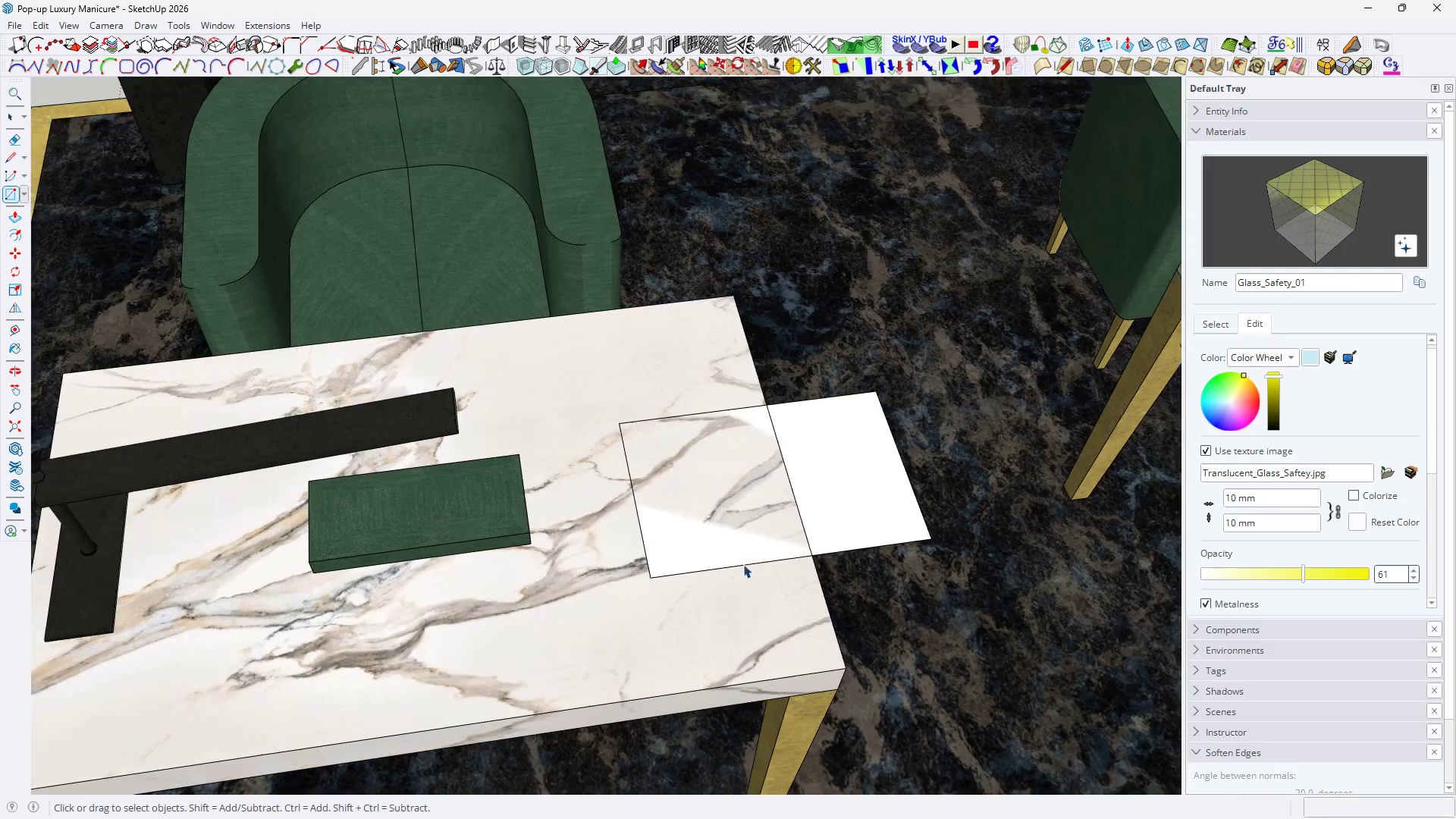 
double_click([864, 503])
 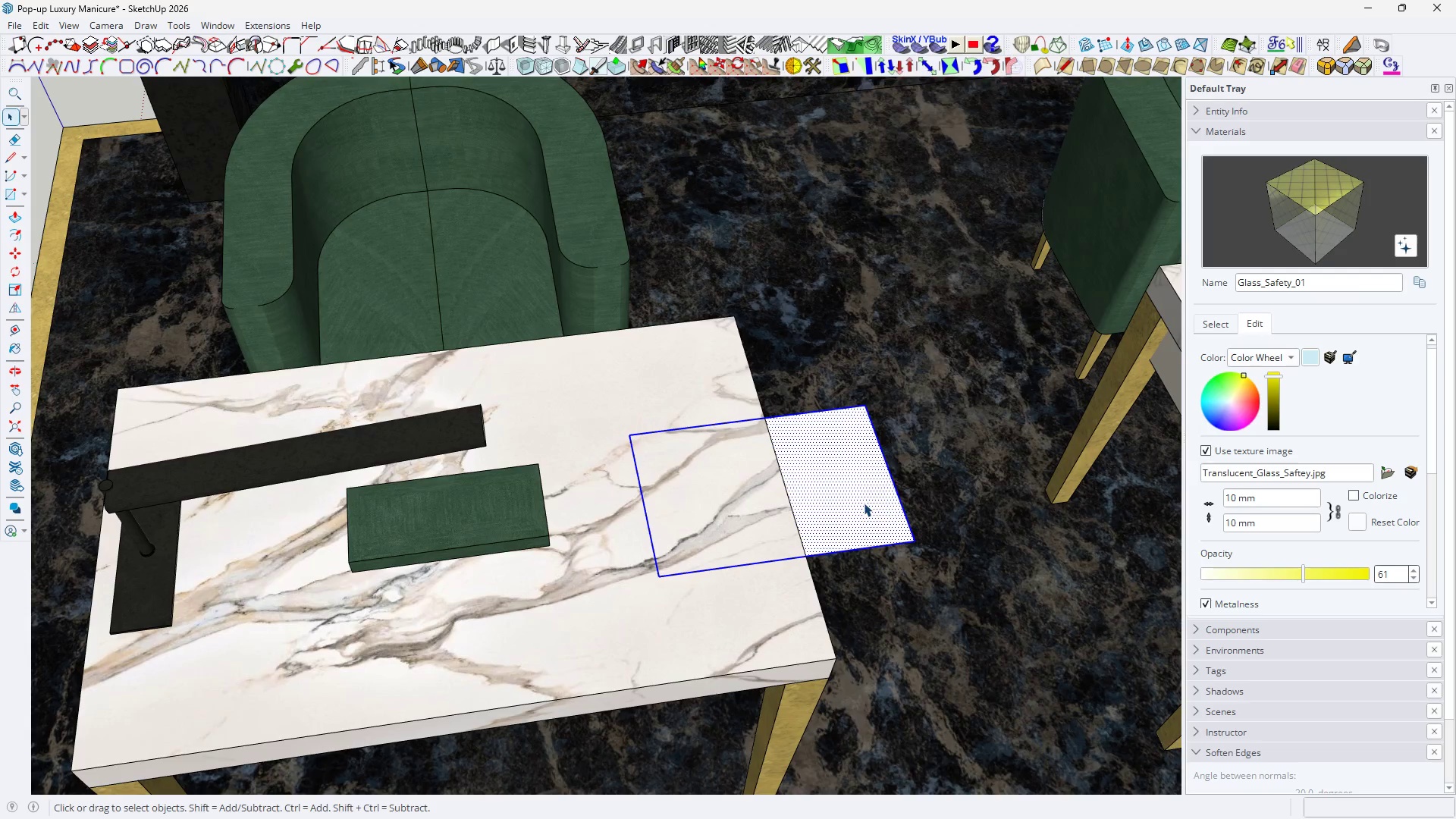 
right_click([864, 503])
 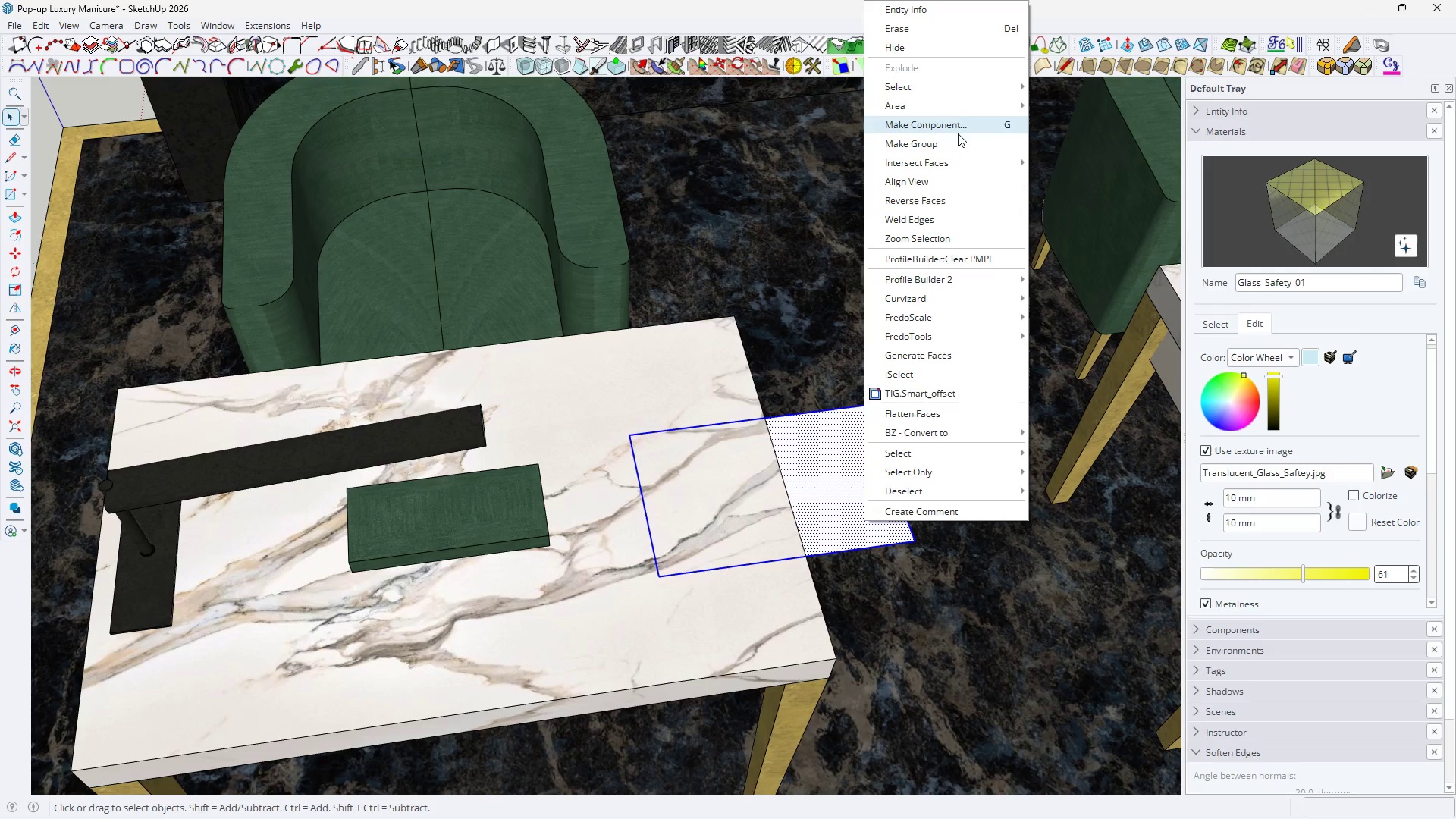 
left_click([958, 138])
 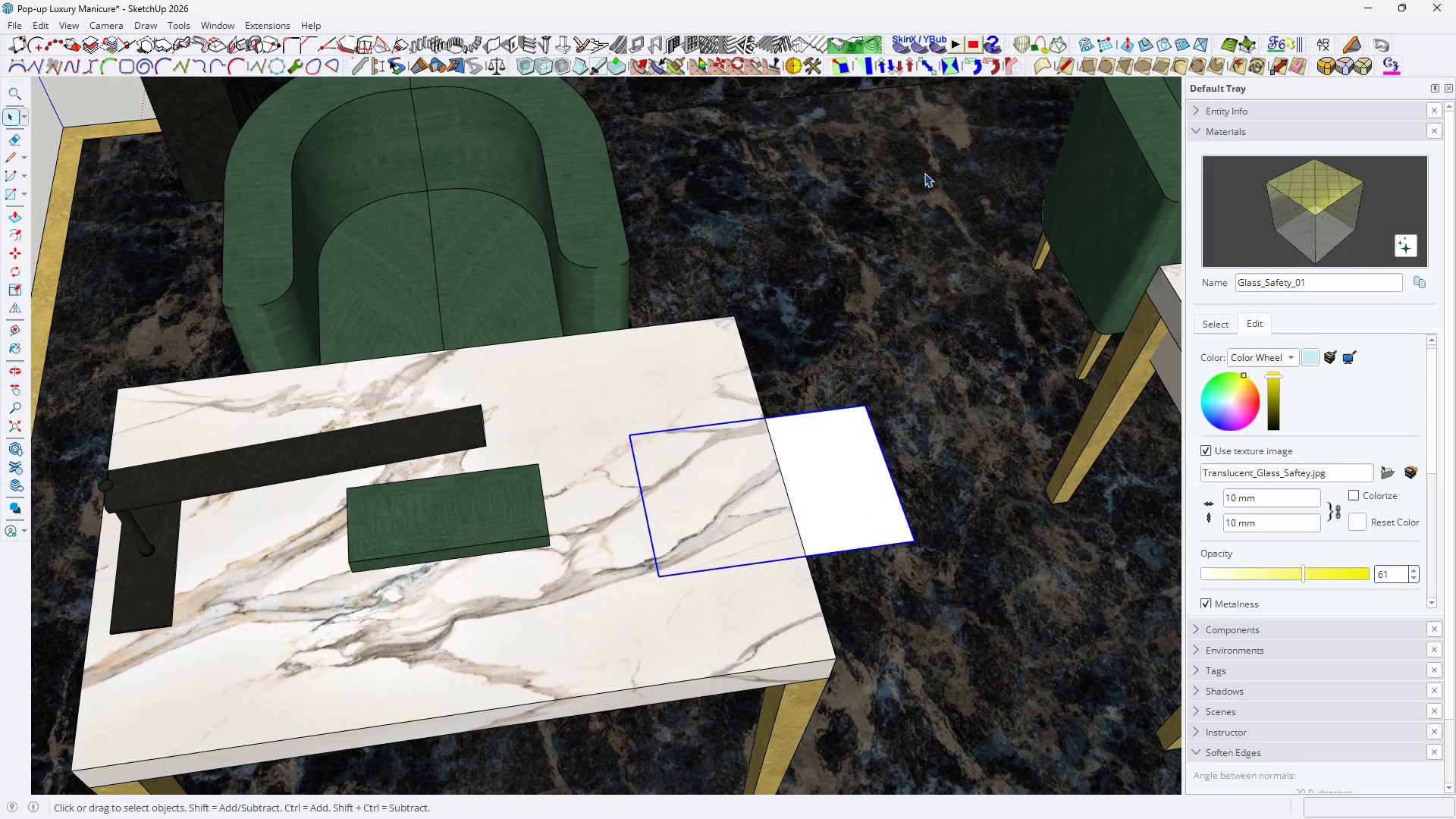 
key(Space)
 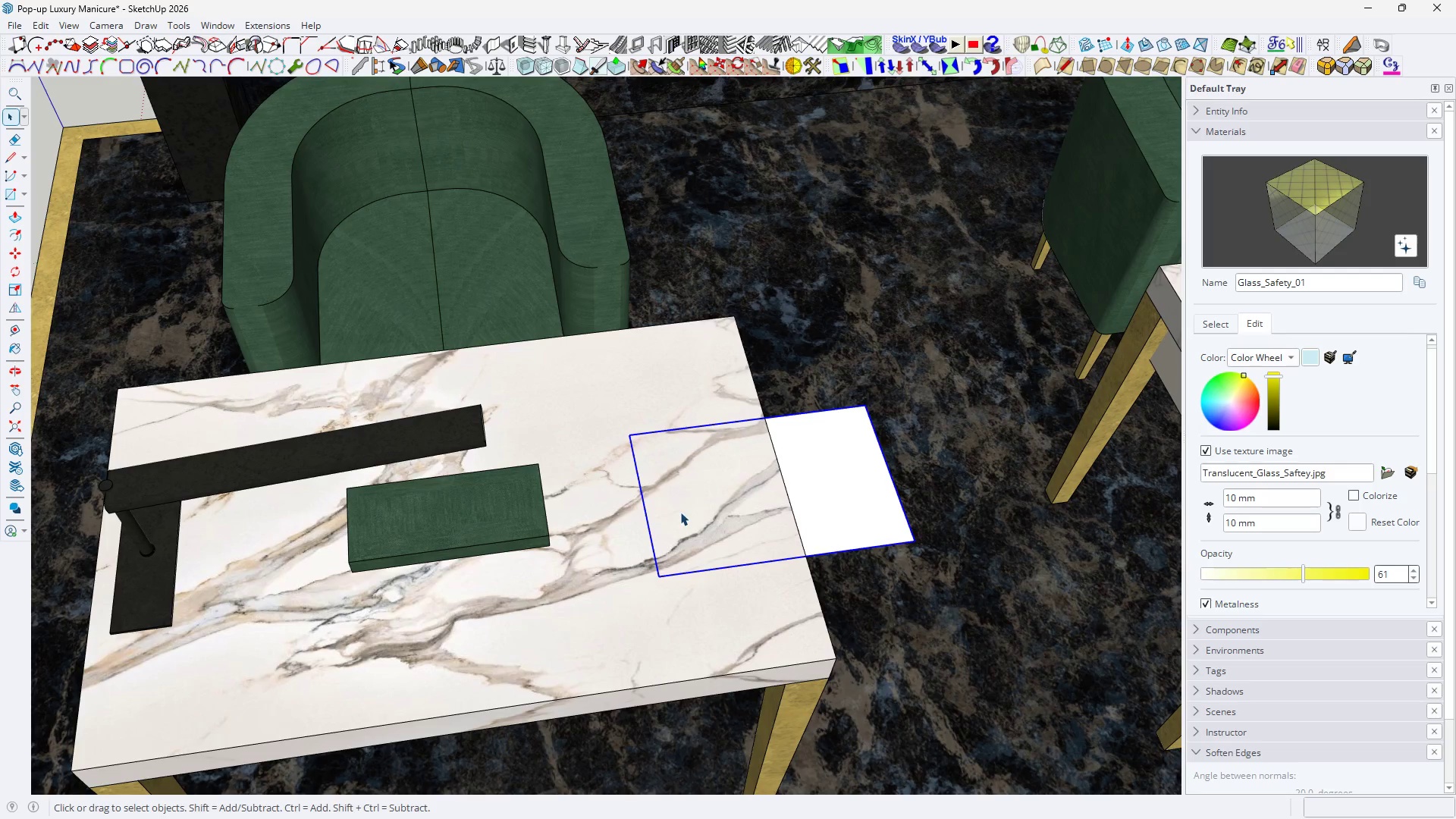 
key(Q)
 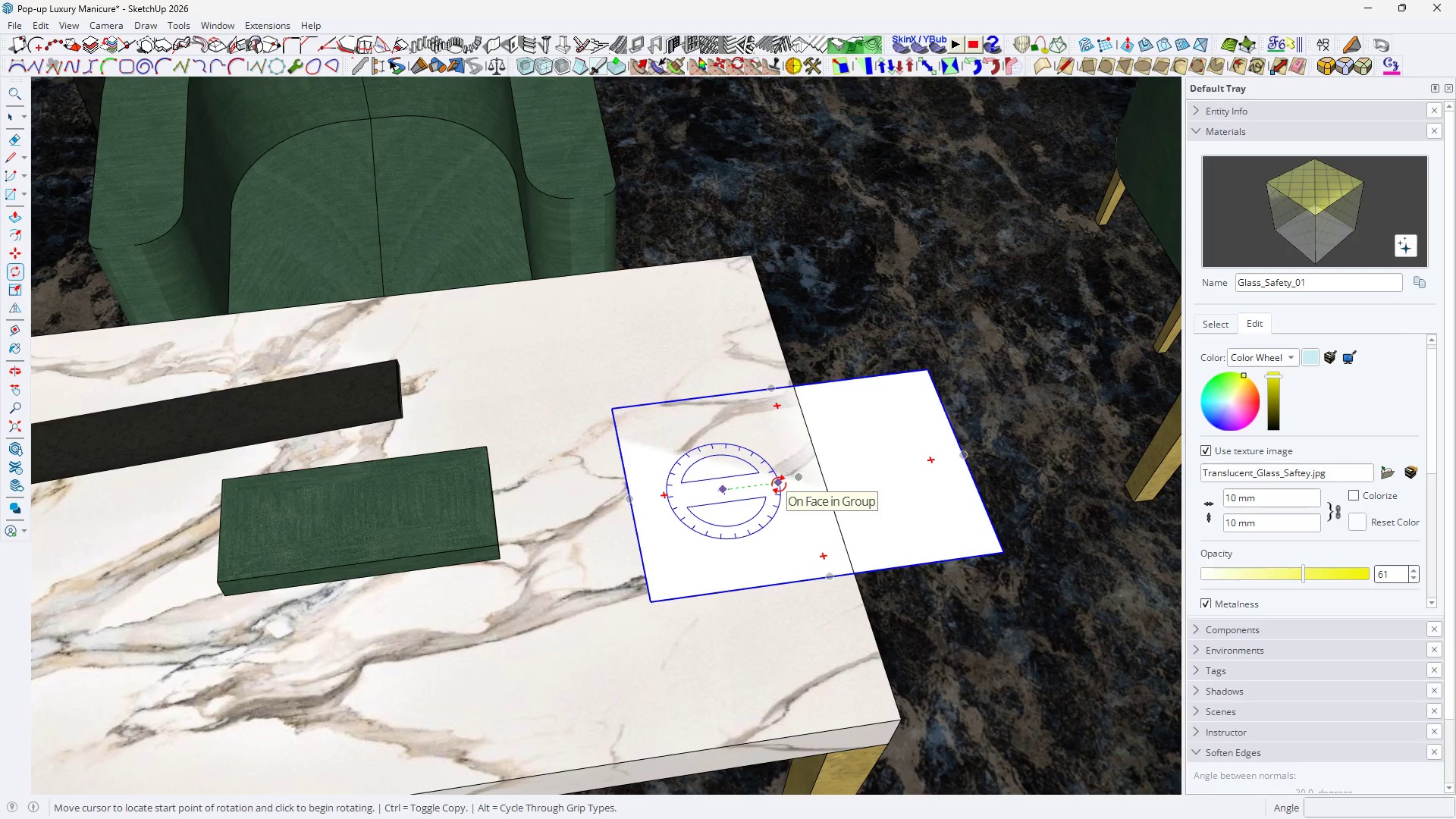 
scroll: coordinate [680, 512], scroll_direction: up, amount: 3.0
 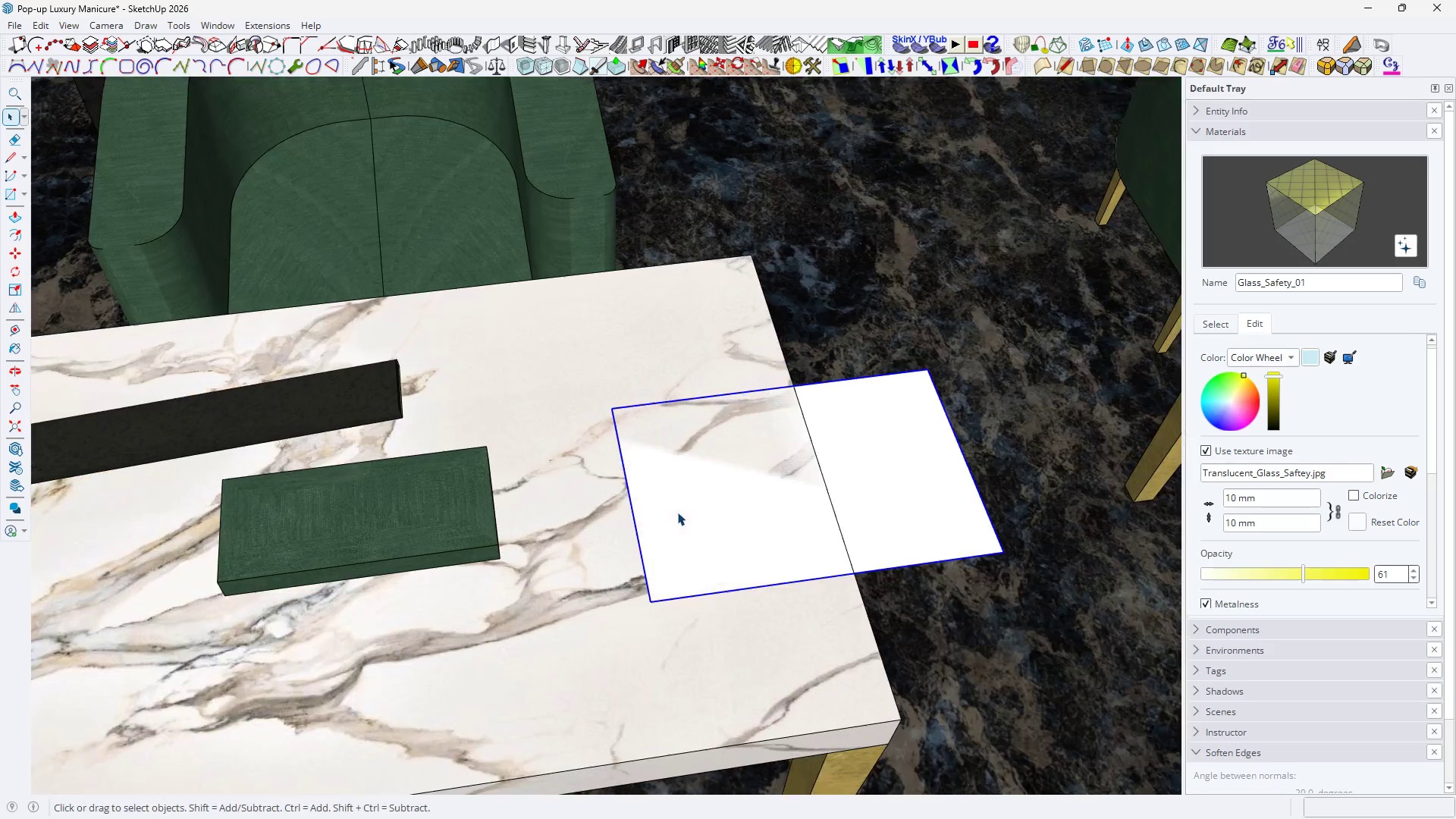 
key(Space)
 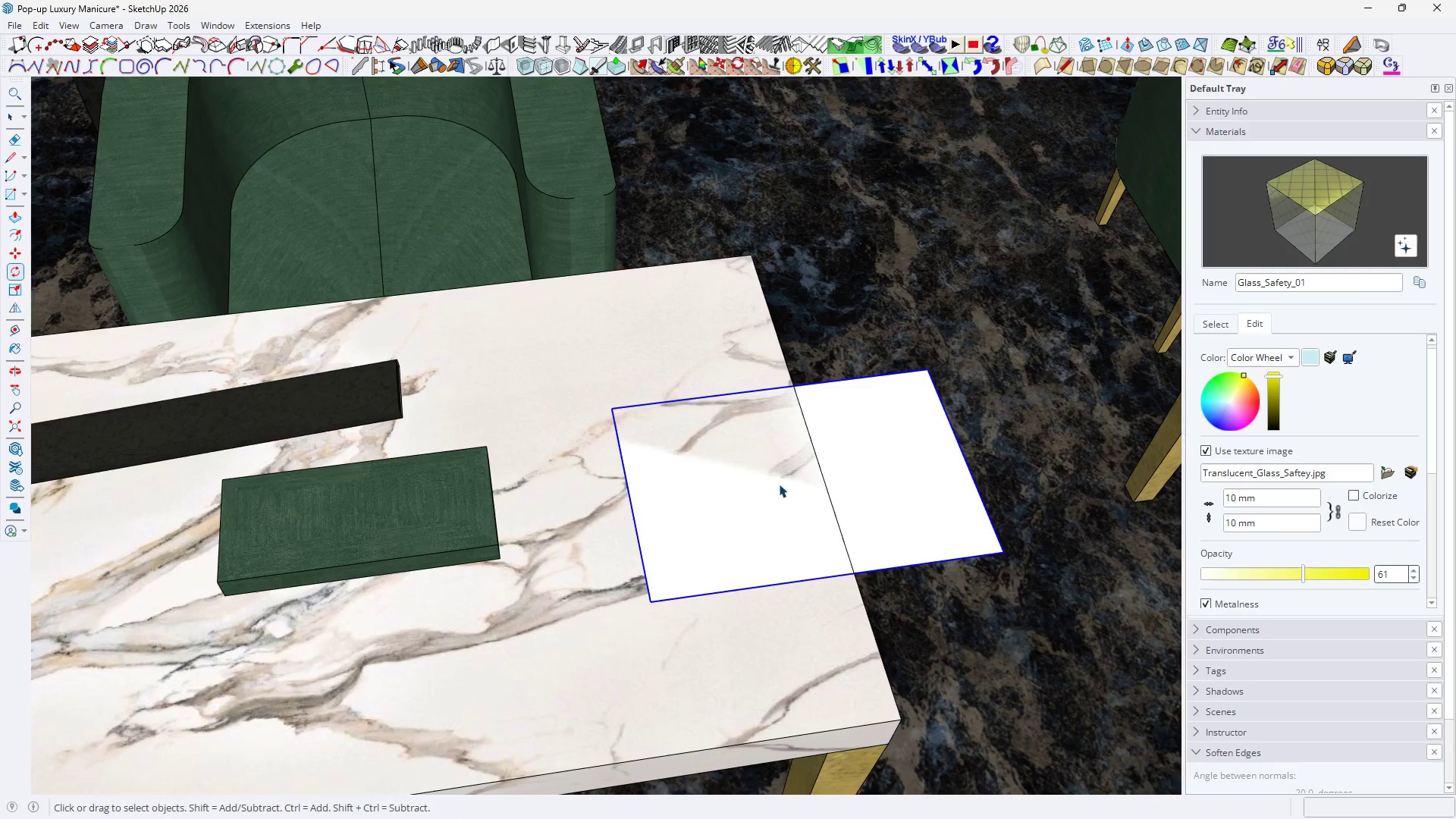 
key(Delete)
 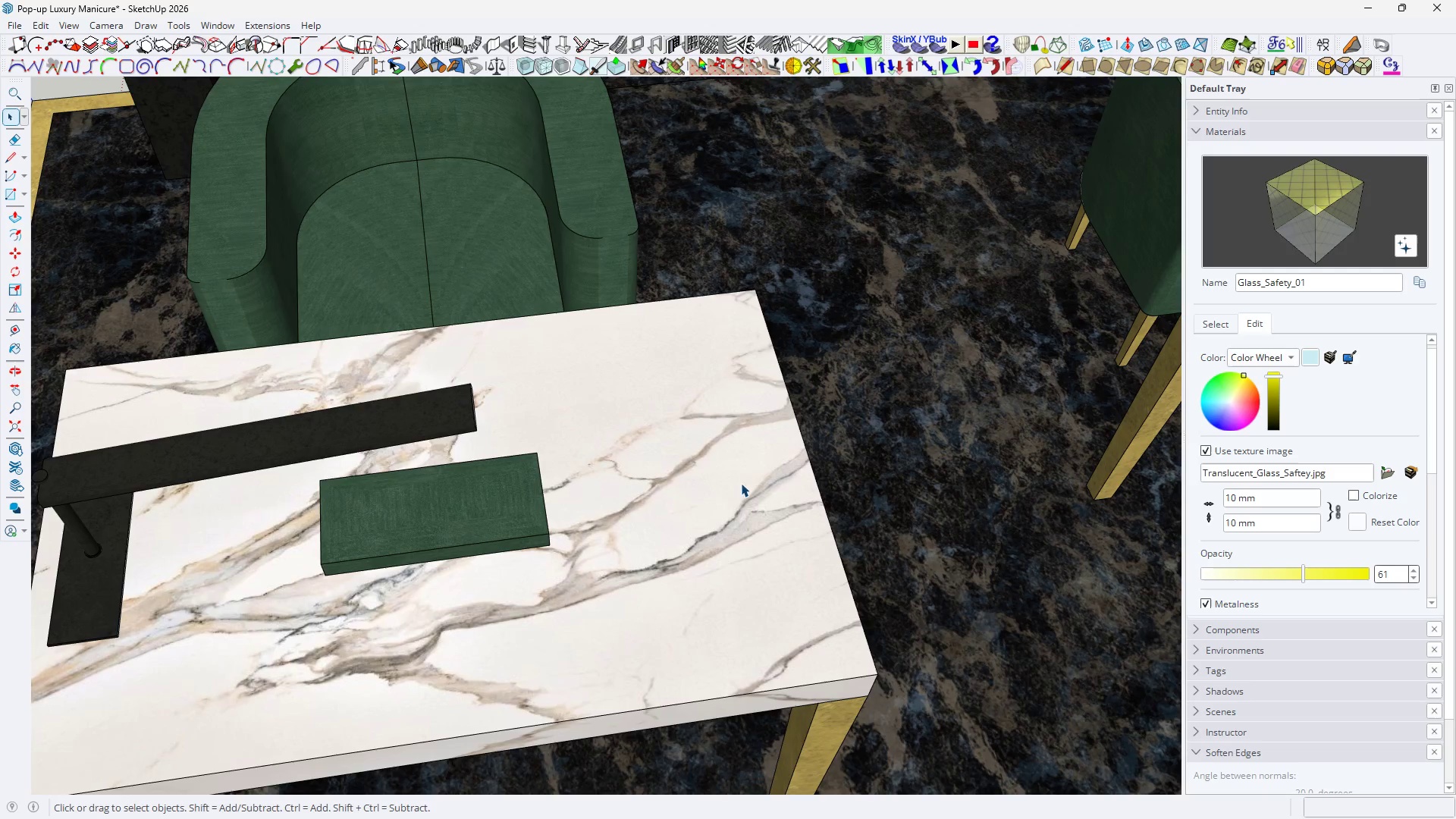 
scroll: coordinate [779, 484], scroll_direction: down, amount: 2.0
 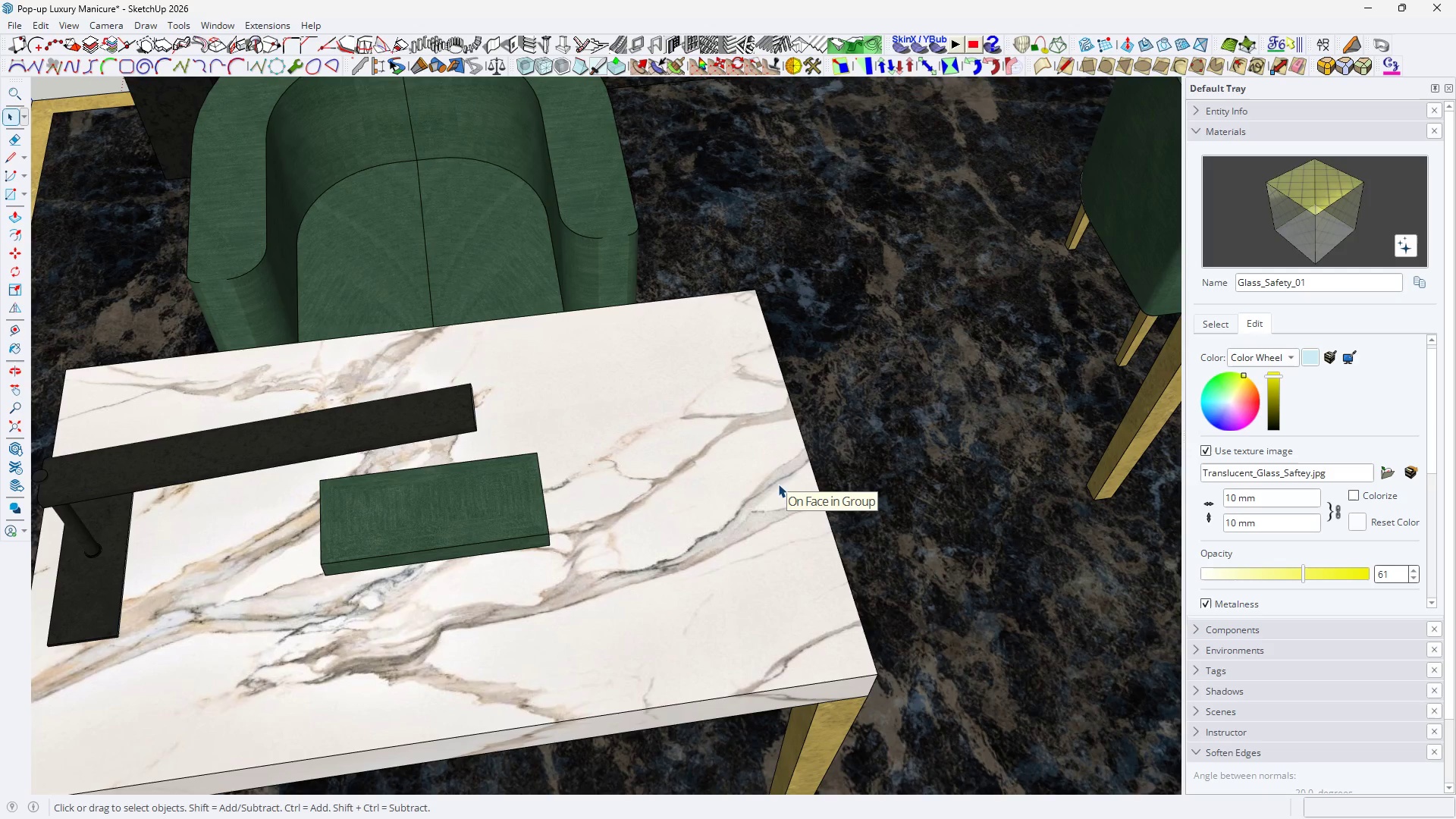 
key(Space)
 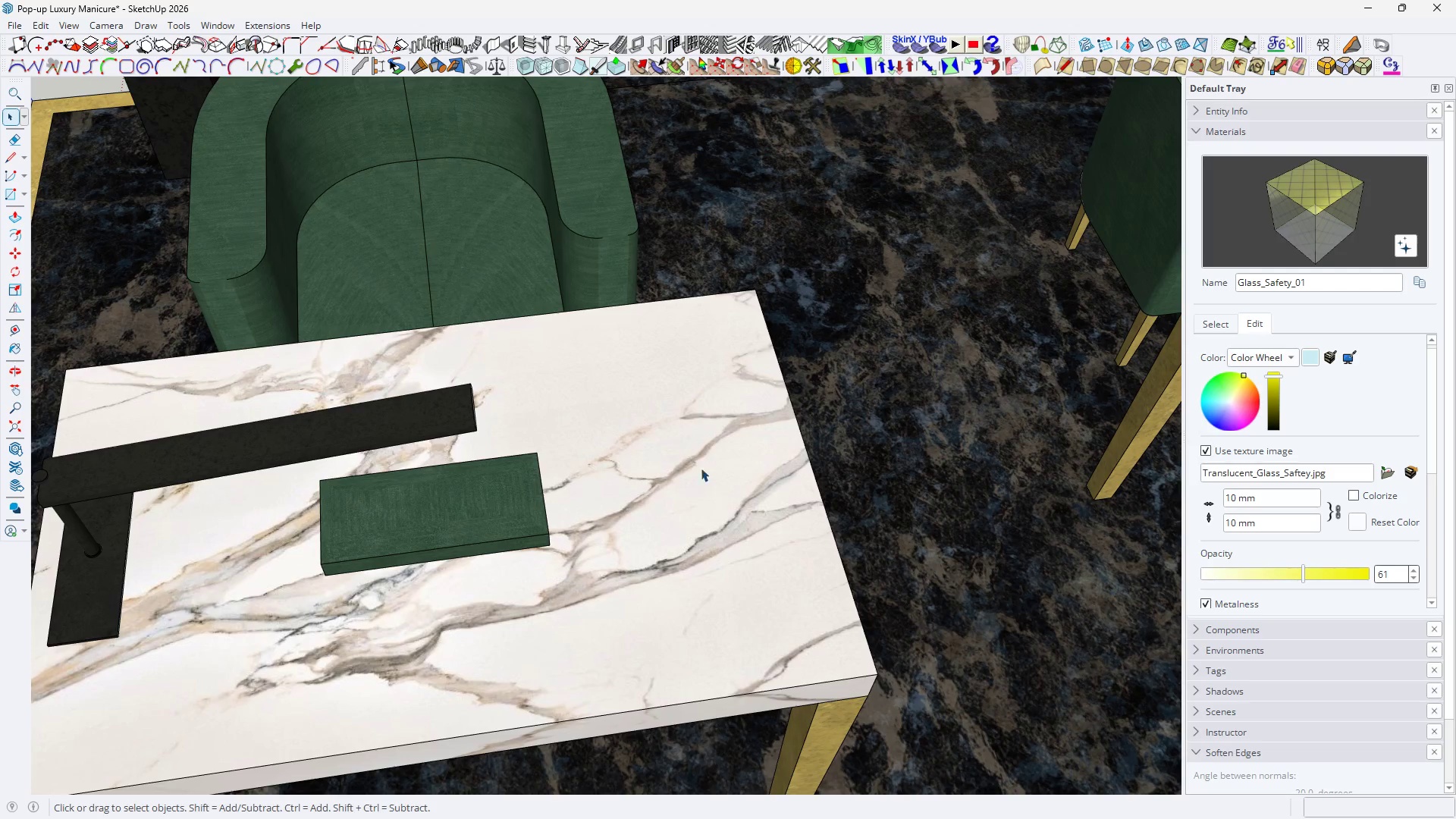 
key(R)
 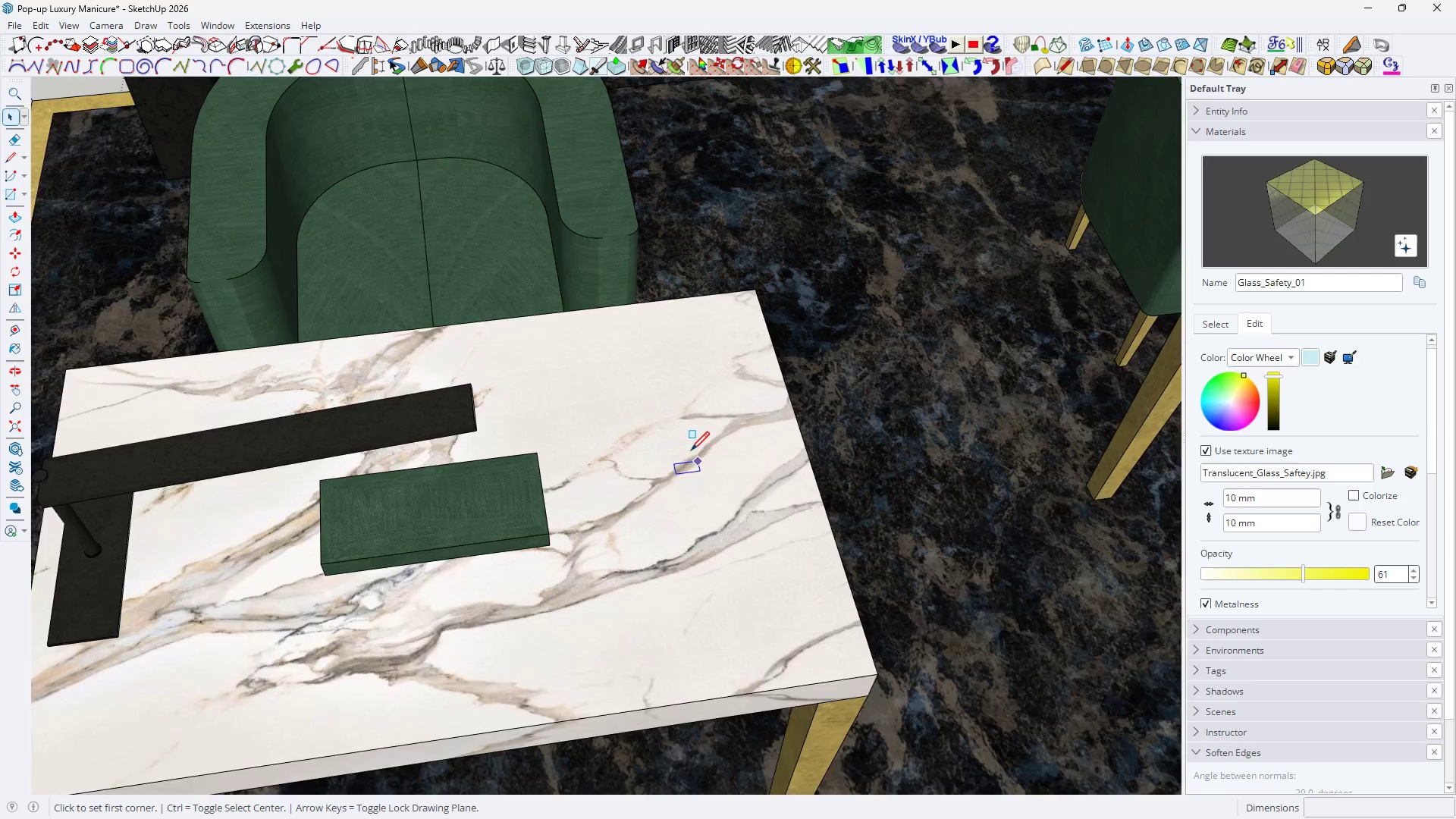 
scroll: coordinate [689, 450], scroll_direction: up, amount: 4.0
 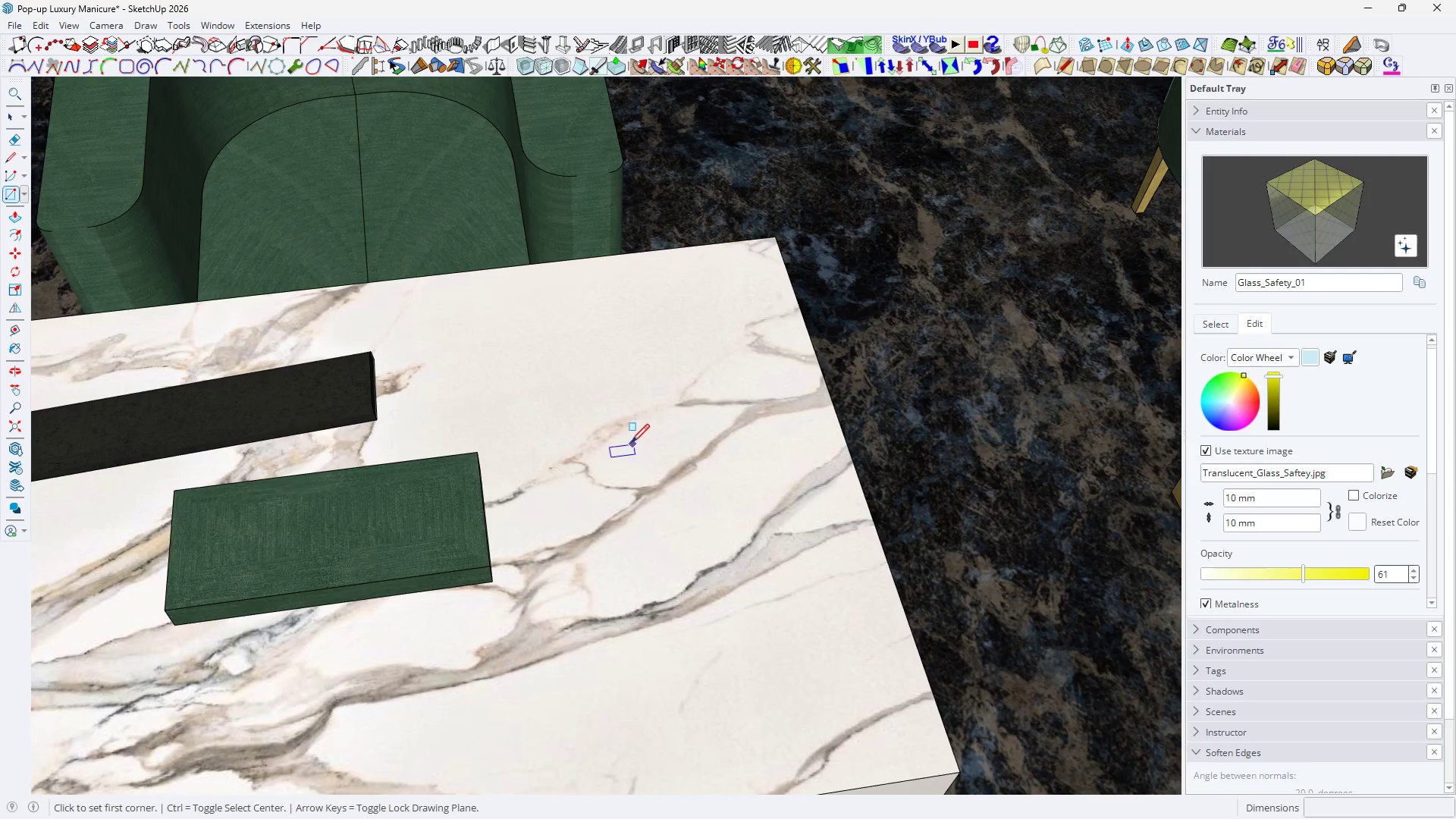 
left_click([607, 454])
 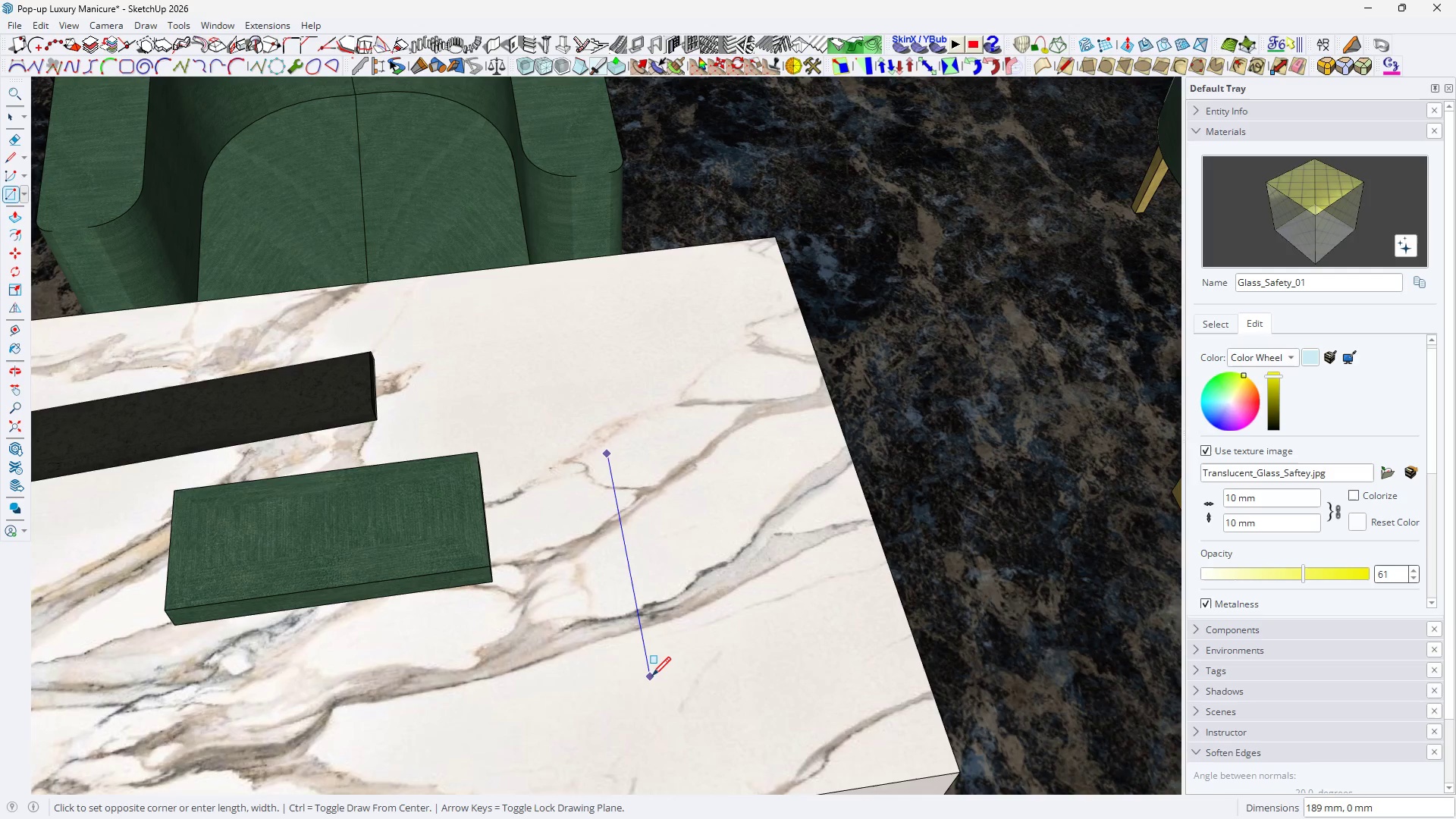 
type(100,75)
 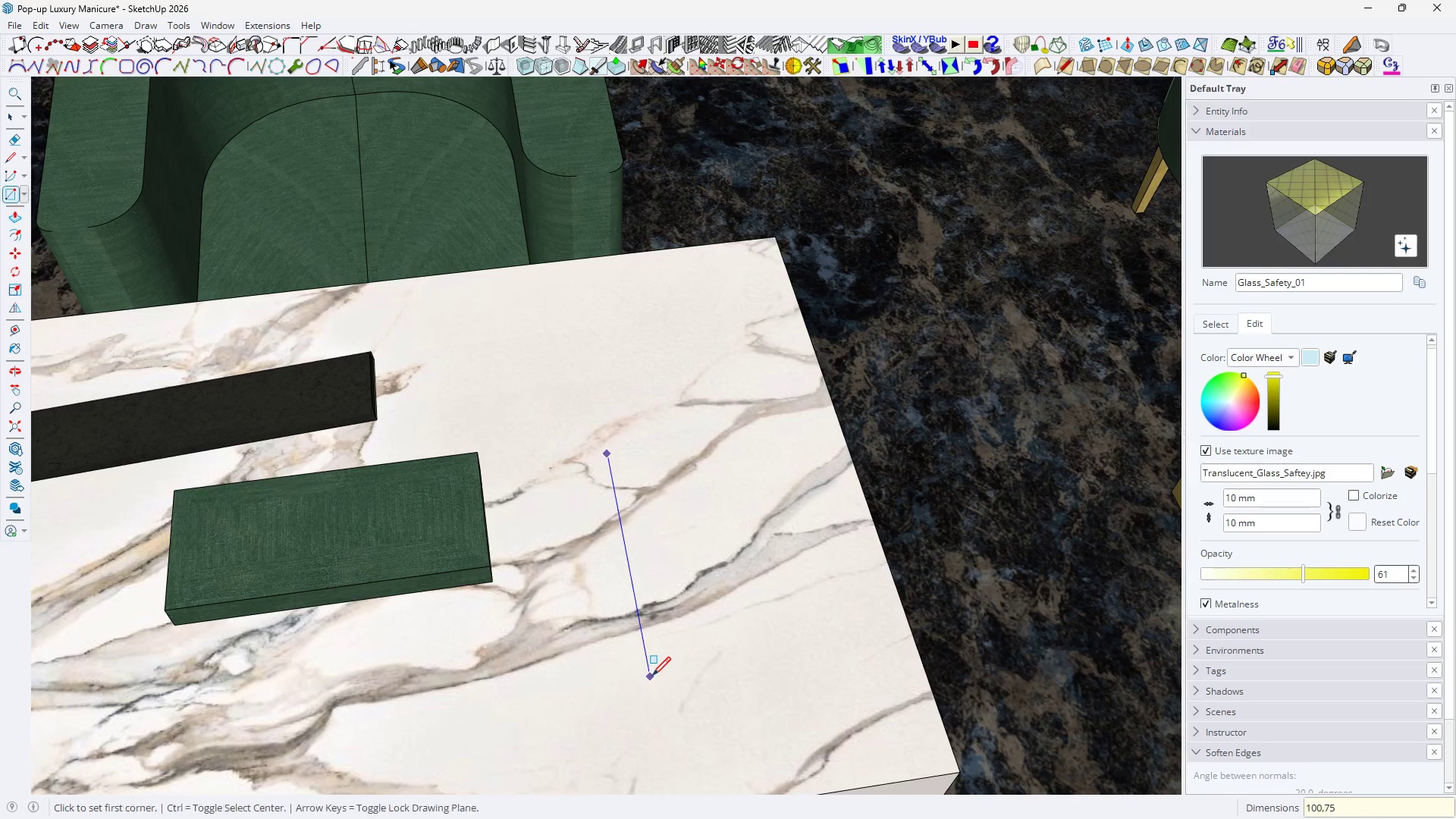 
key(Enter)
 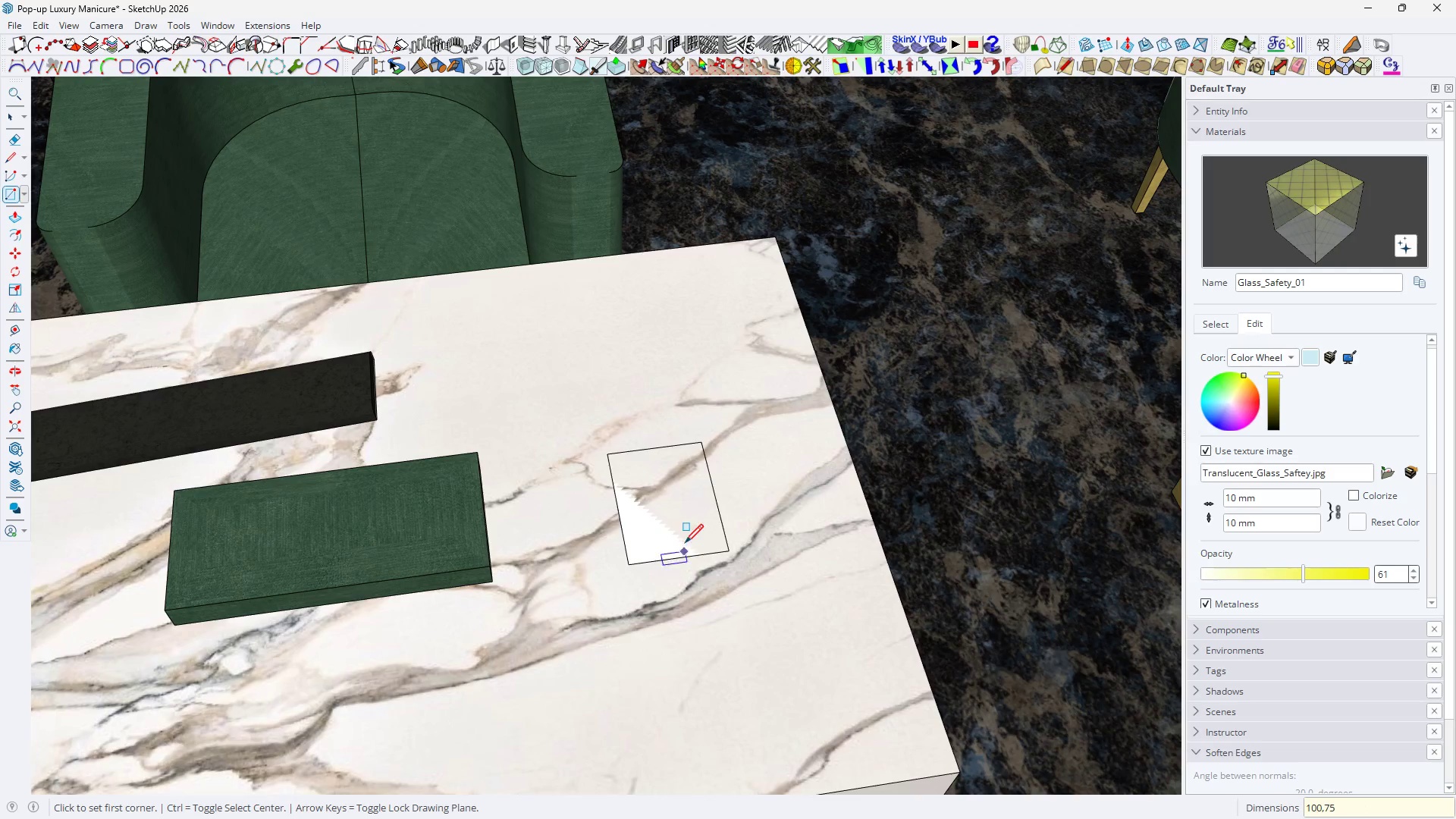 
key(Space)
 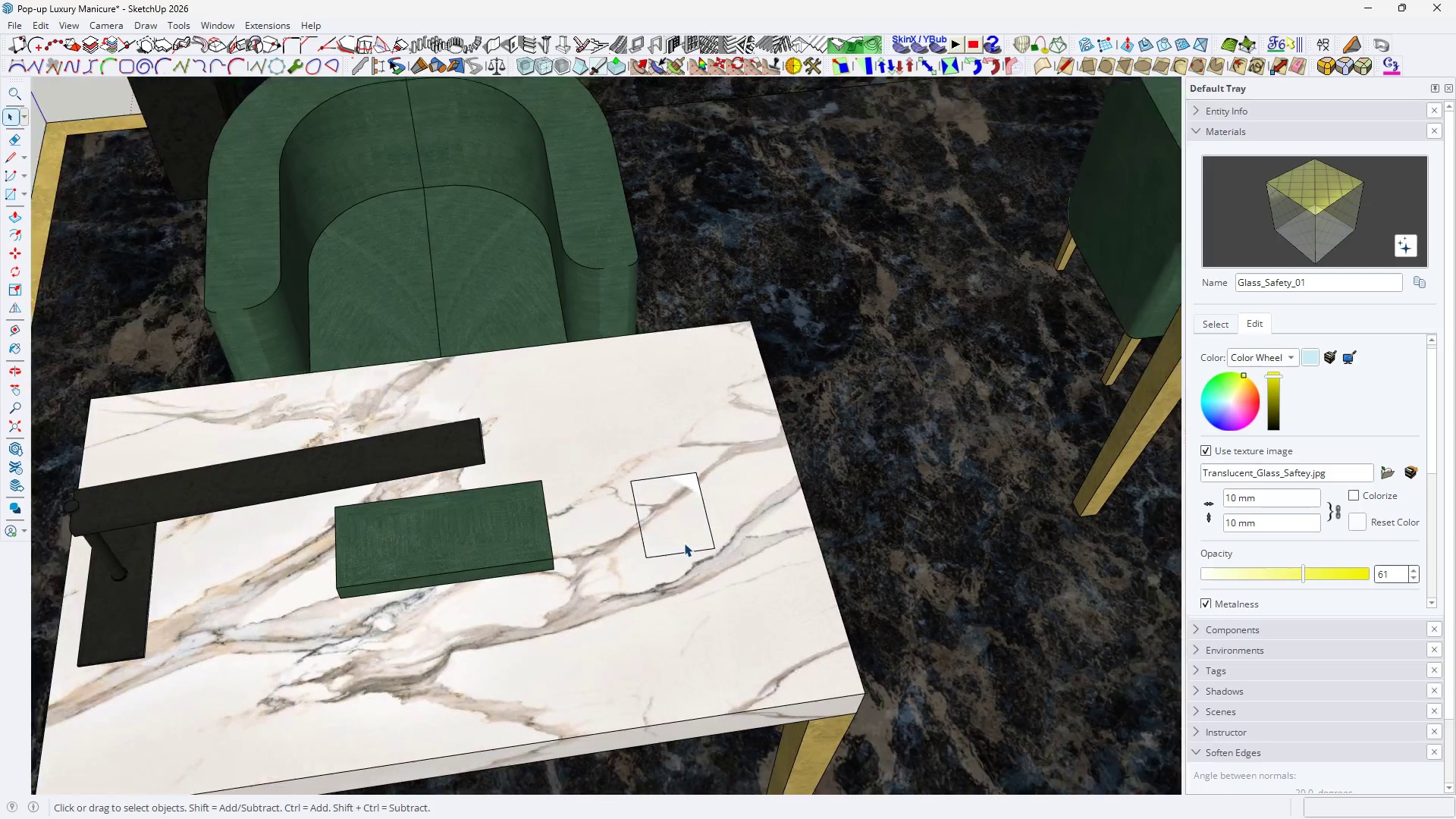 
key(H)
 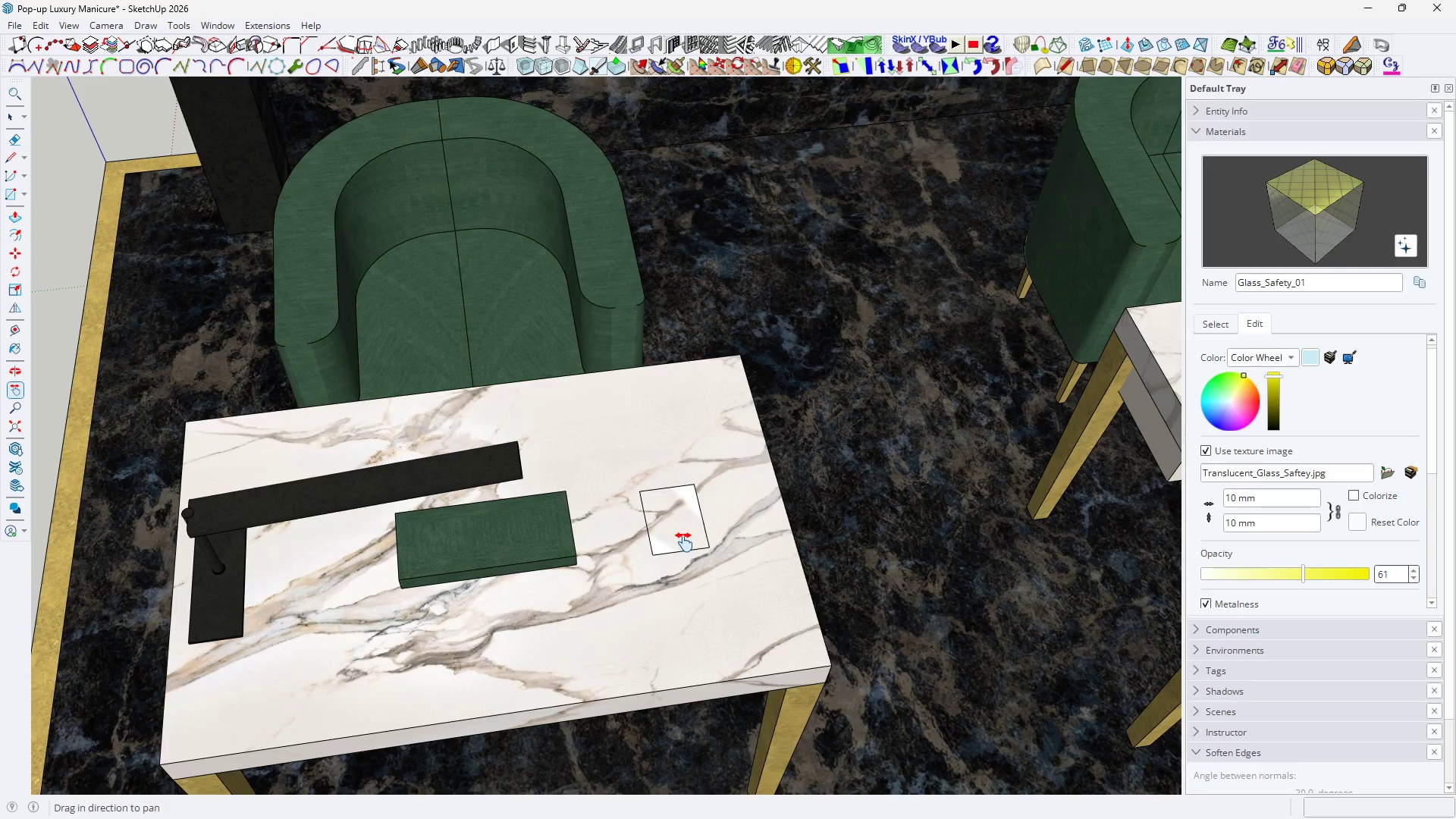 
left_click_drag(start_coordinate=[682, 502], to_coordinate=[697, 441])
 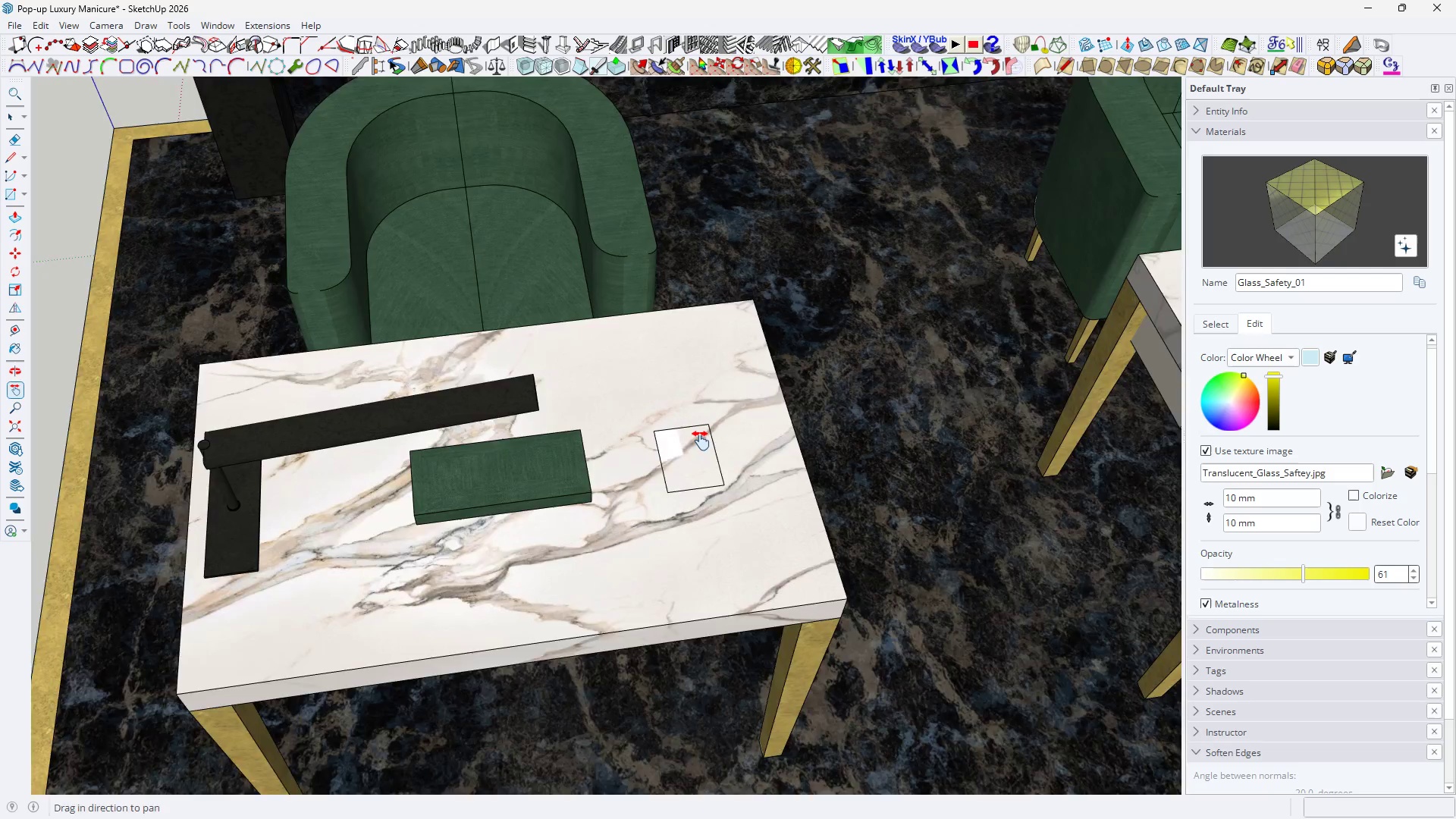 
scroll: coordinate [684, 543], scroll_direction: down, amount: 6.0
 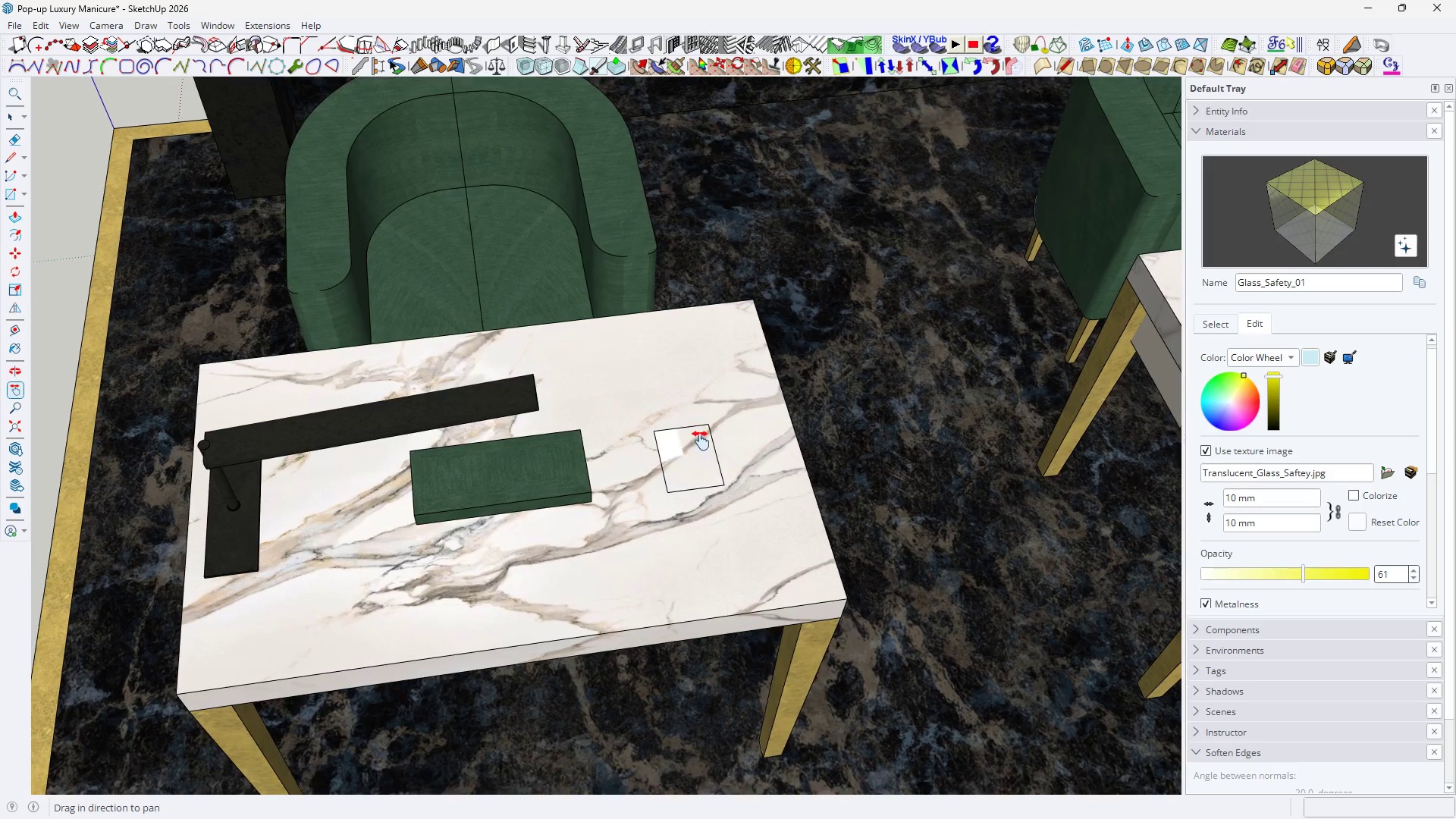 
key(Space)
 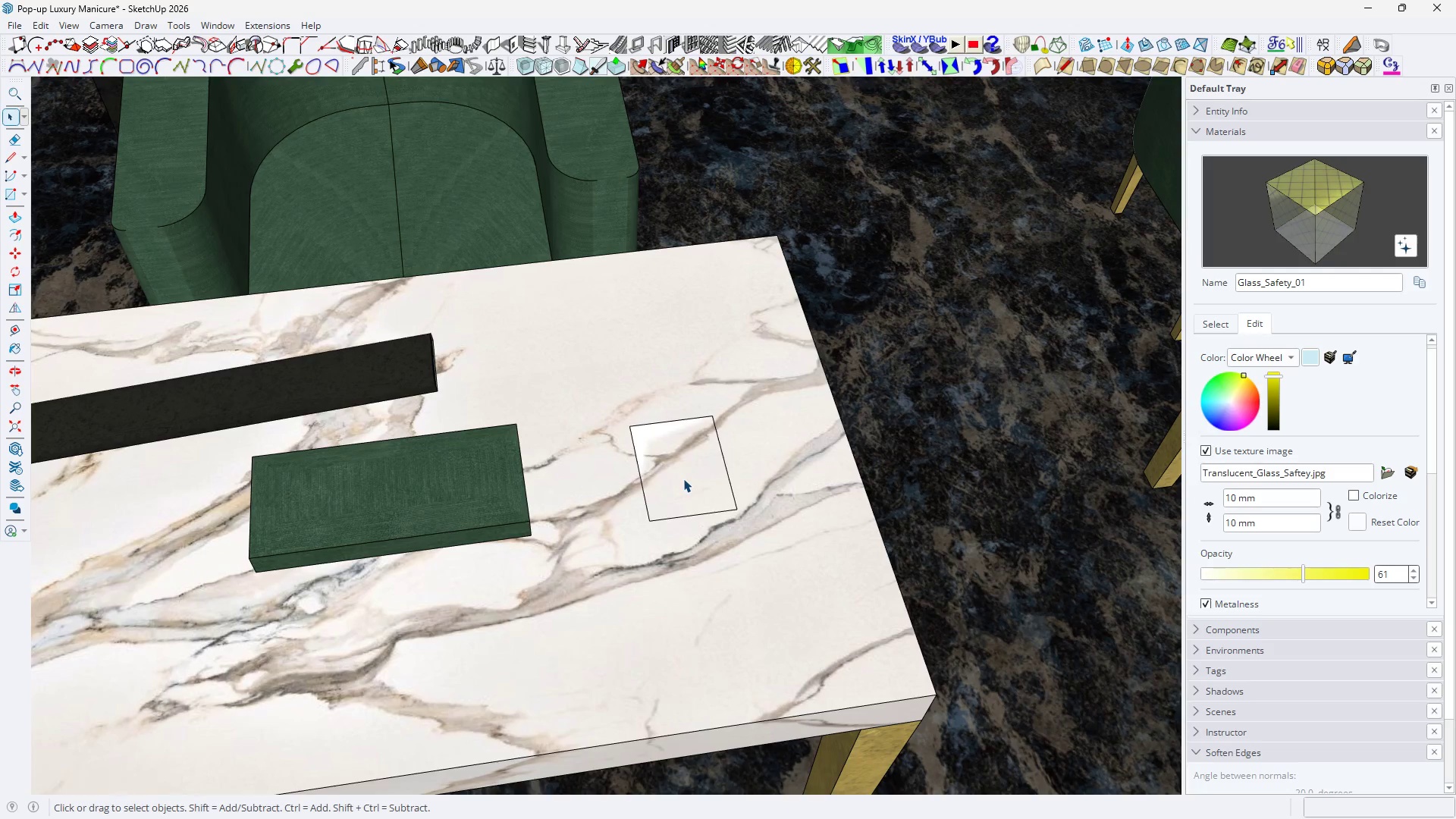 
scroll: coordinate [701, 441], scroll_direction: up, amount: 4.0
 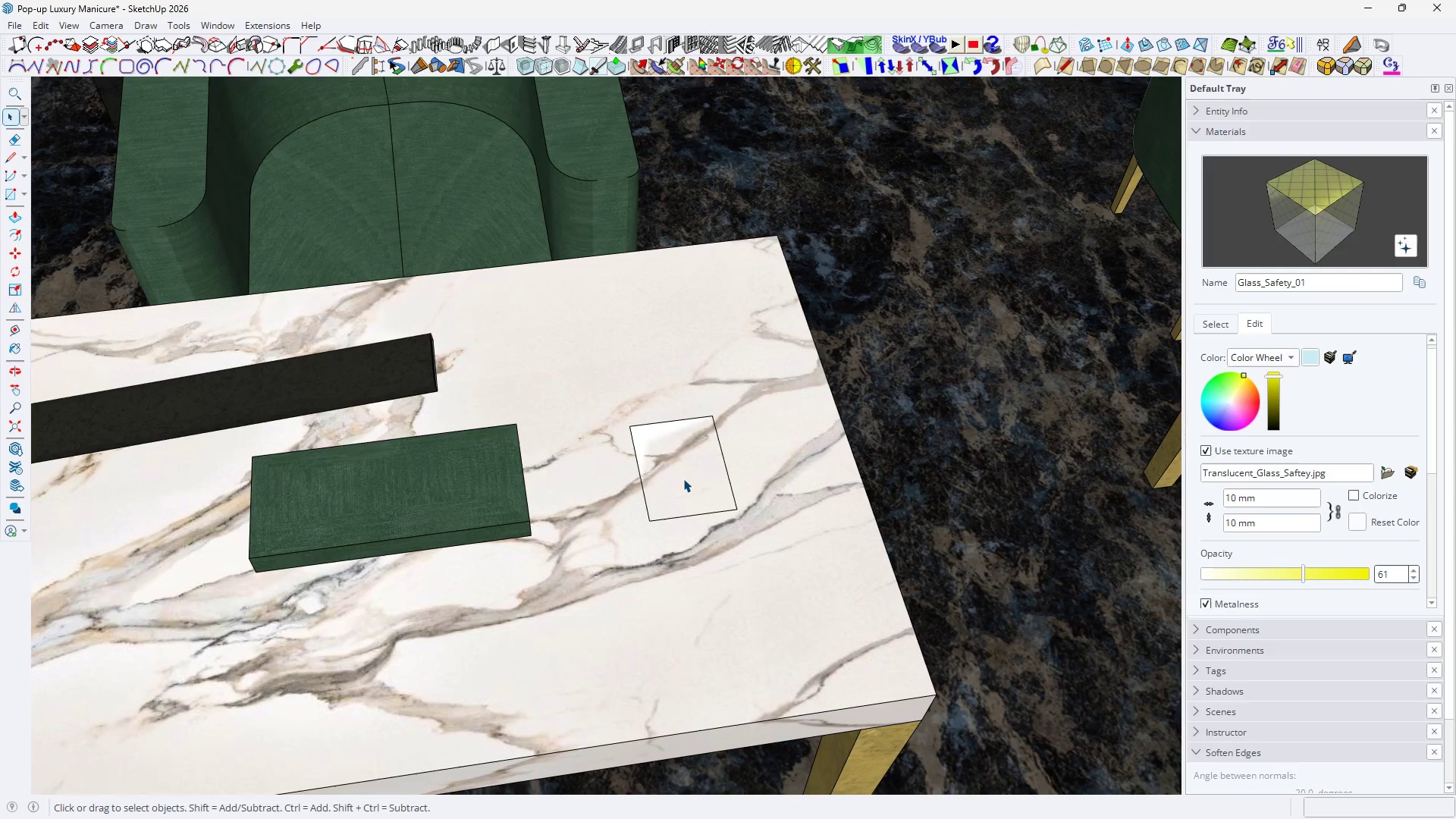 
double_click([683, 479])
 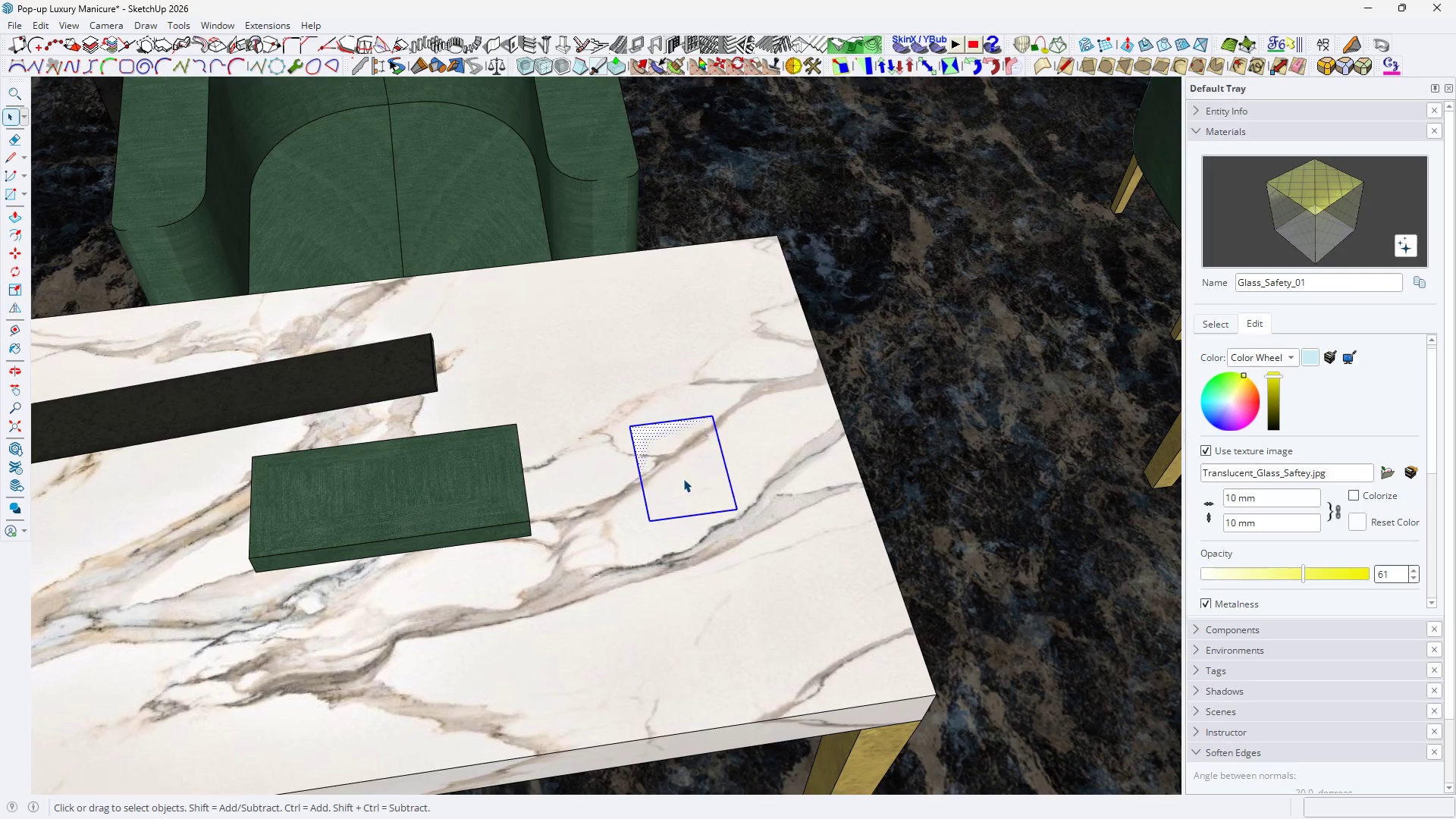 
right_click([683, 479])
 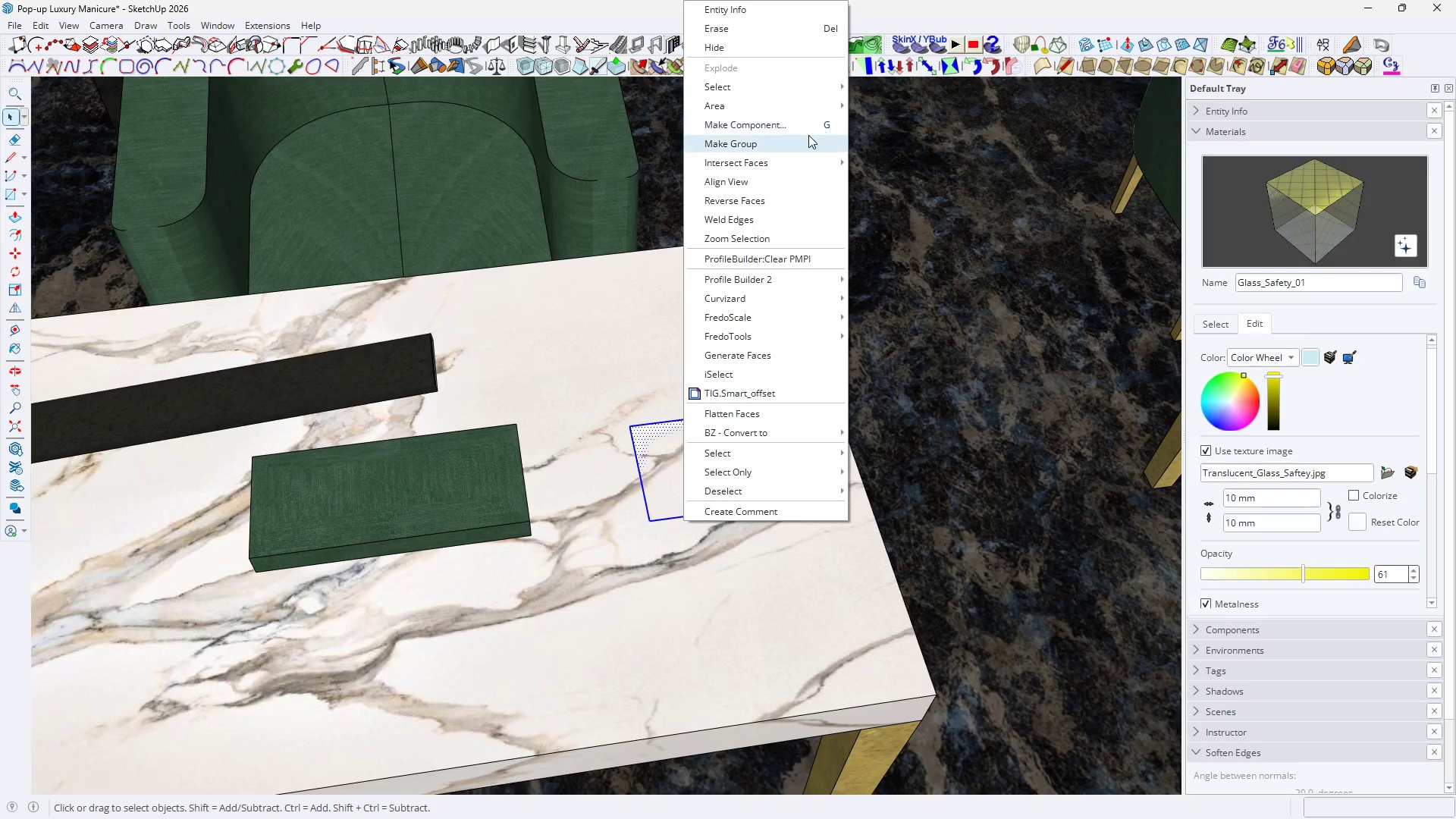 
left_click([808, 135])
 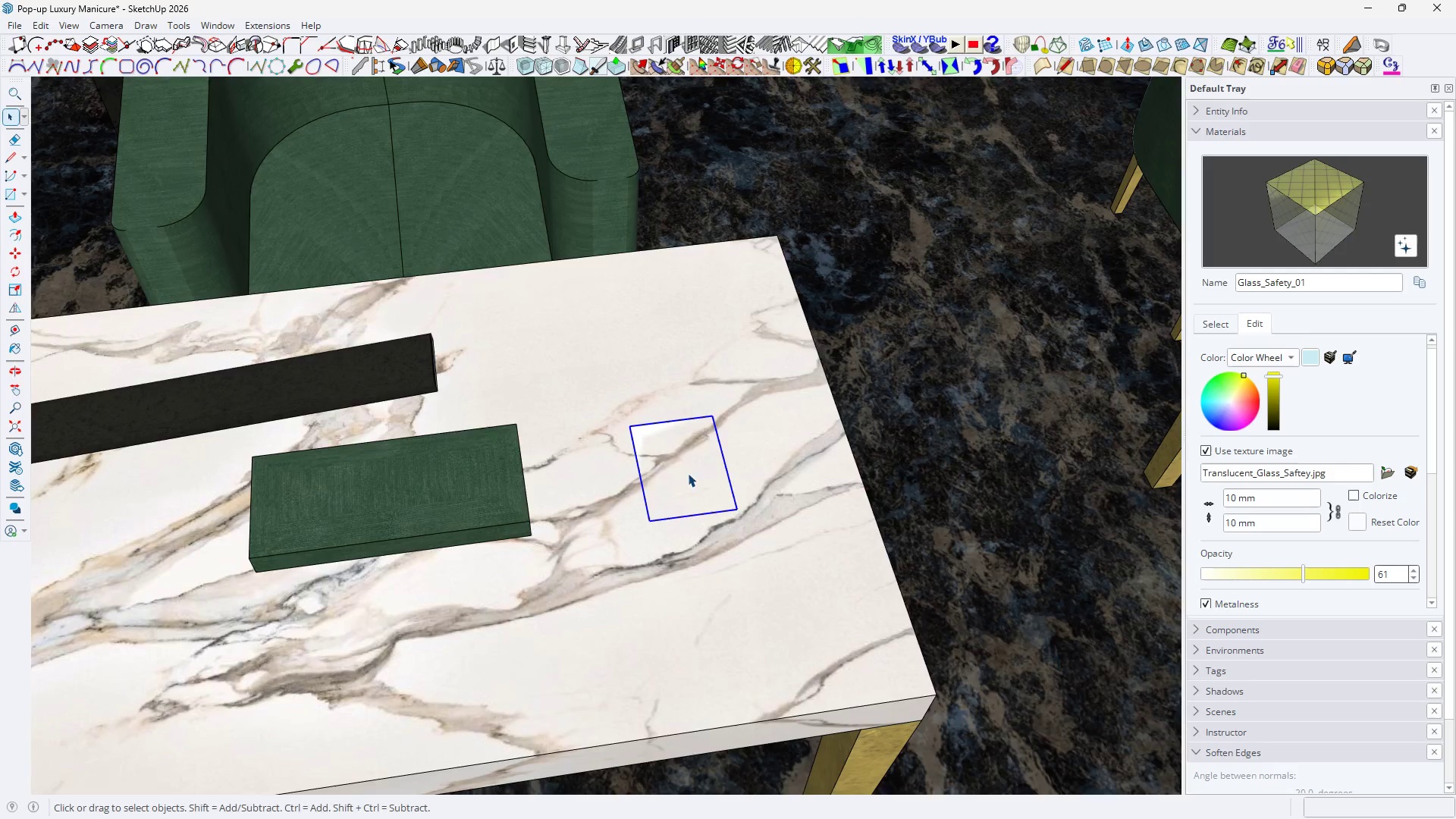 
type(HH )
 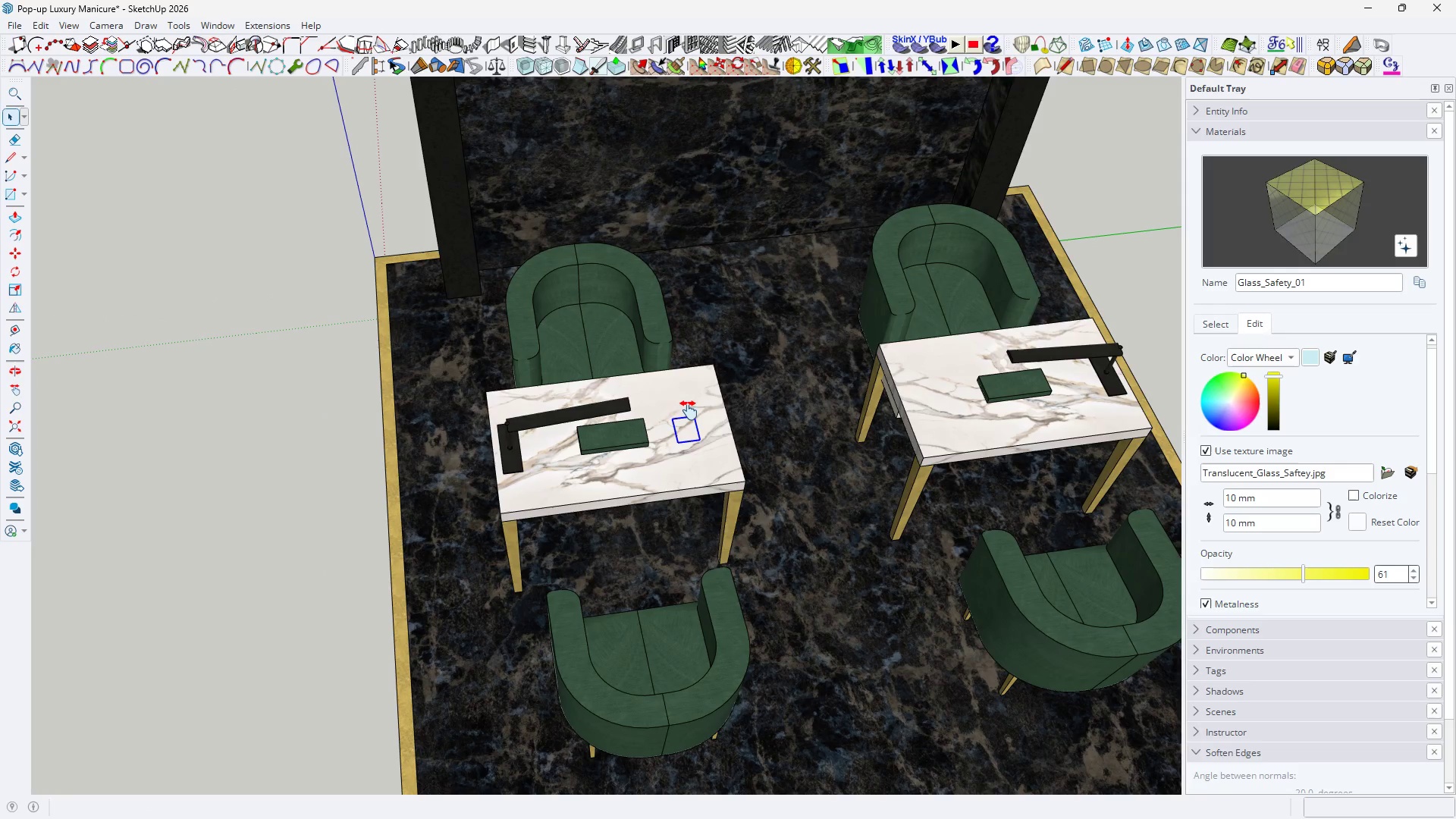 
scroll: coordinate [689, 410], scroll_direction: down, amount: 14.0
 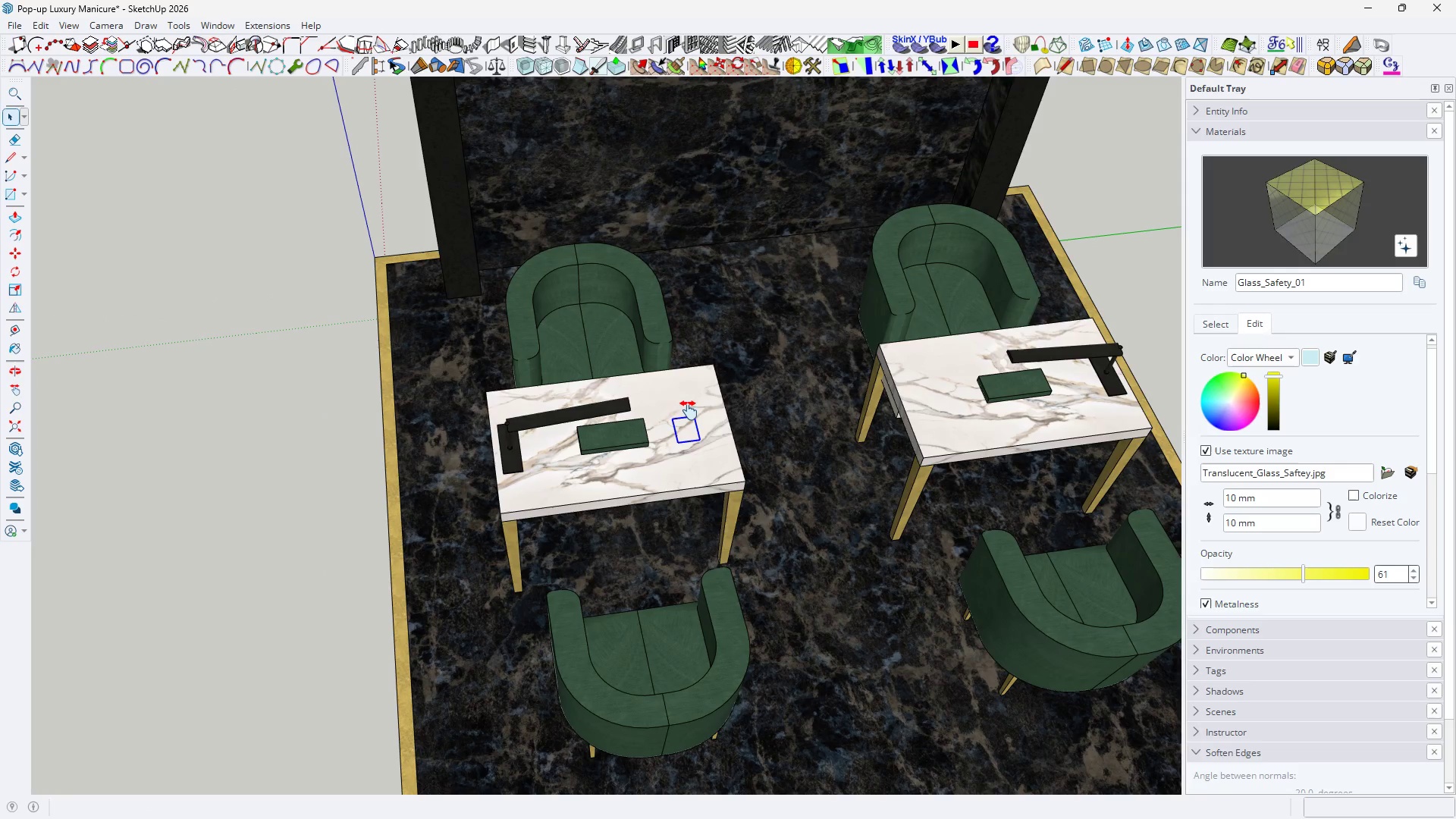 
key(Control+X)
 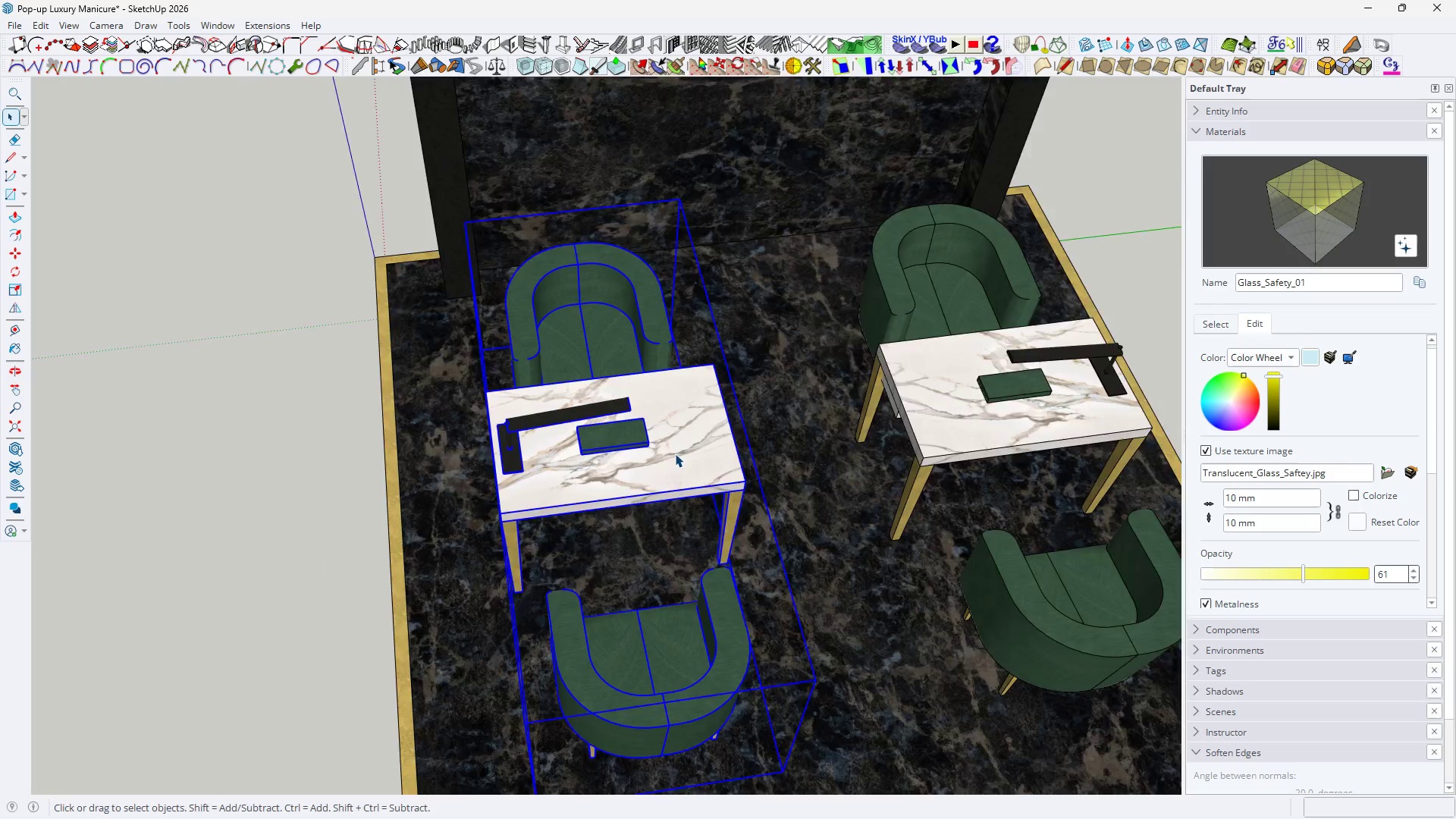 
double_click([675, 453])
 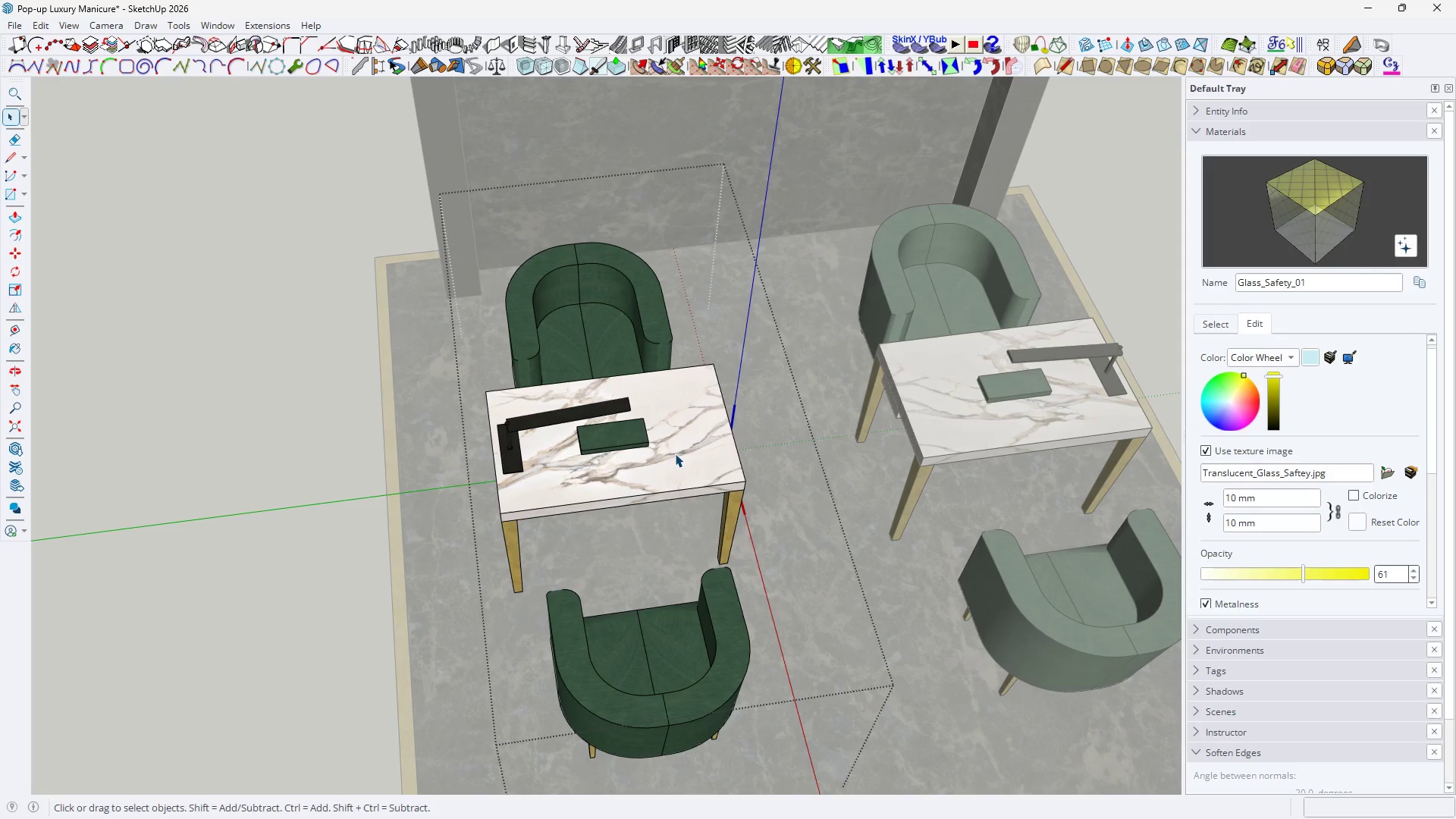 
triple_click([675, 453])
 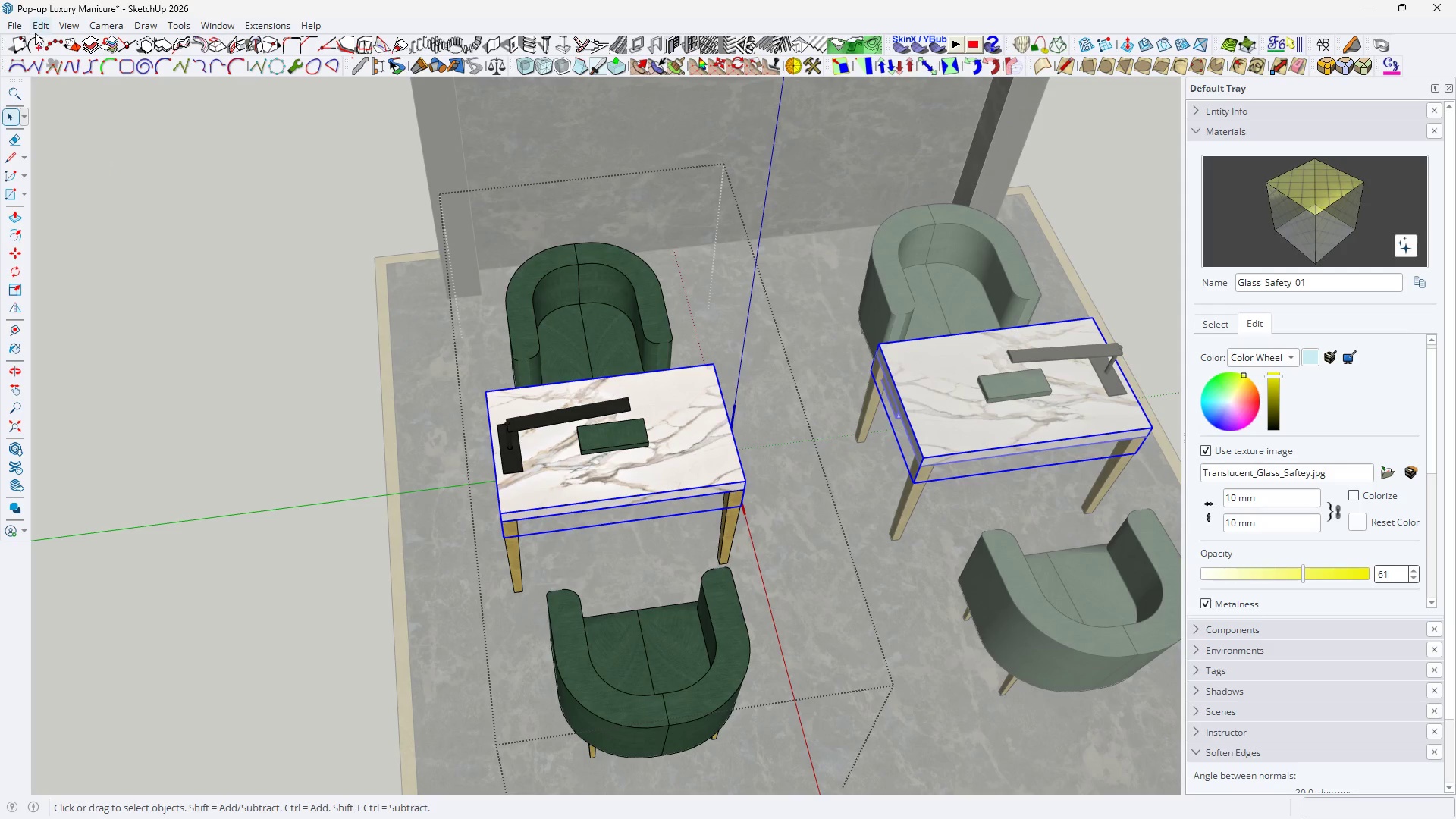 
left_click([34, 31])
 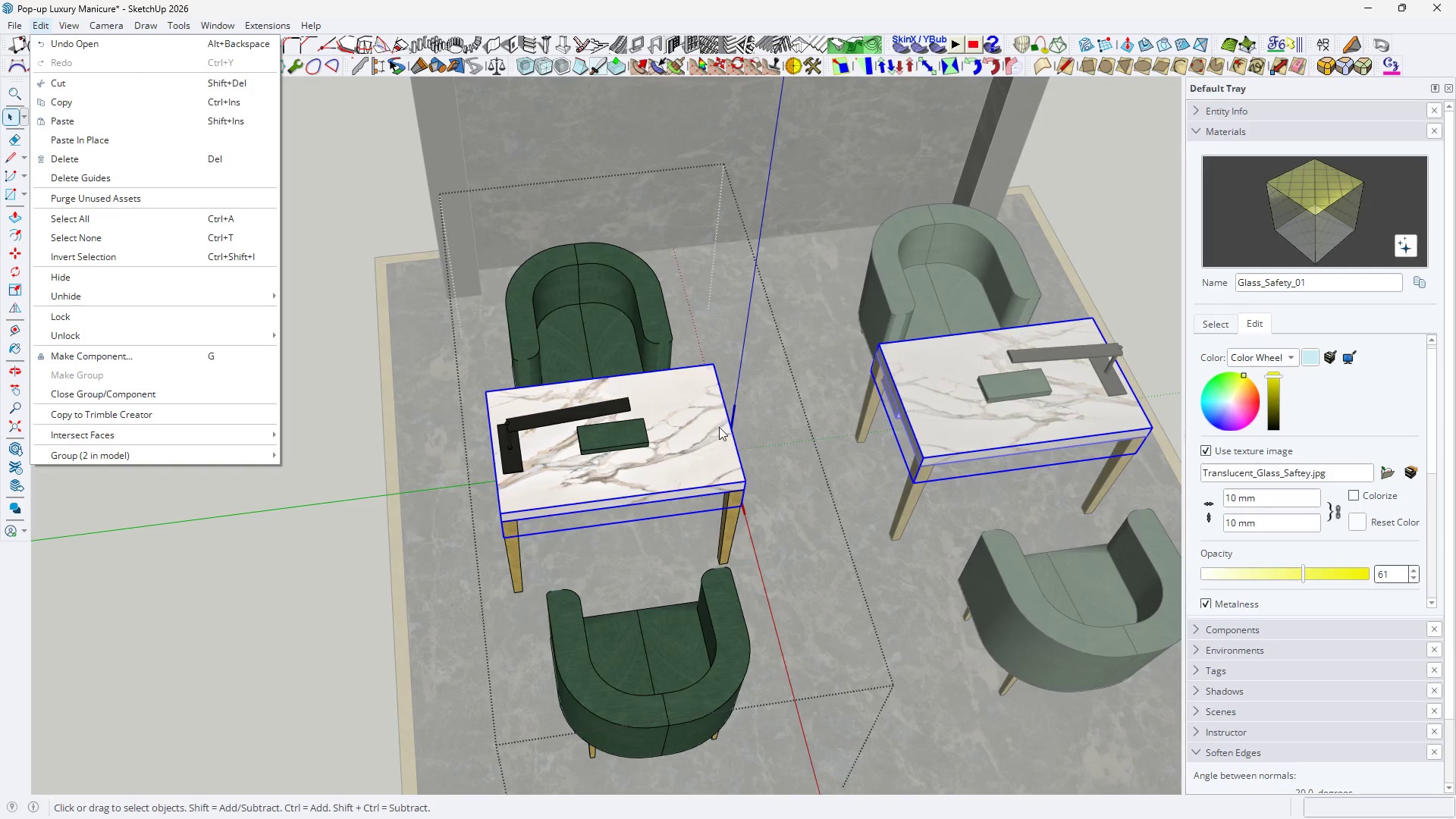 
left_click([694, 414])
 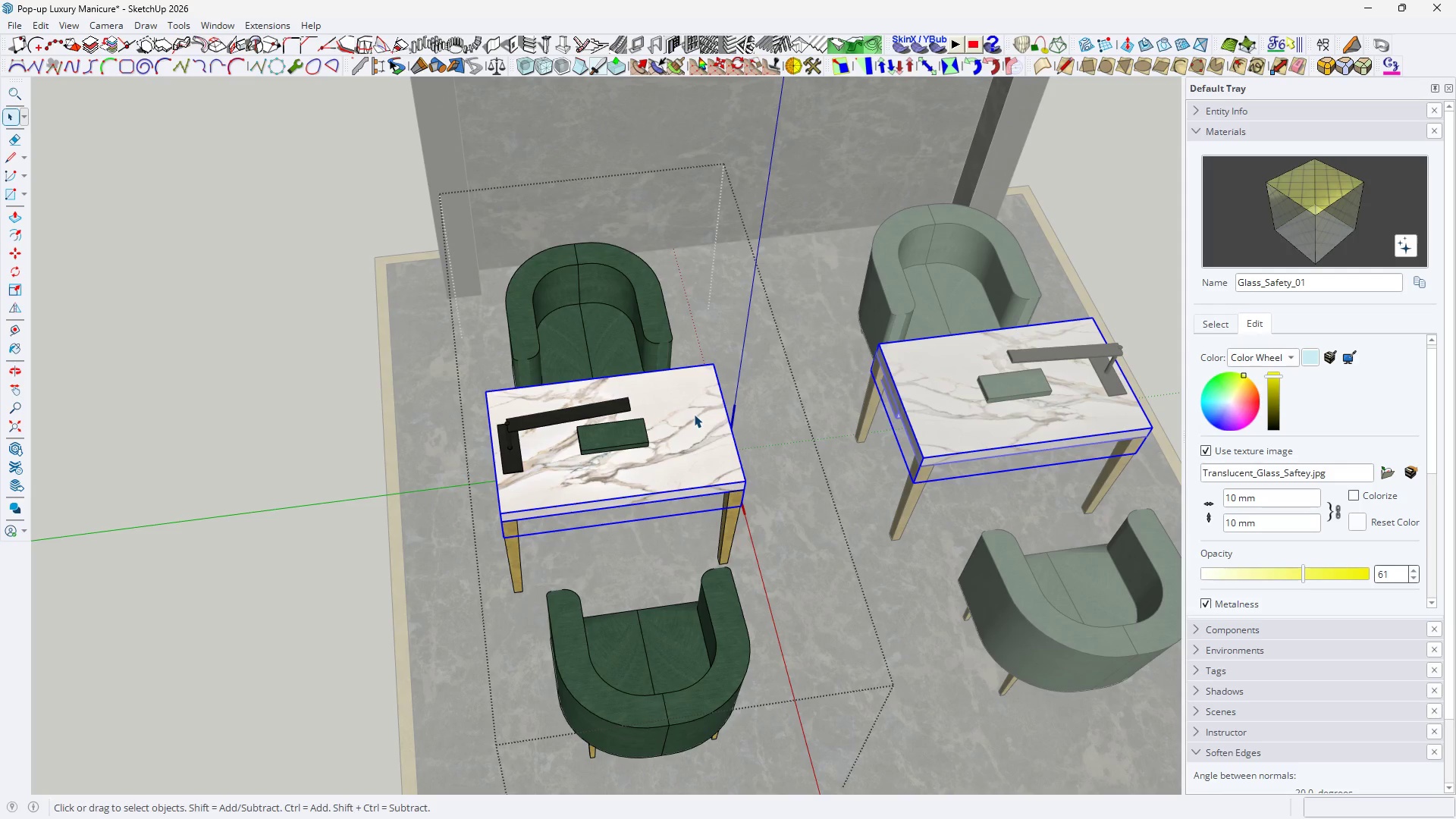 
key(Escape)
 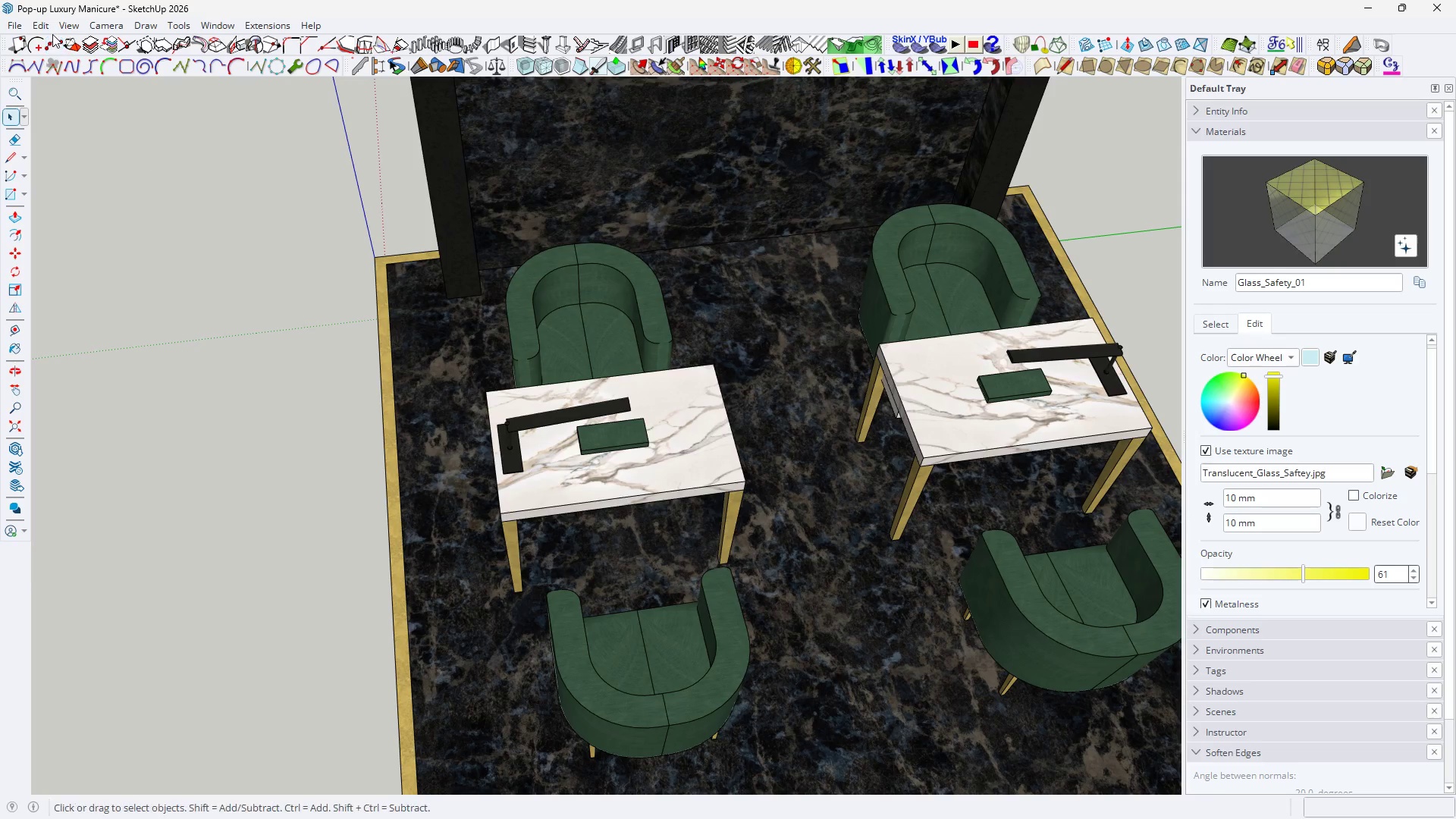 
left_click([39, 23])
 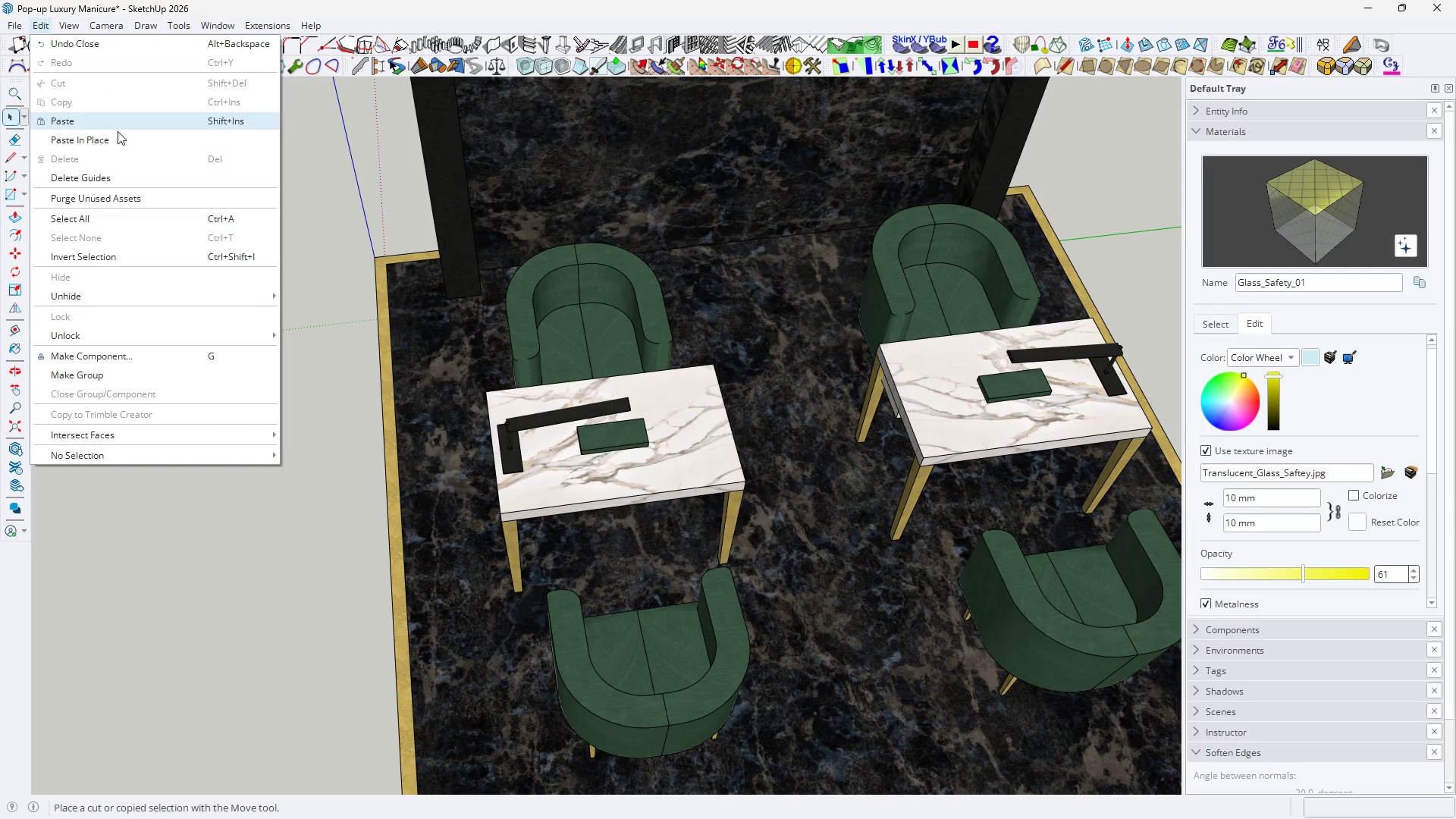 
left_click([118, 134])
 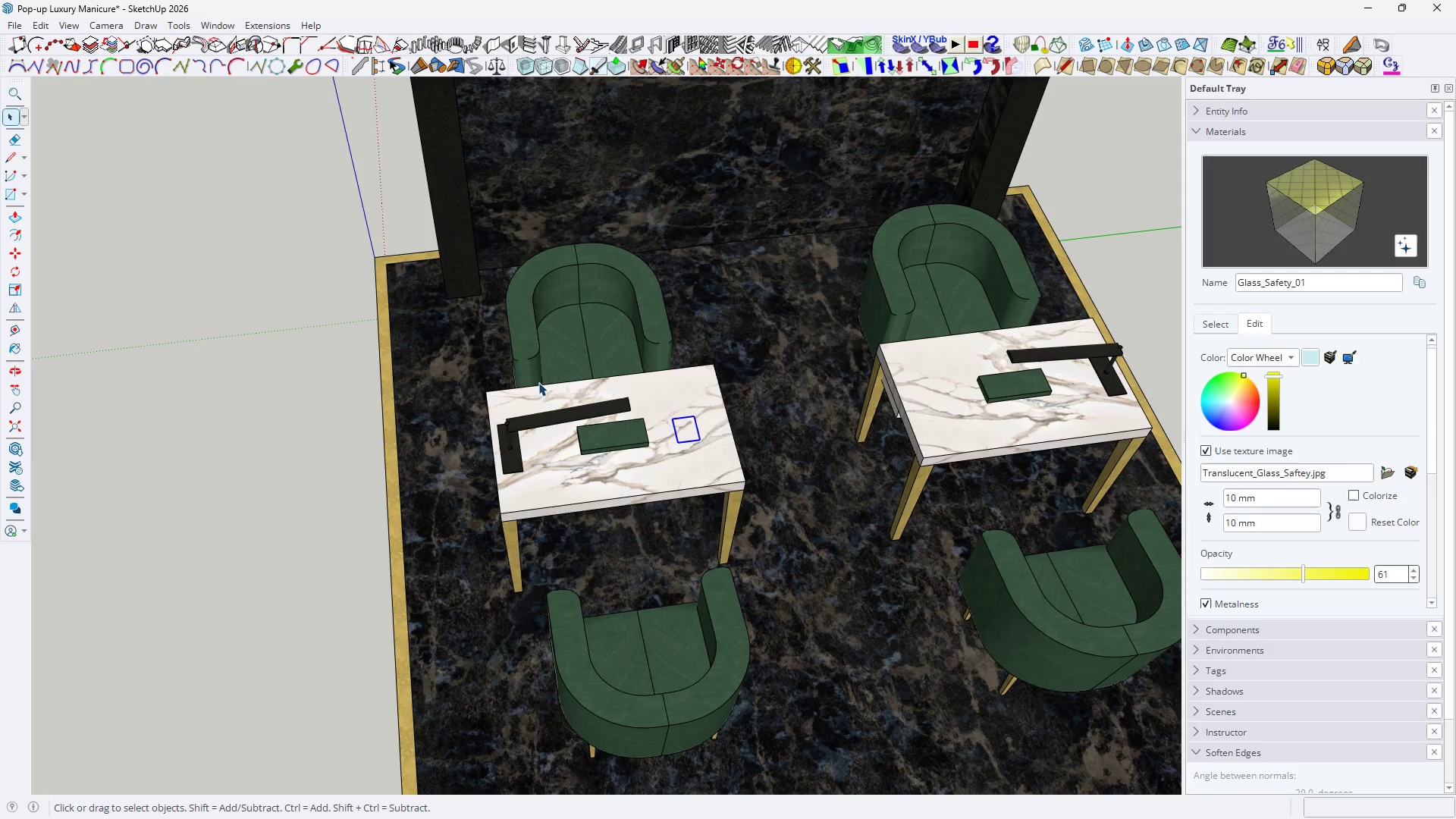 
scroll: coordinate [650, 397], scroll_direction: up, amount: 8.0
 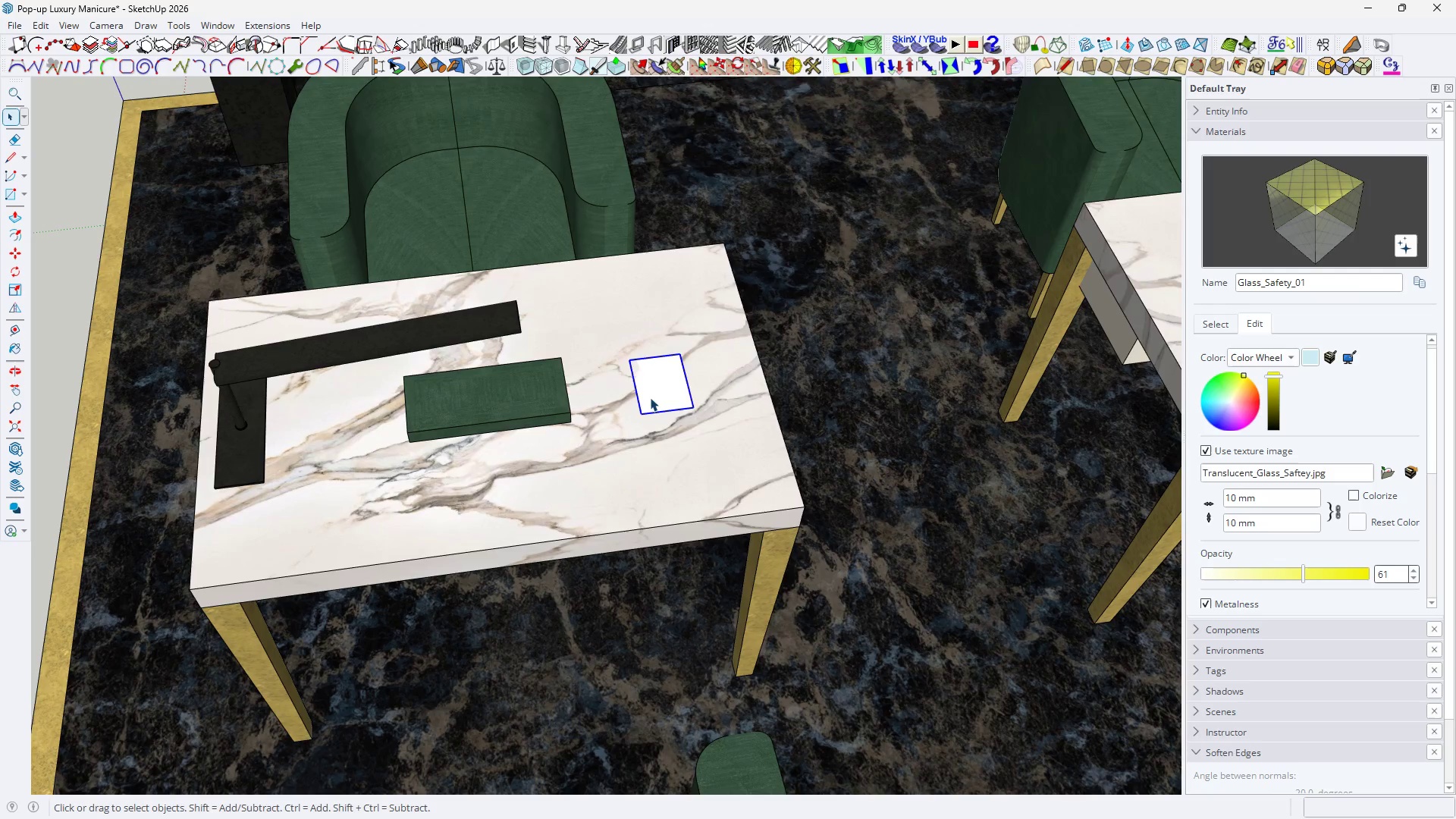 
right_click([650, 397])
 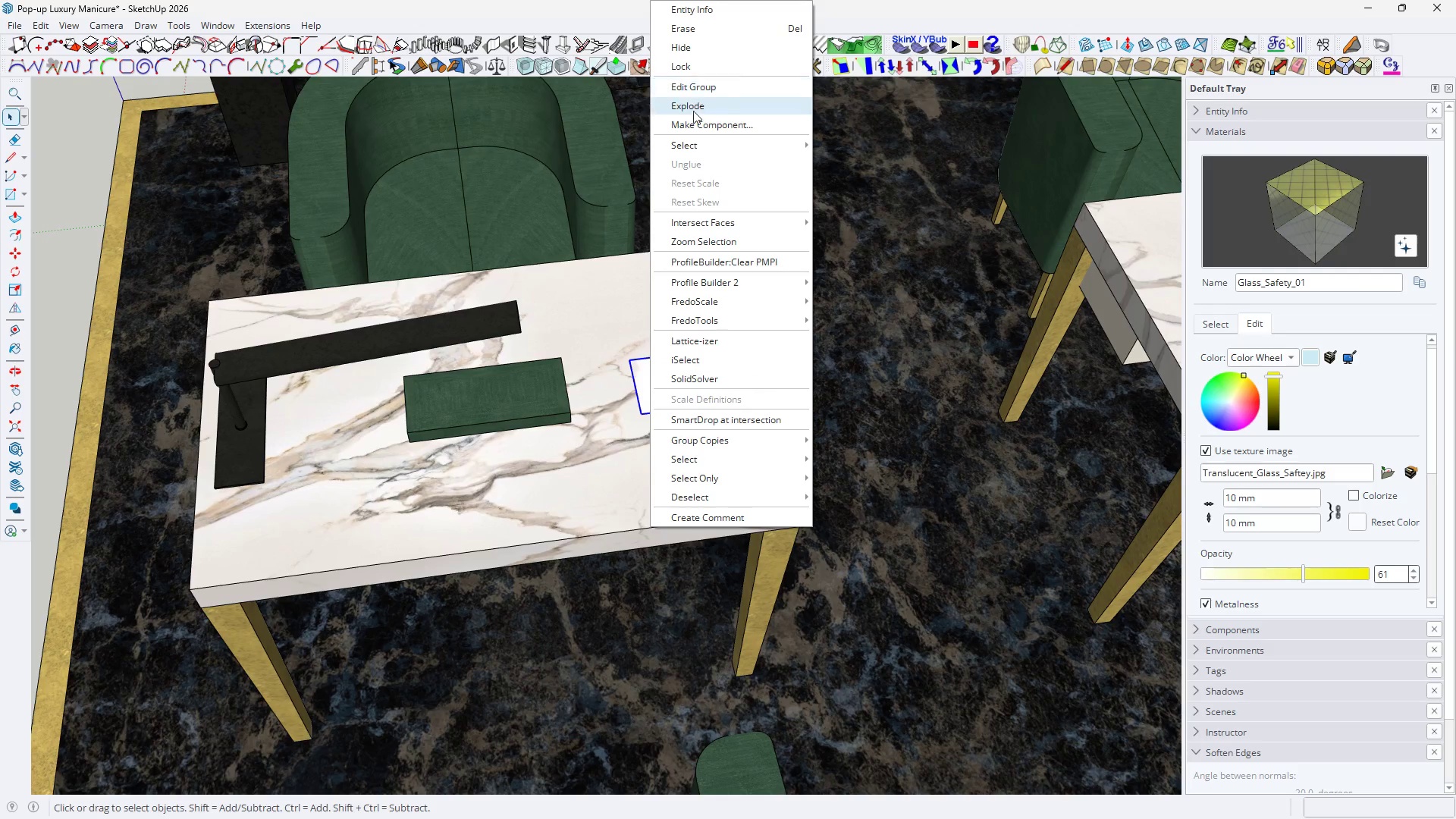 
left_click([693, 131])
 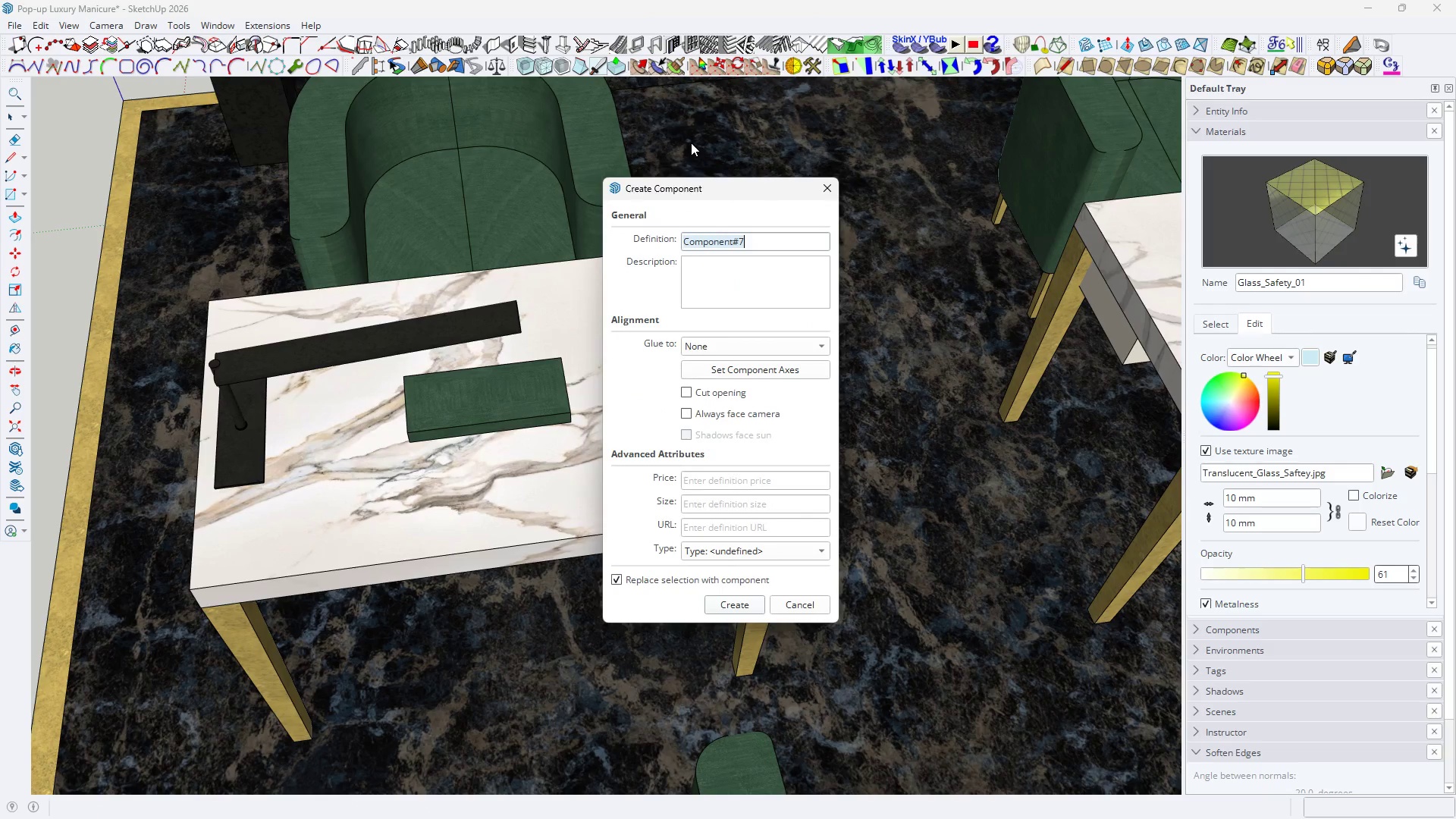 
key(Enter)
 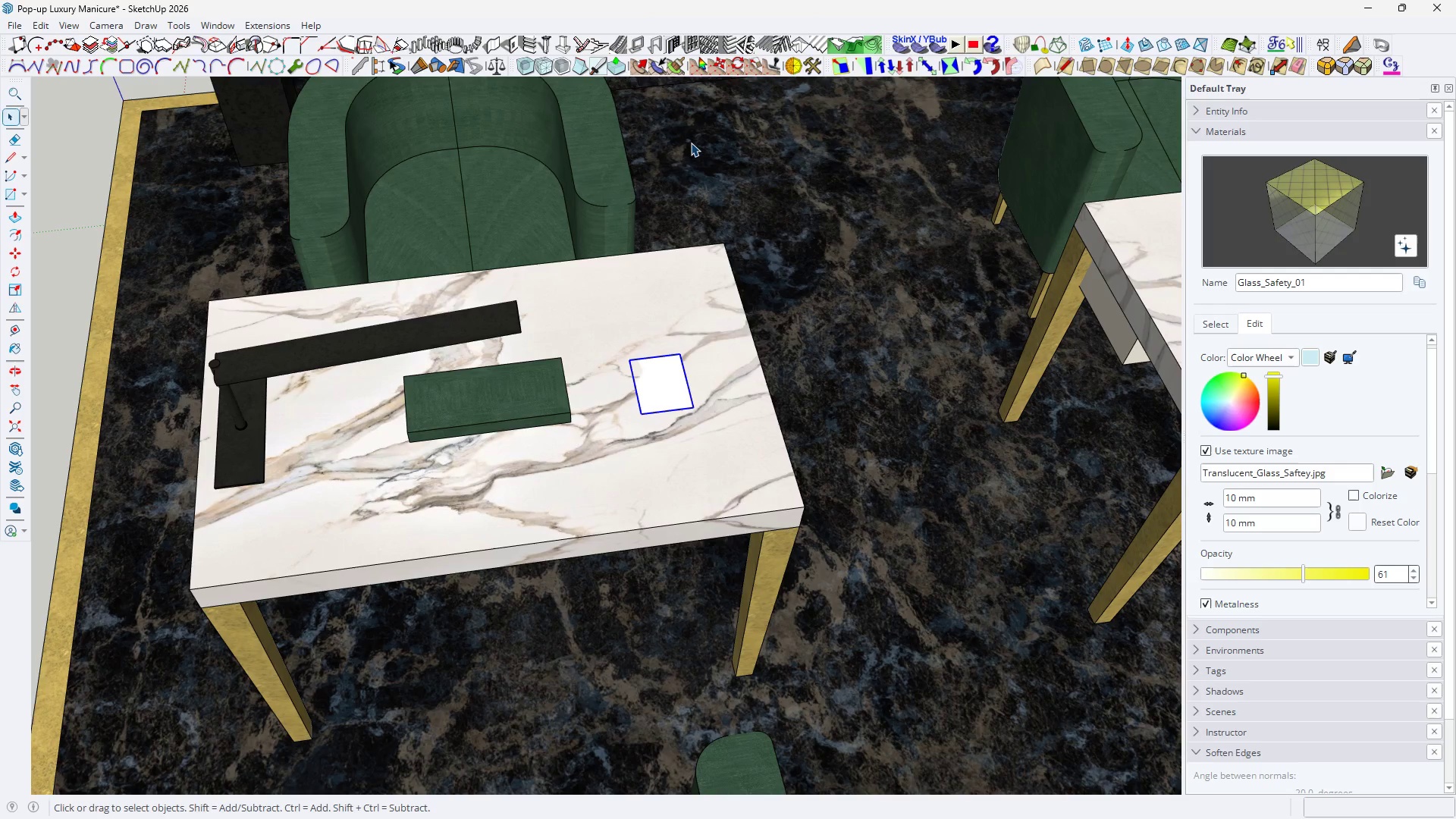 
key(Space)
 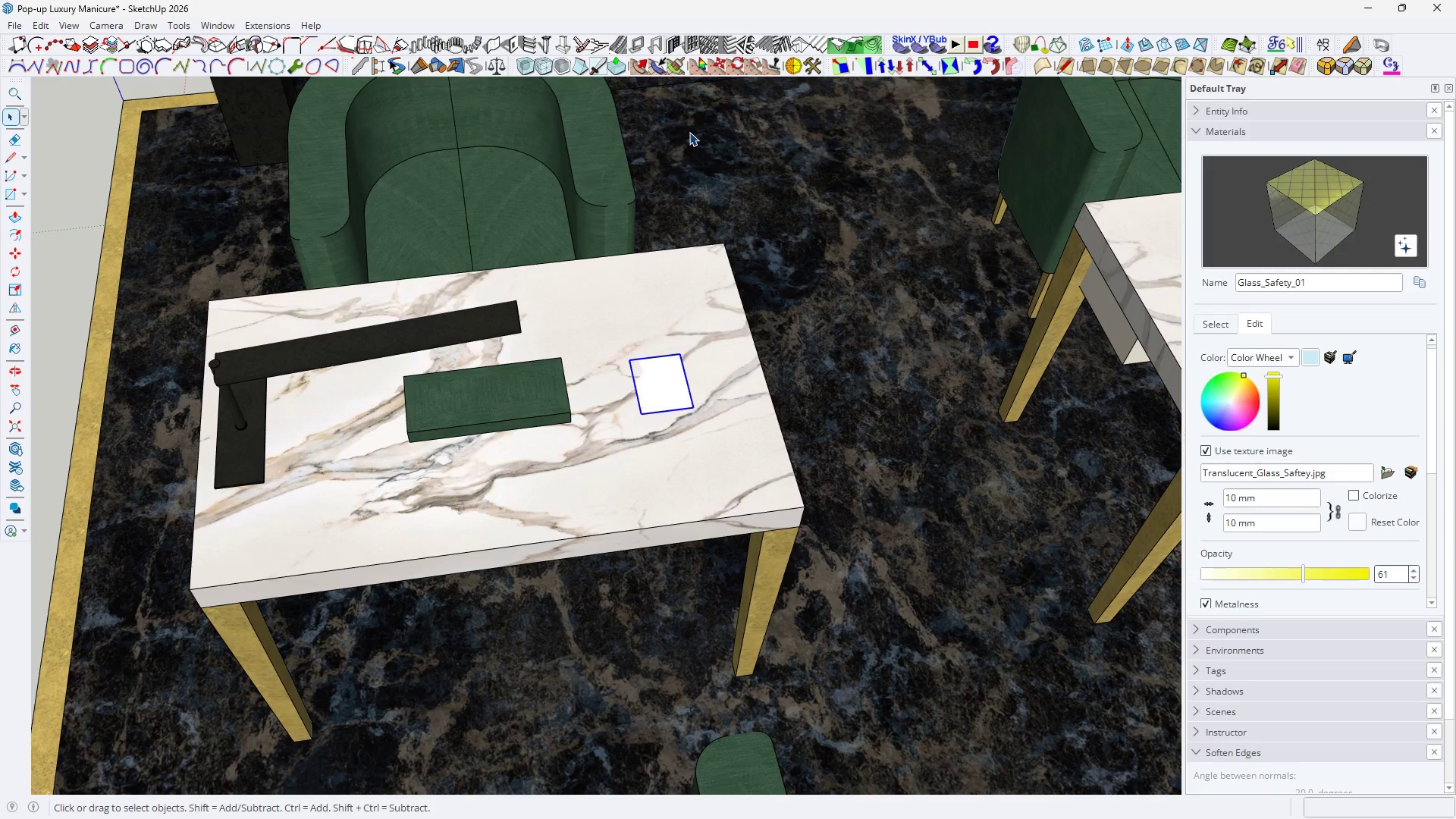 
key(H)
 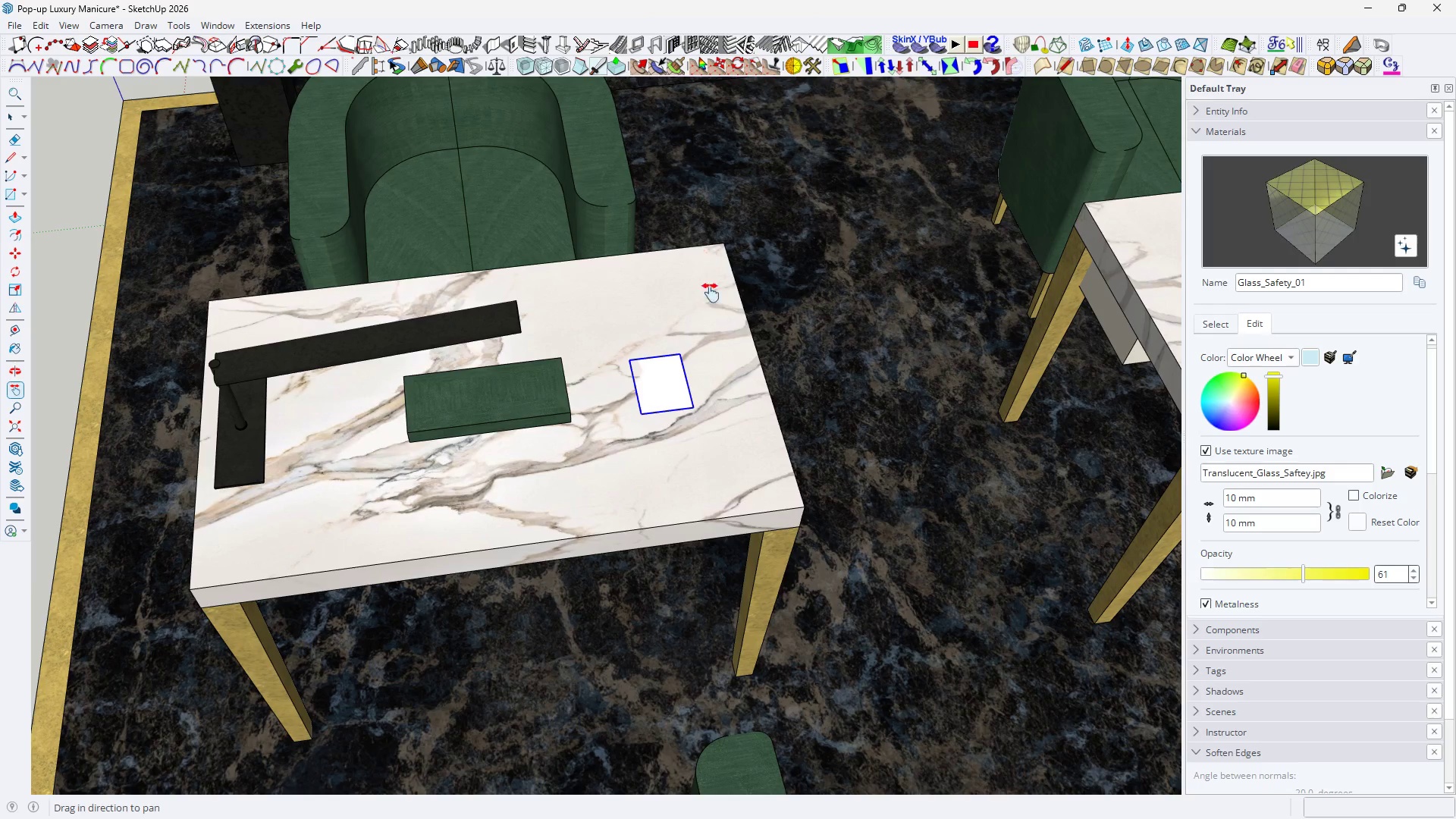 
key(H)
 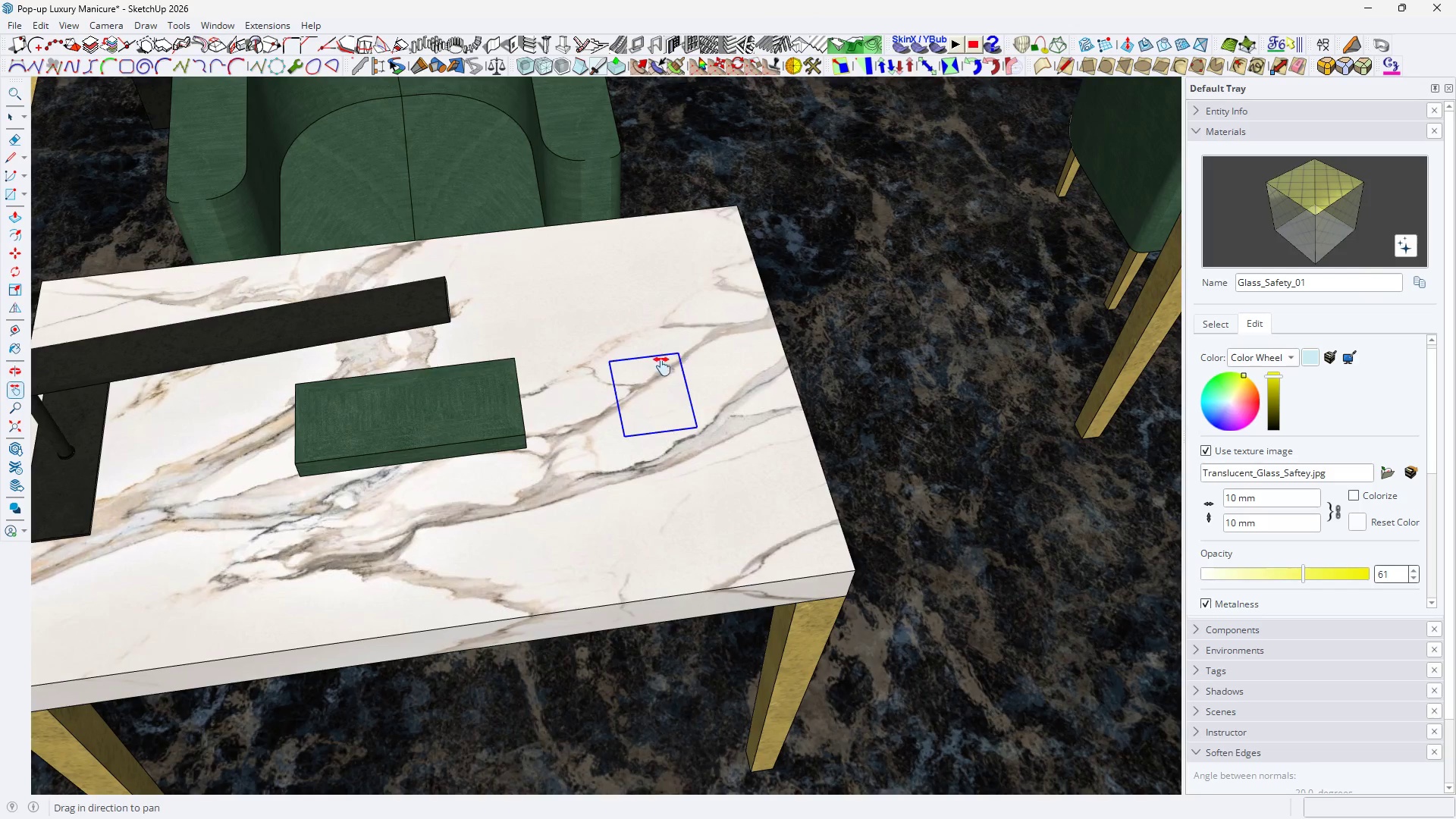 
key(Space)
 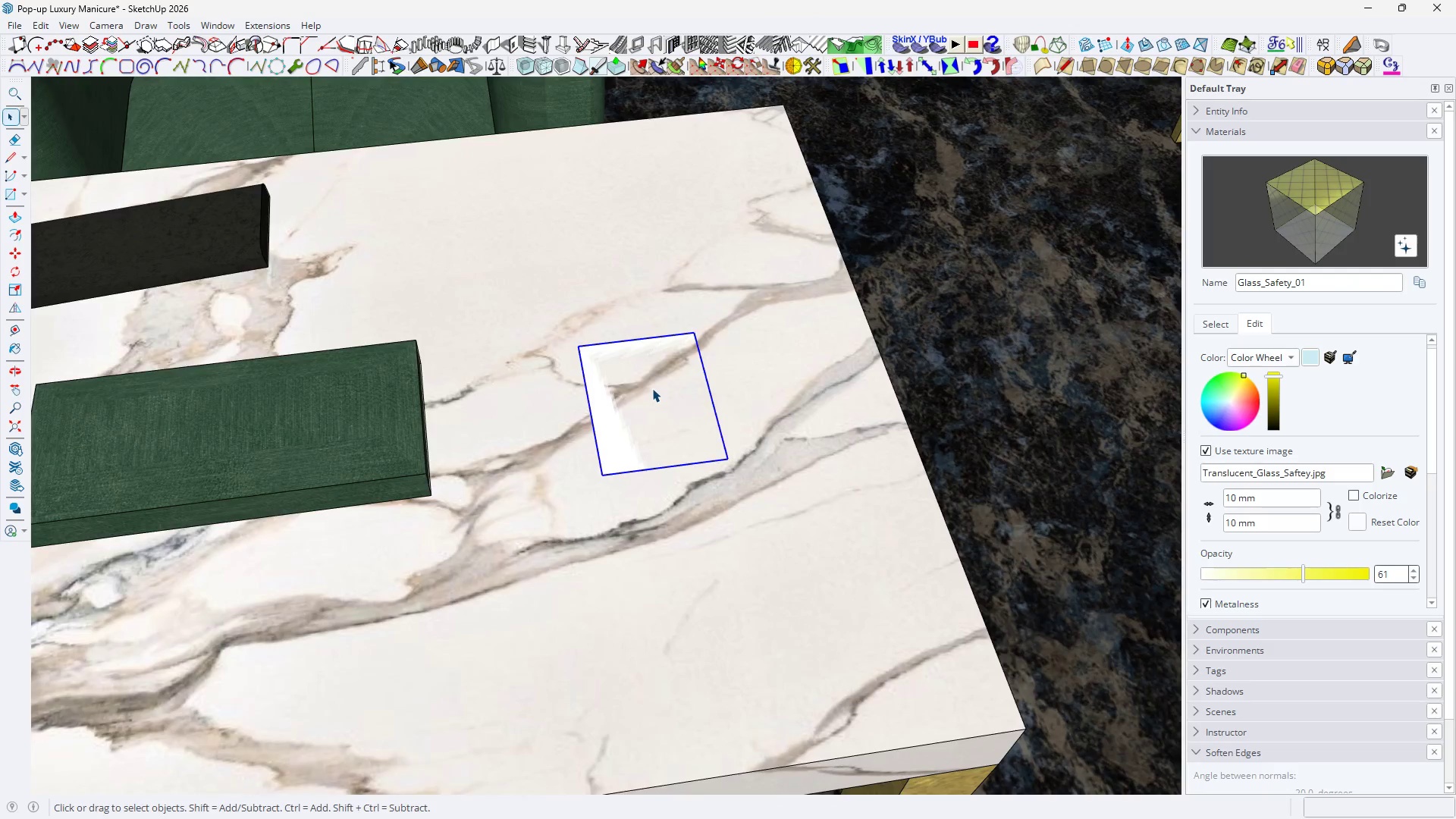 
double_click([652, 388])
 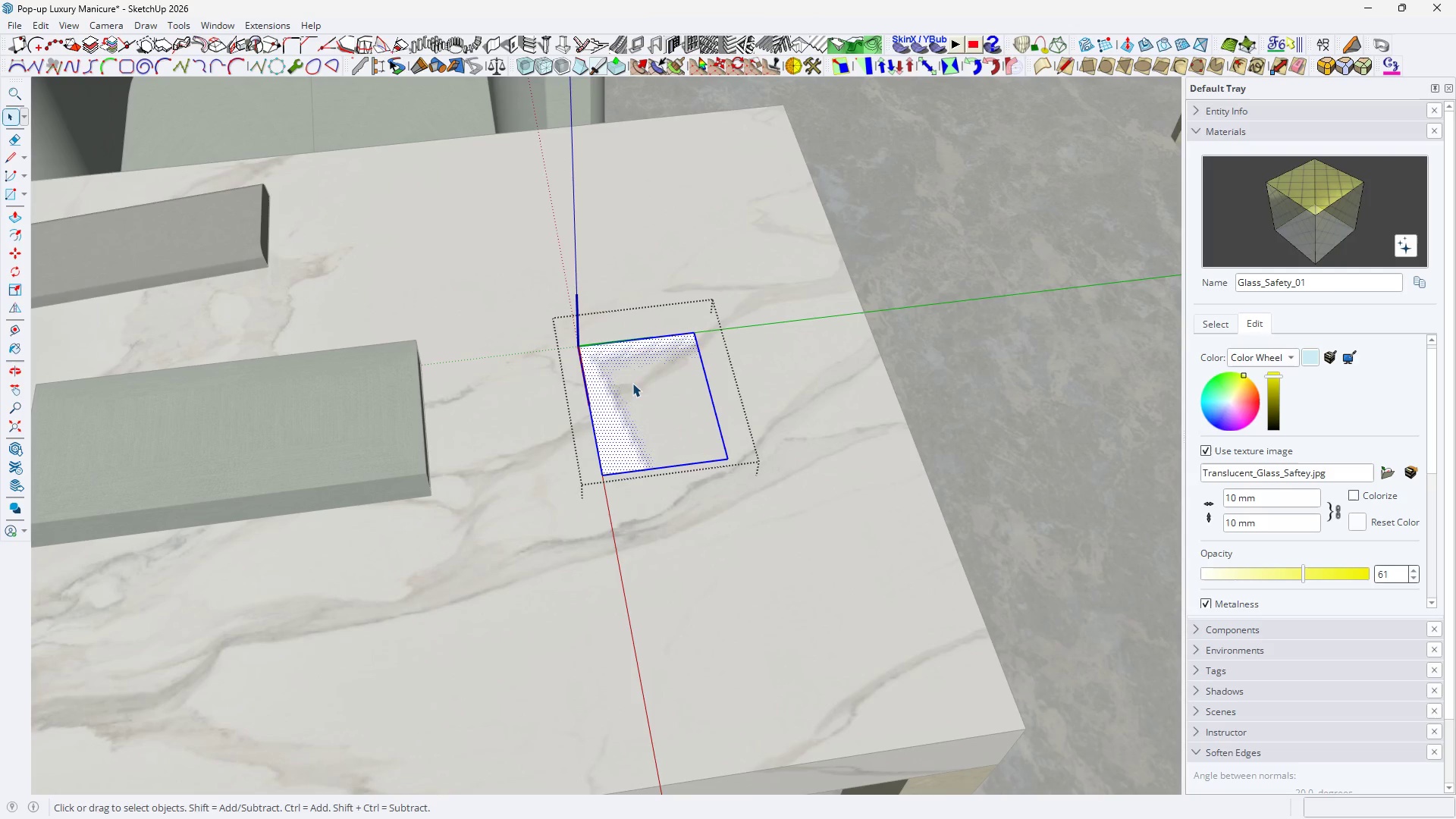 
scroll: coordinate [628, 378], scroll_direction: up, amount: 14.0
 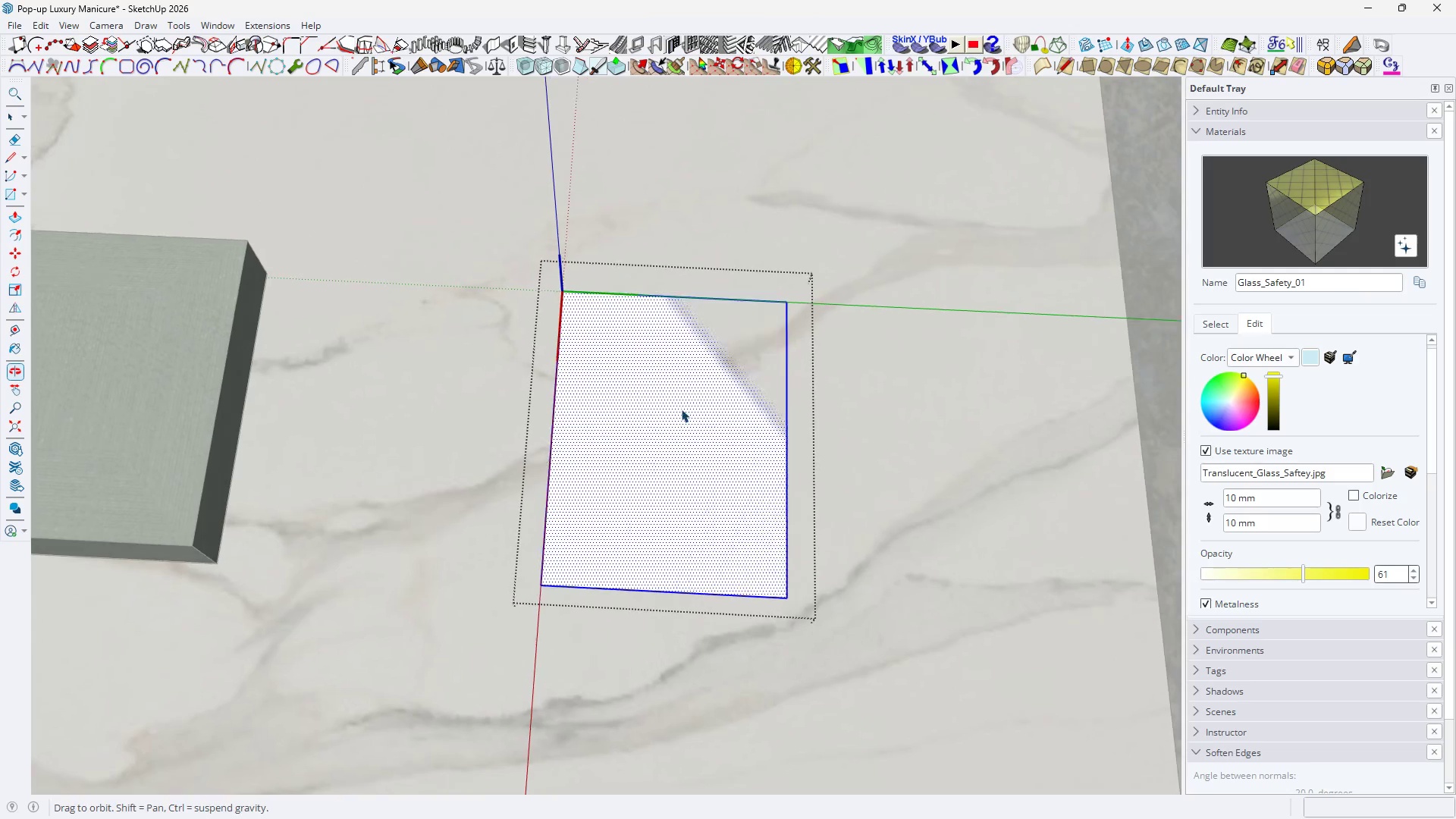 
key(Space)
 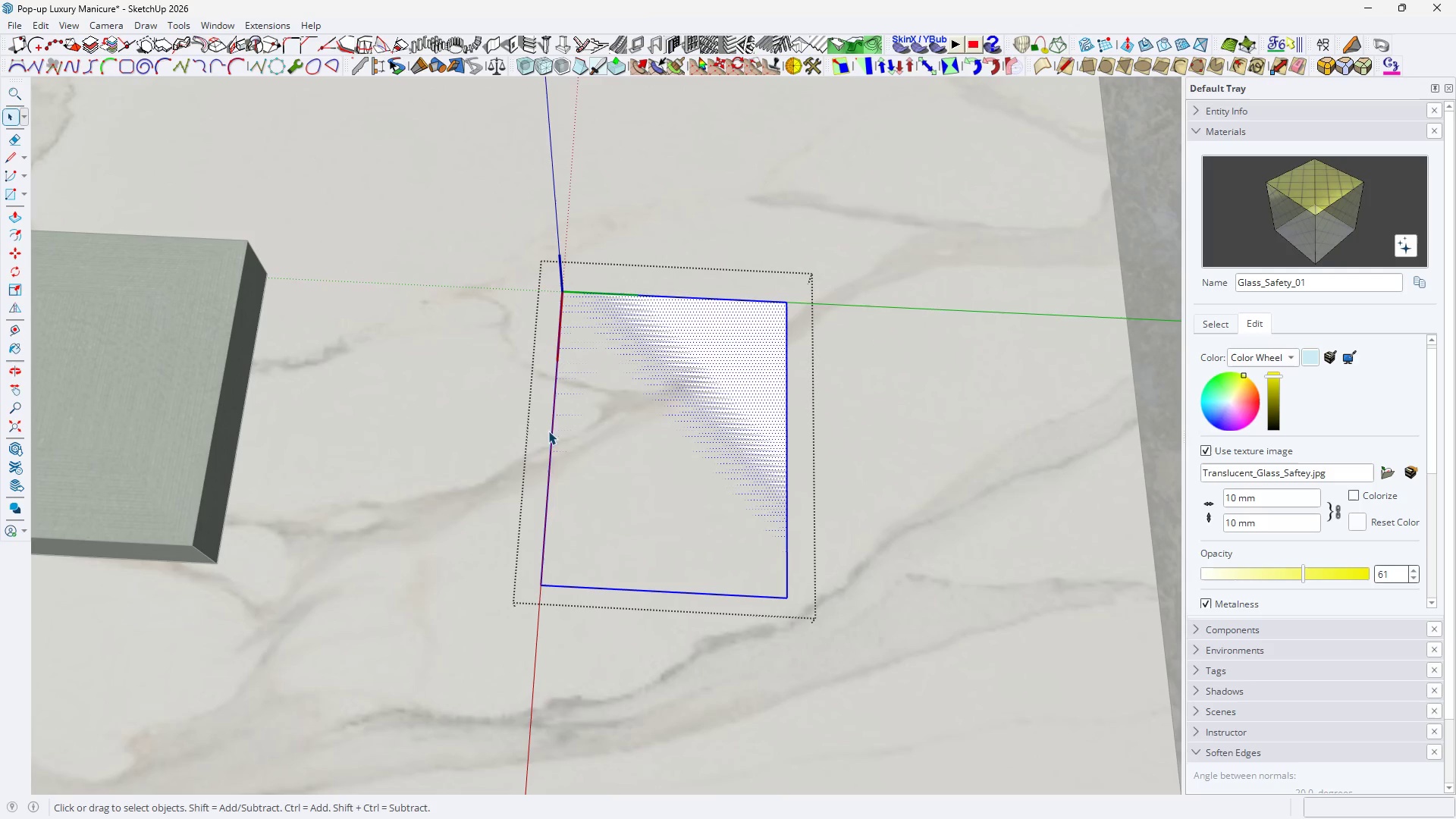 
key(L)
 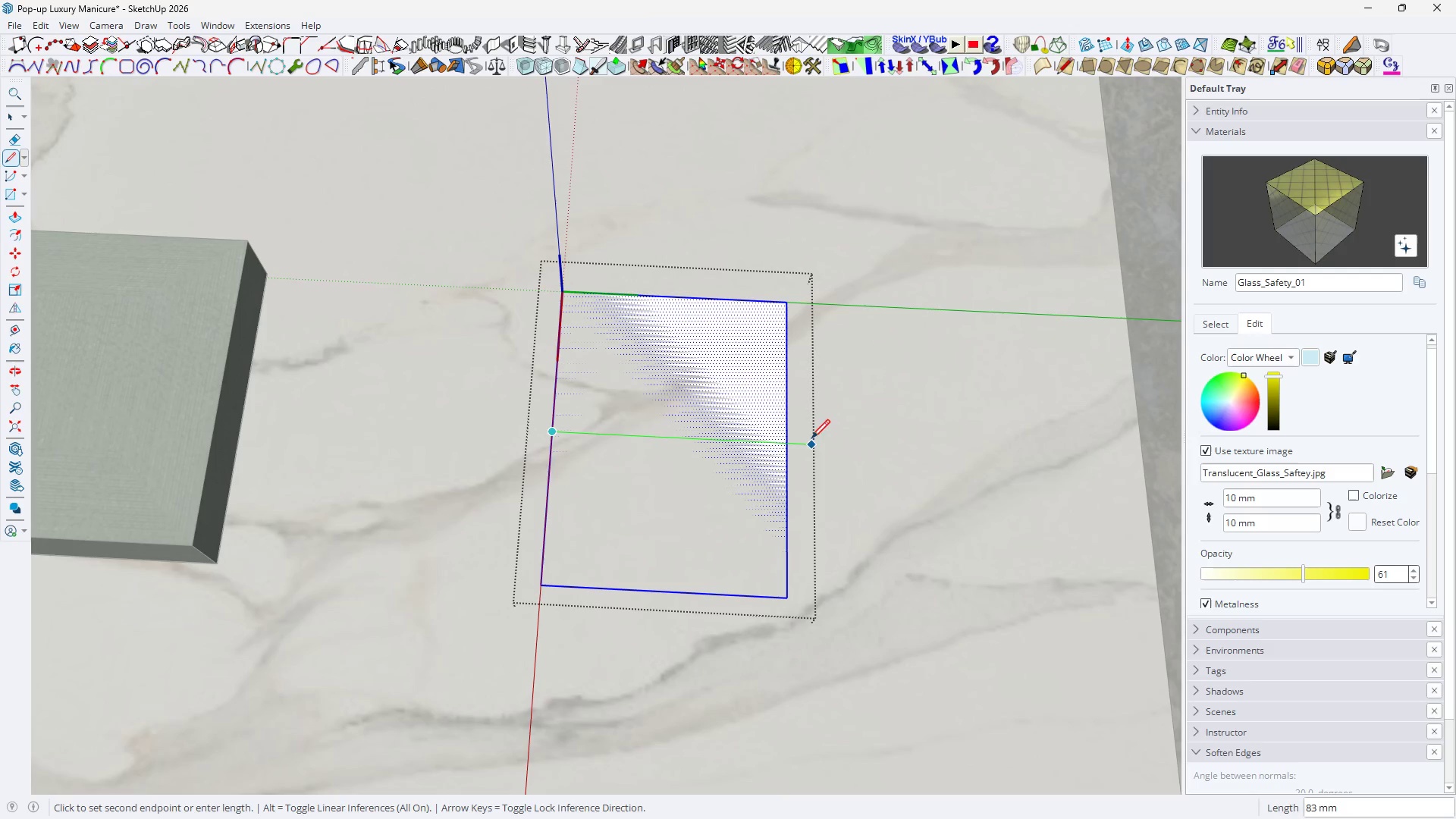 
left_click([791, 435])
 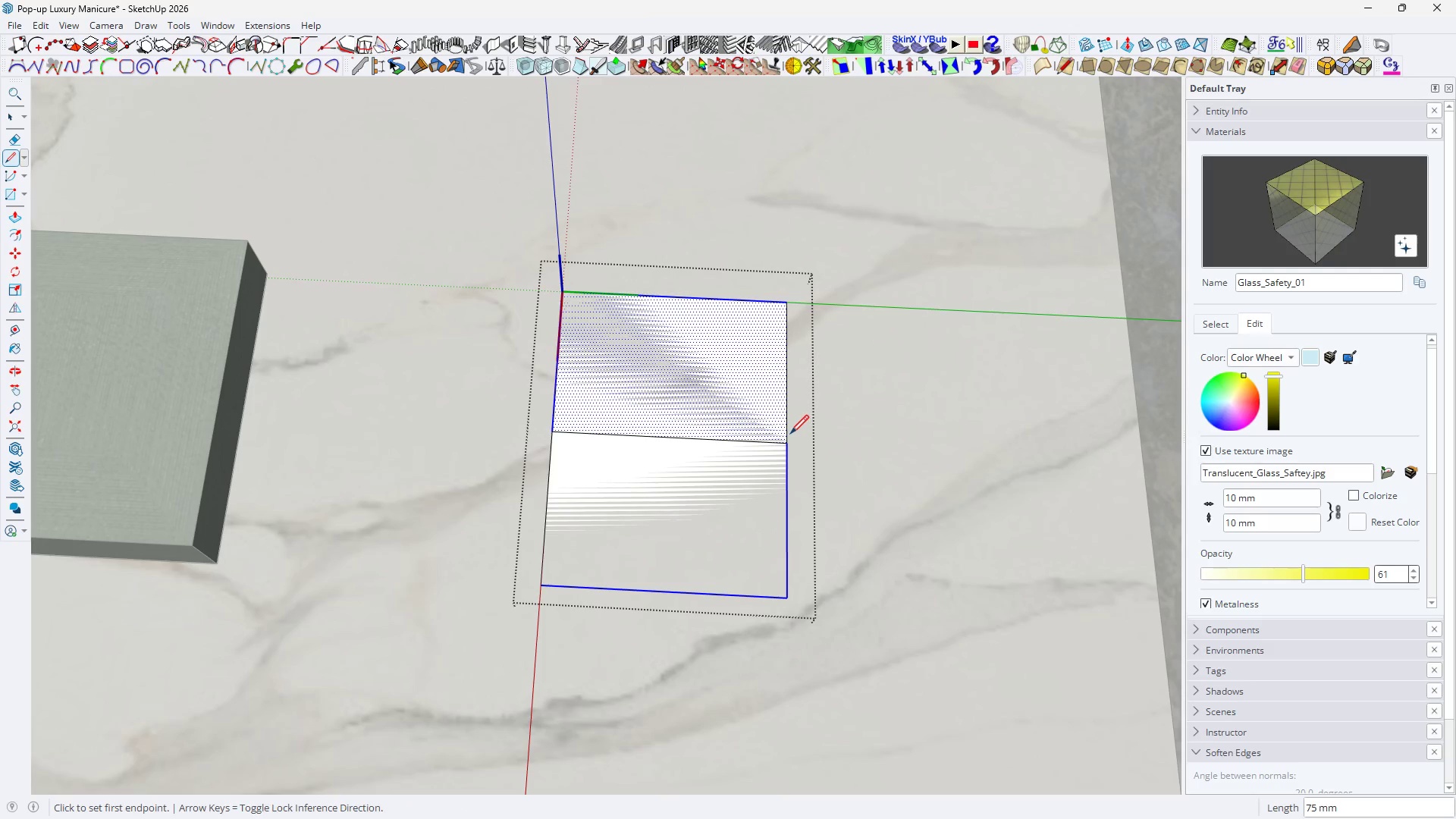 
key(Space)
 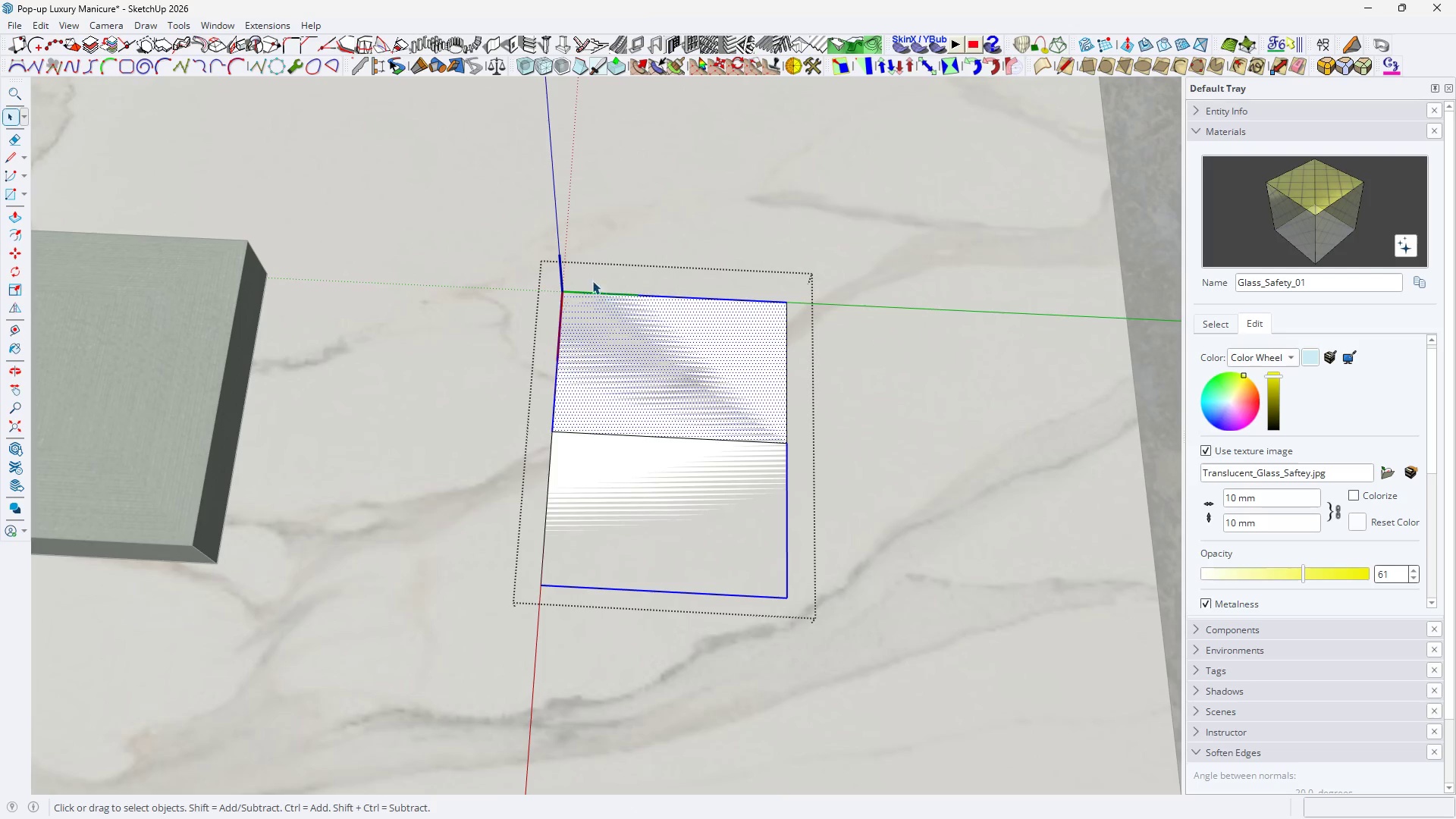 
left_click_drag(start_coordinate=[491, 265], to_coordinate=[832, 417])
 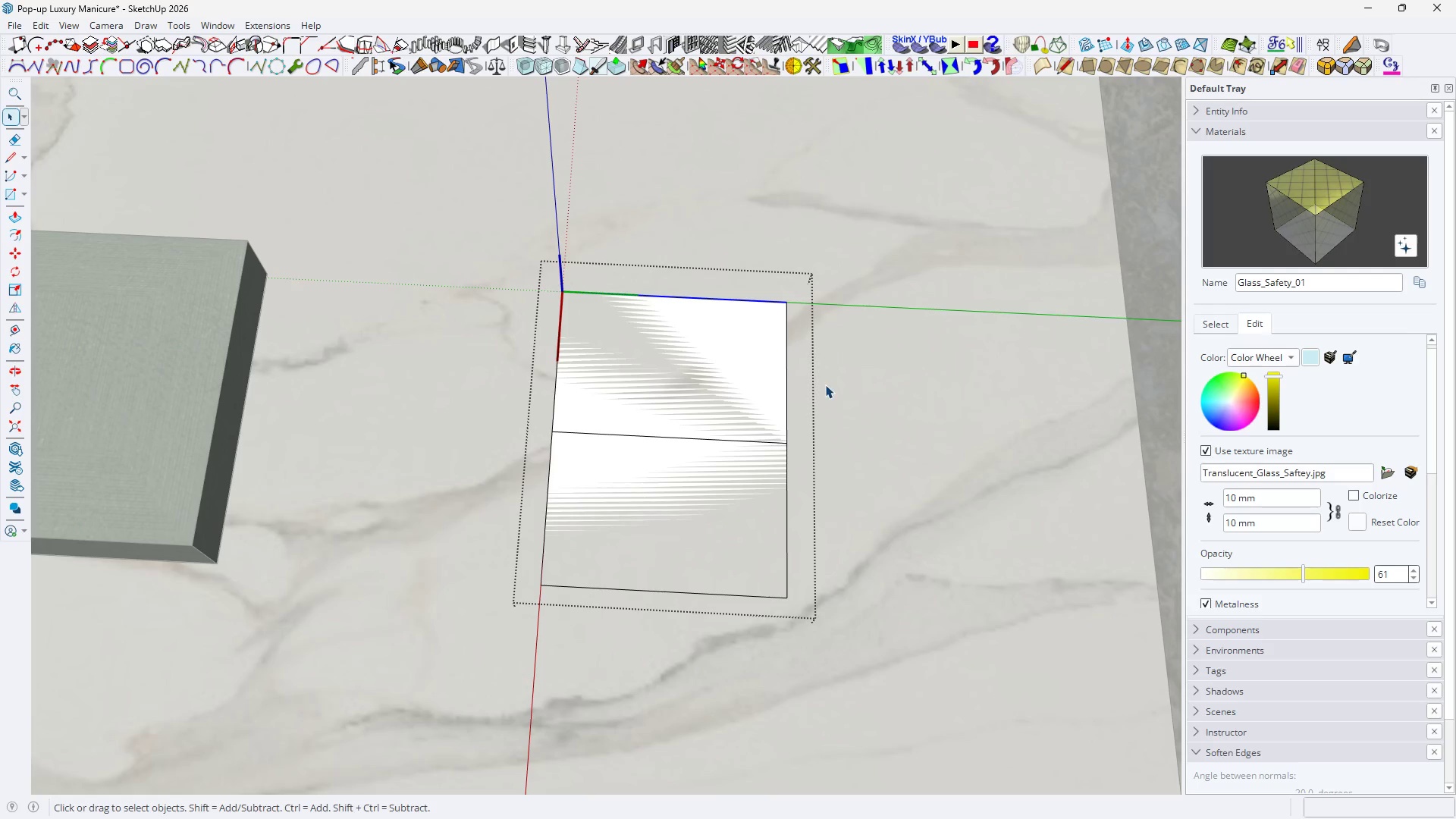 
left_click_drag(start_coordinate=[816, 378], to_coordinate=[490, 276])
 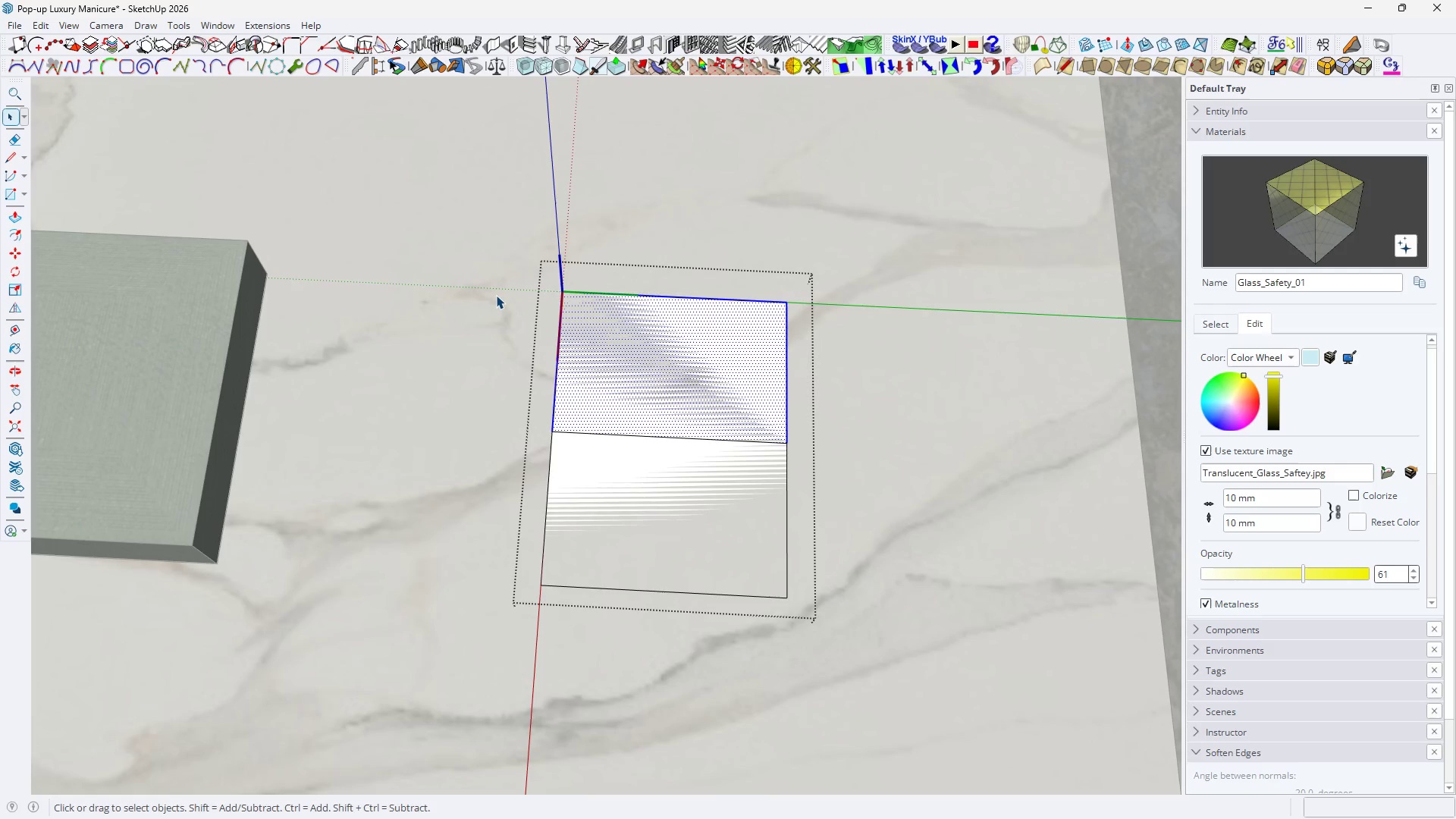 
key(Delete)
 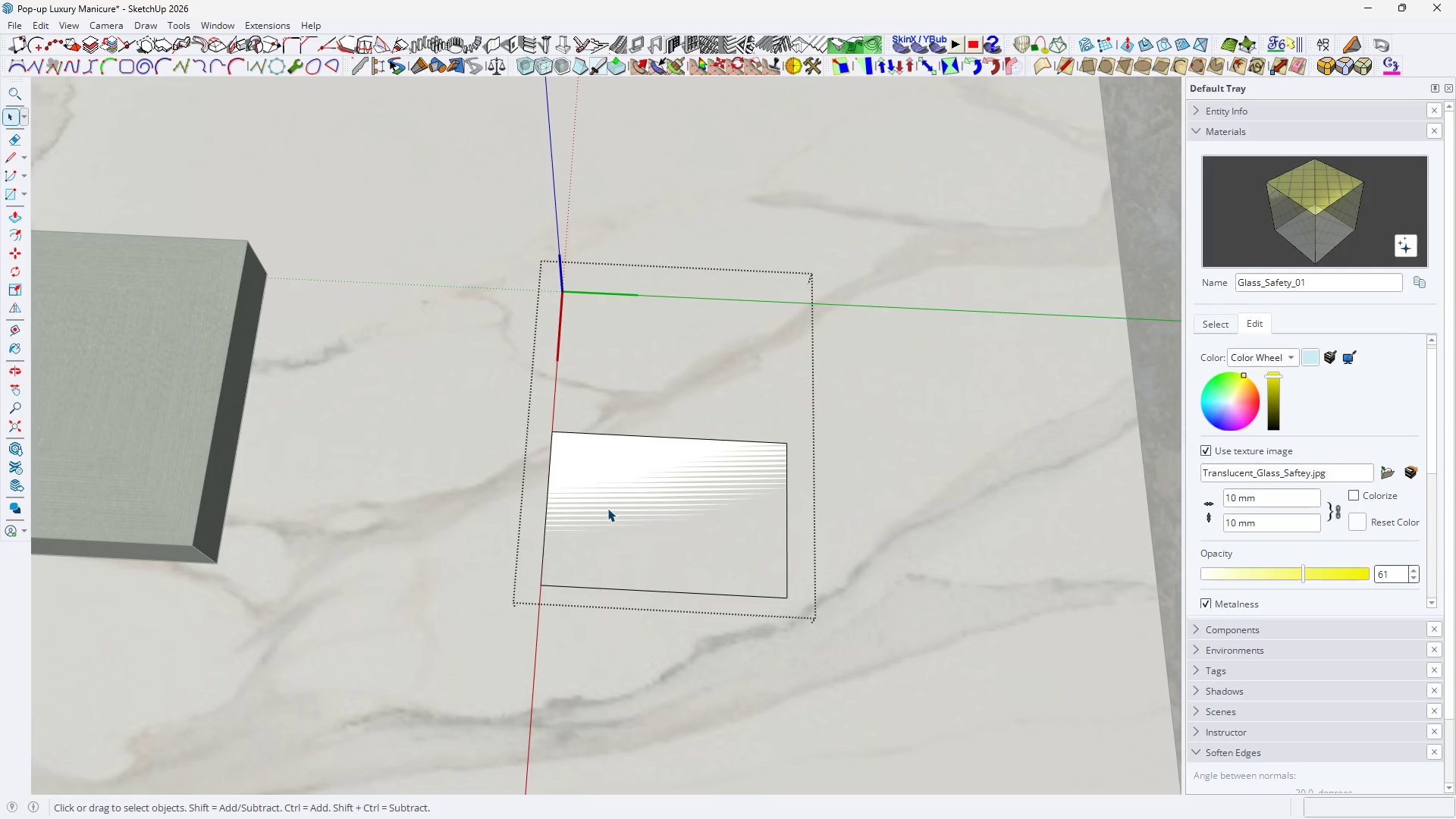 
double_click([607, 508])
 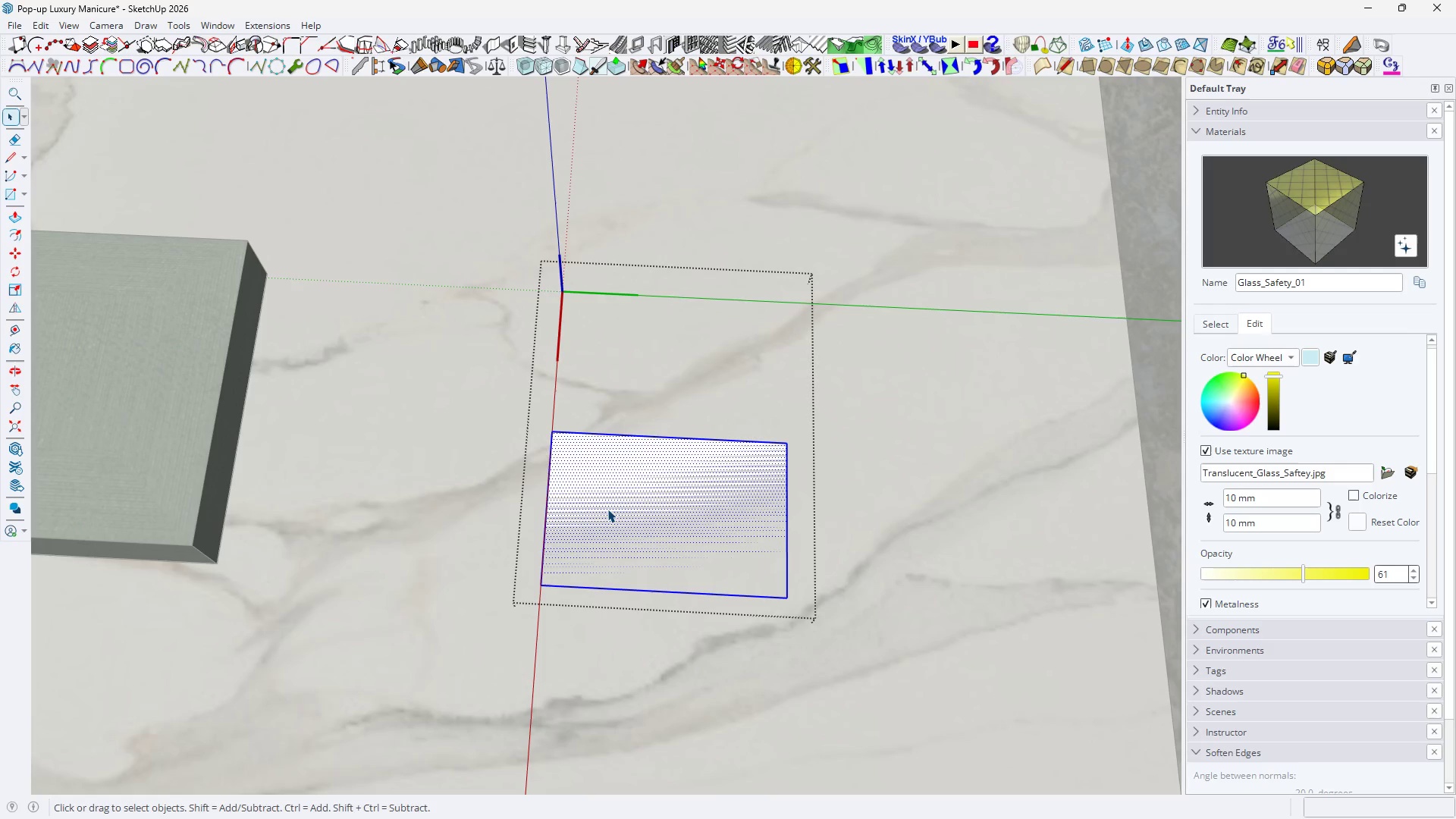 
key(Space)
 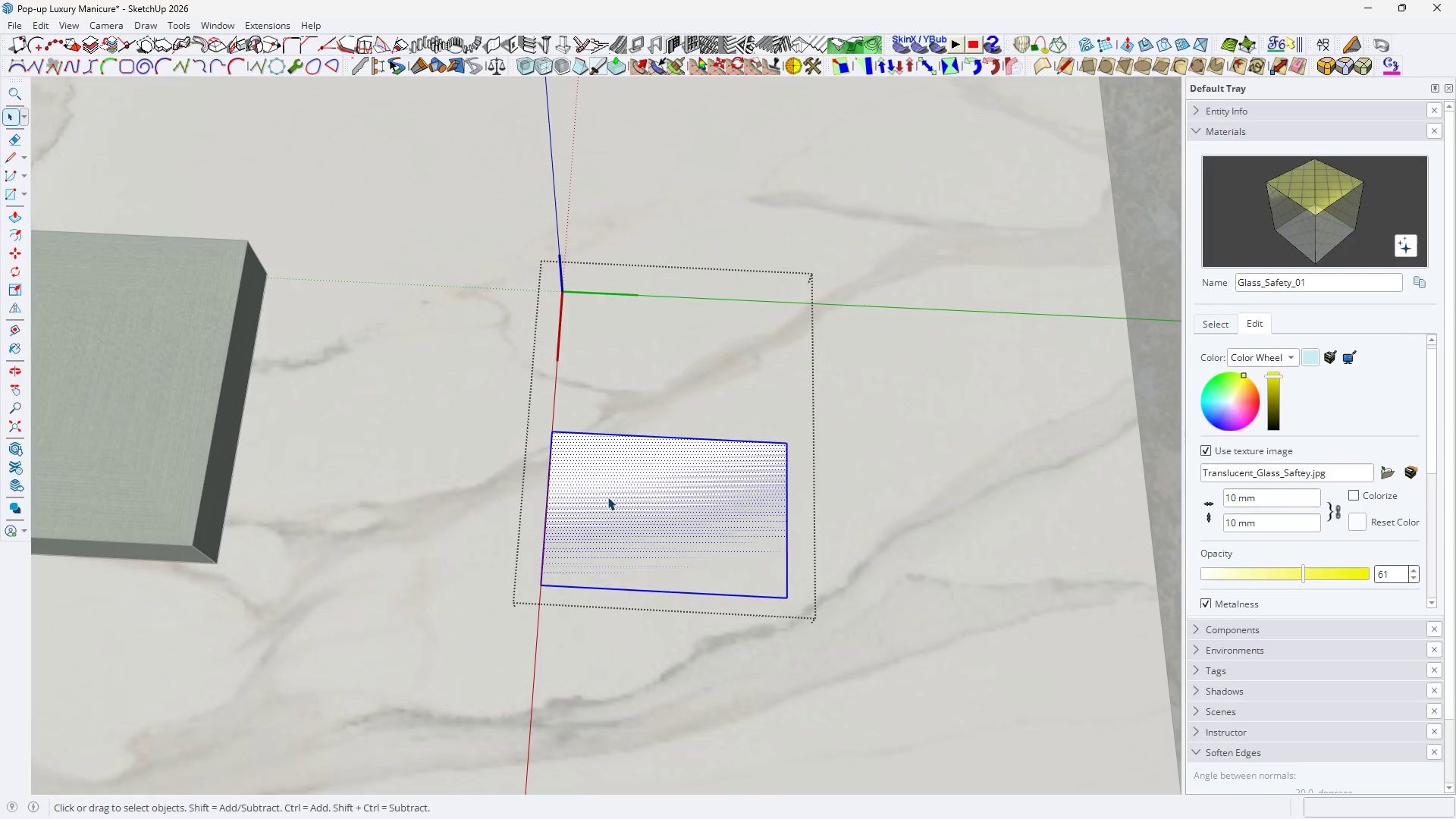 
key(H)
 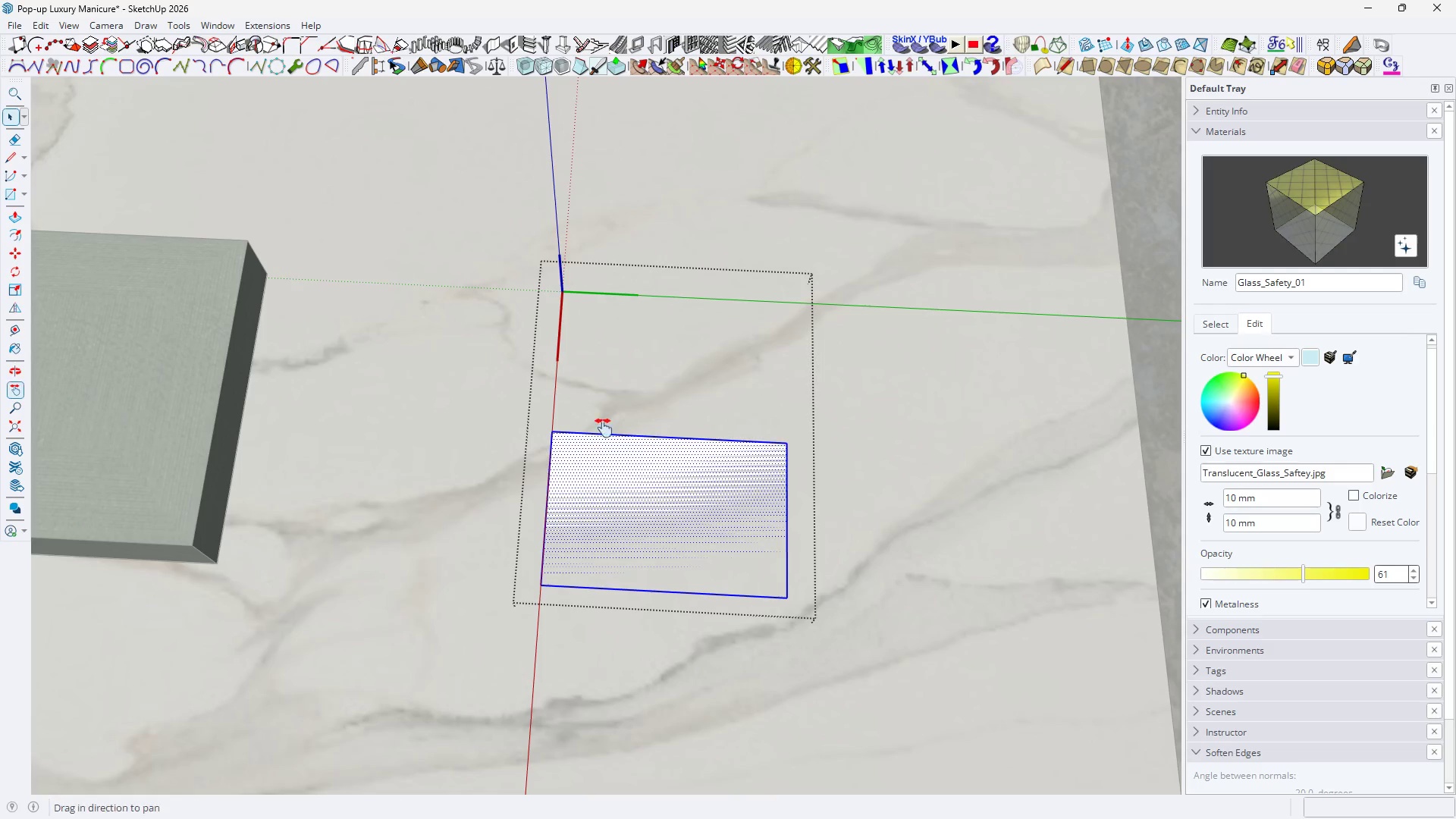 
left_click_drag(start_coordinate=[604, 428], to_coordinate=[623, 363])
 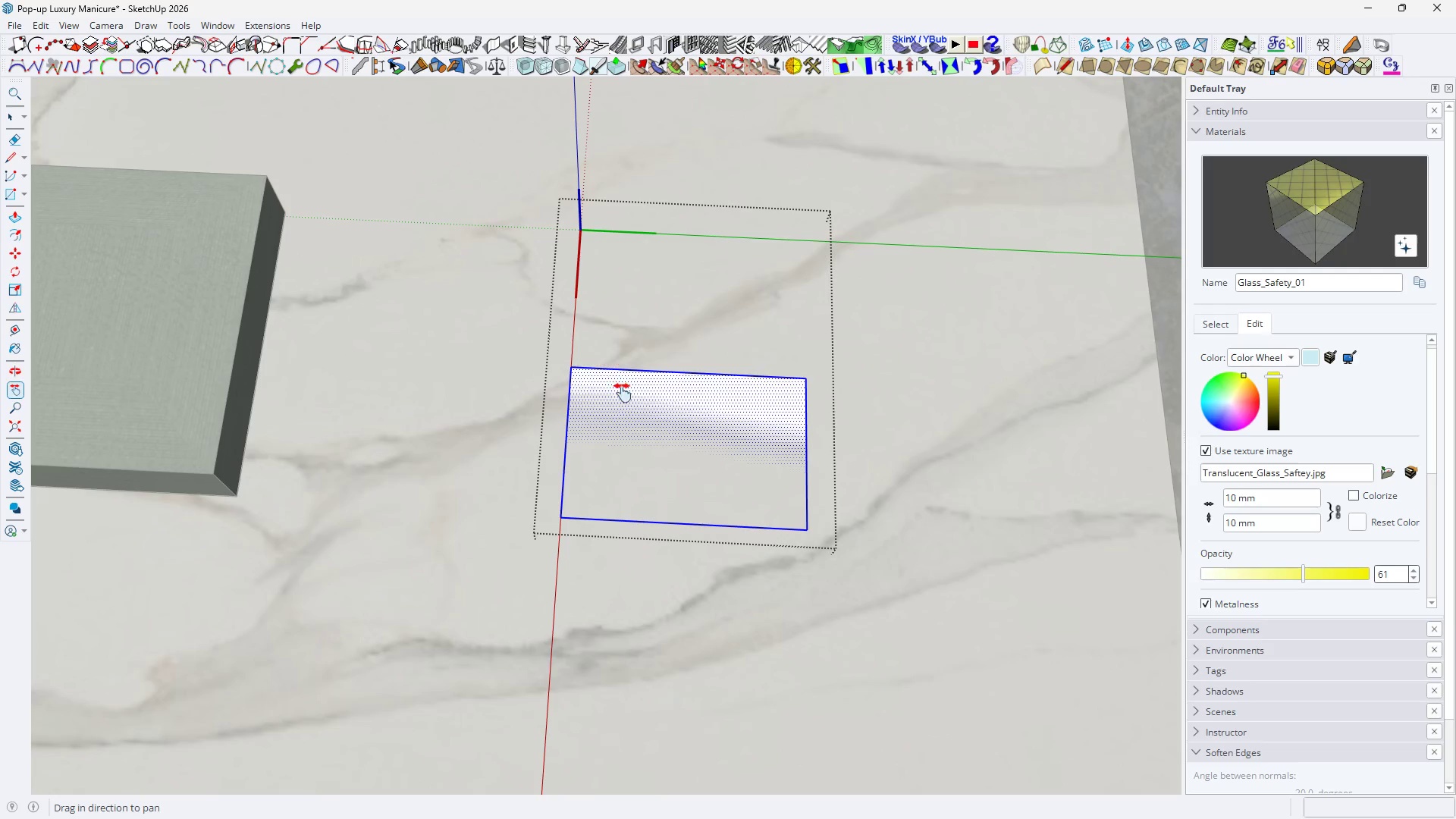 
key(Space)
 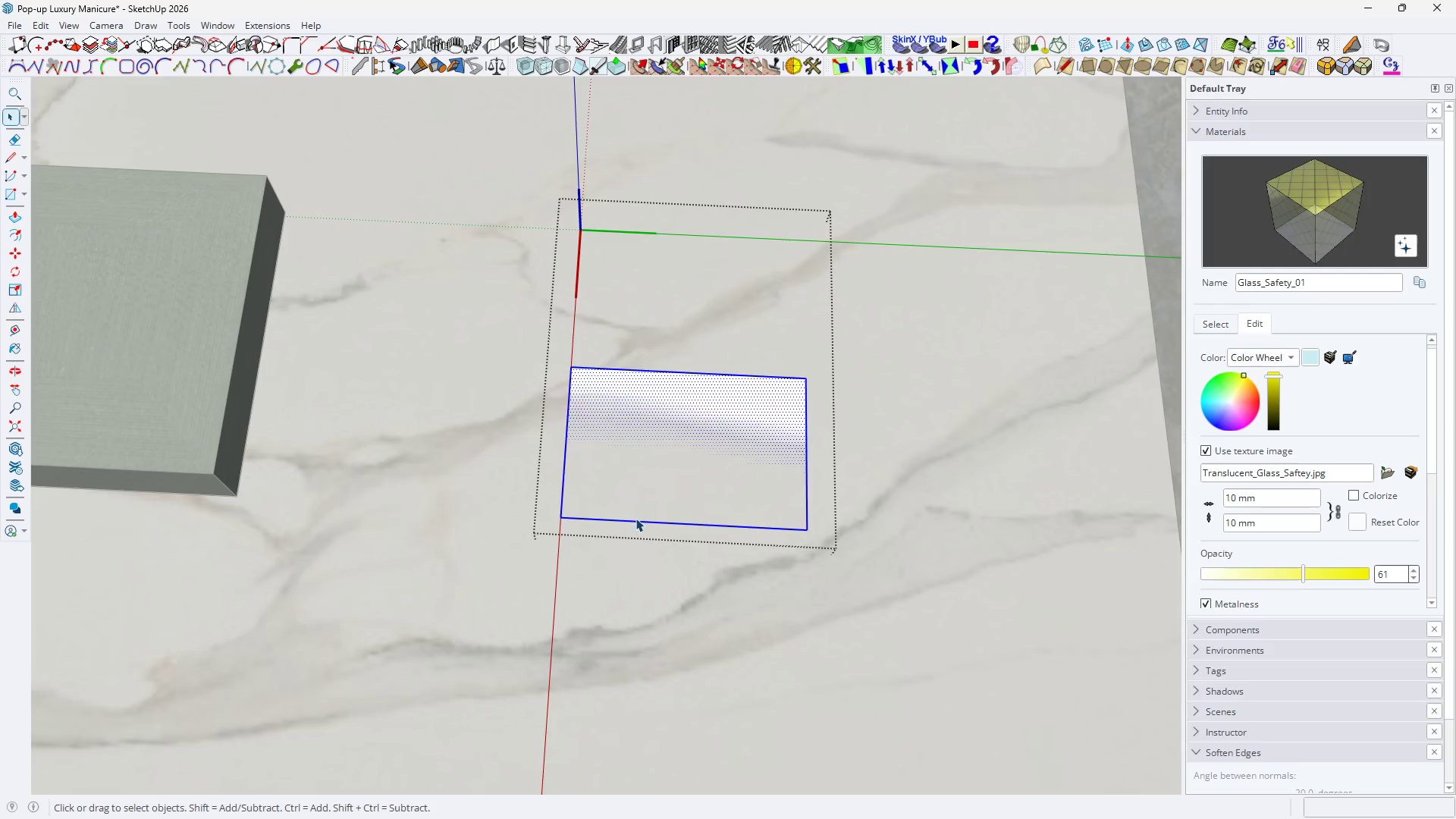 
scroll: coordinate [643, 541], scroll_direction: up, amount: 2.0
 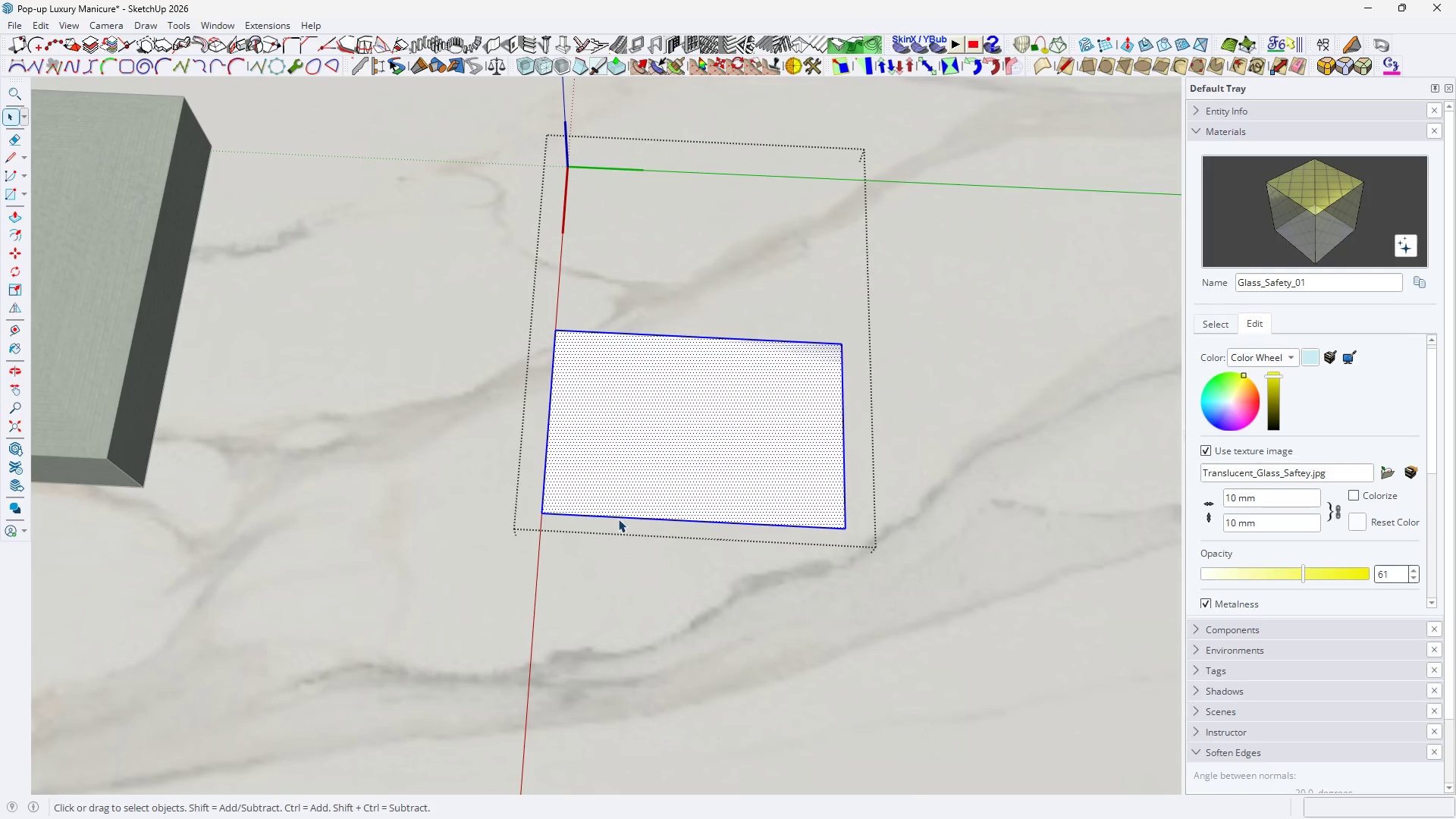 
left_click([617, 518])
 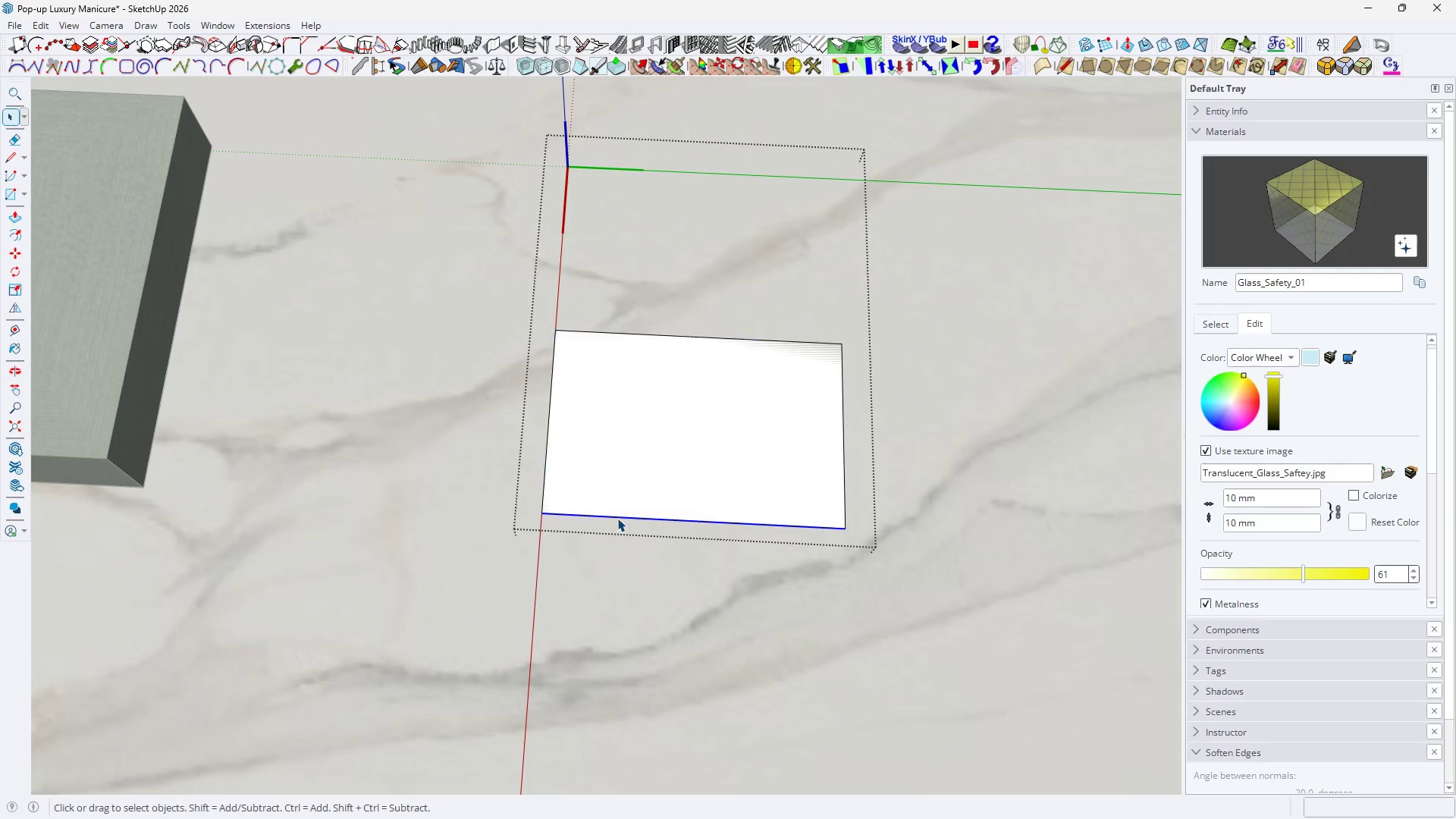 
right_click([617, 518])
 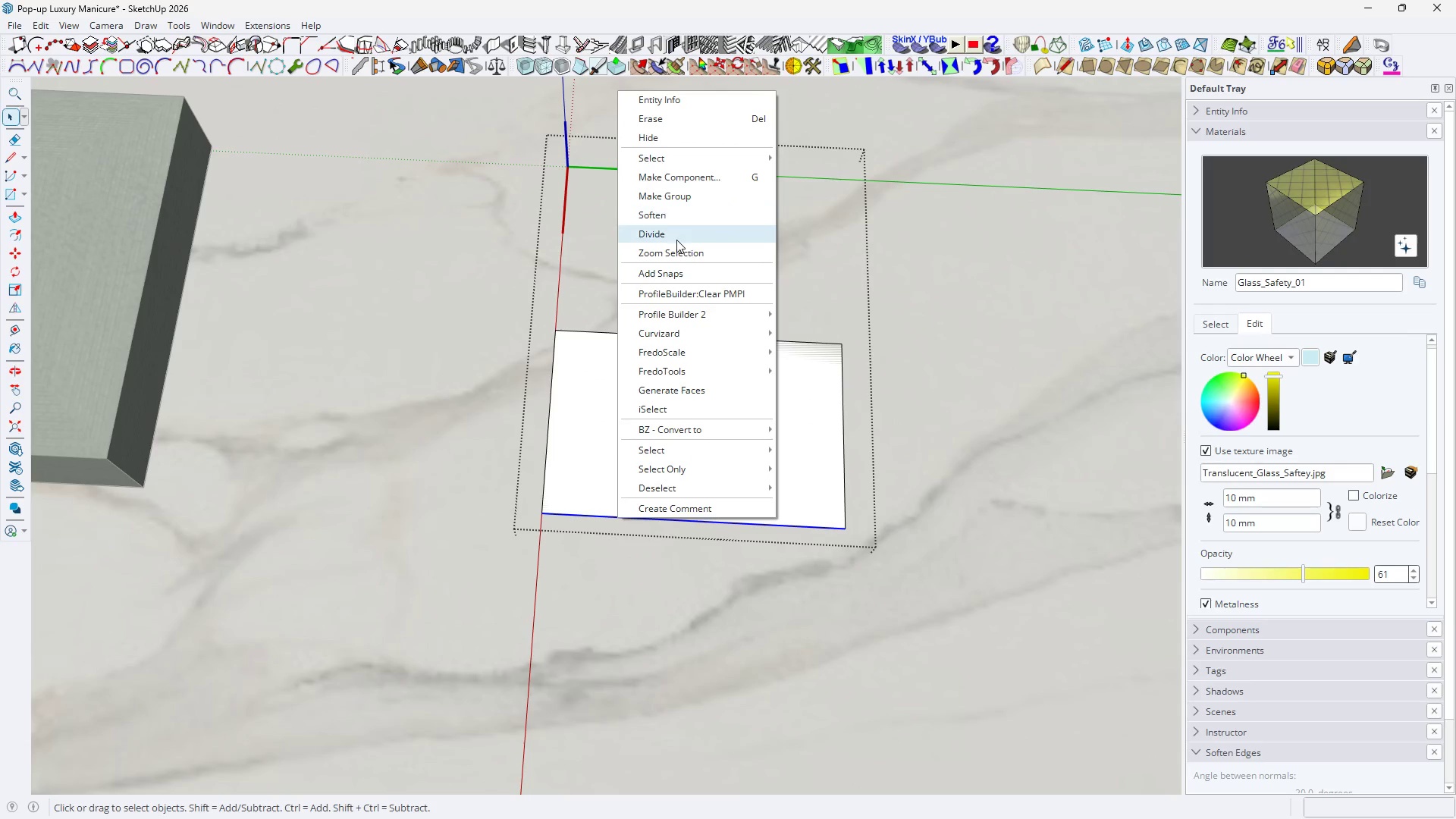 
left_click([676, 240])
 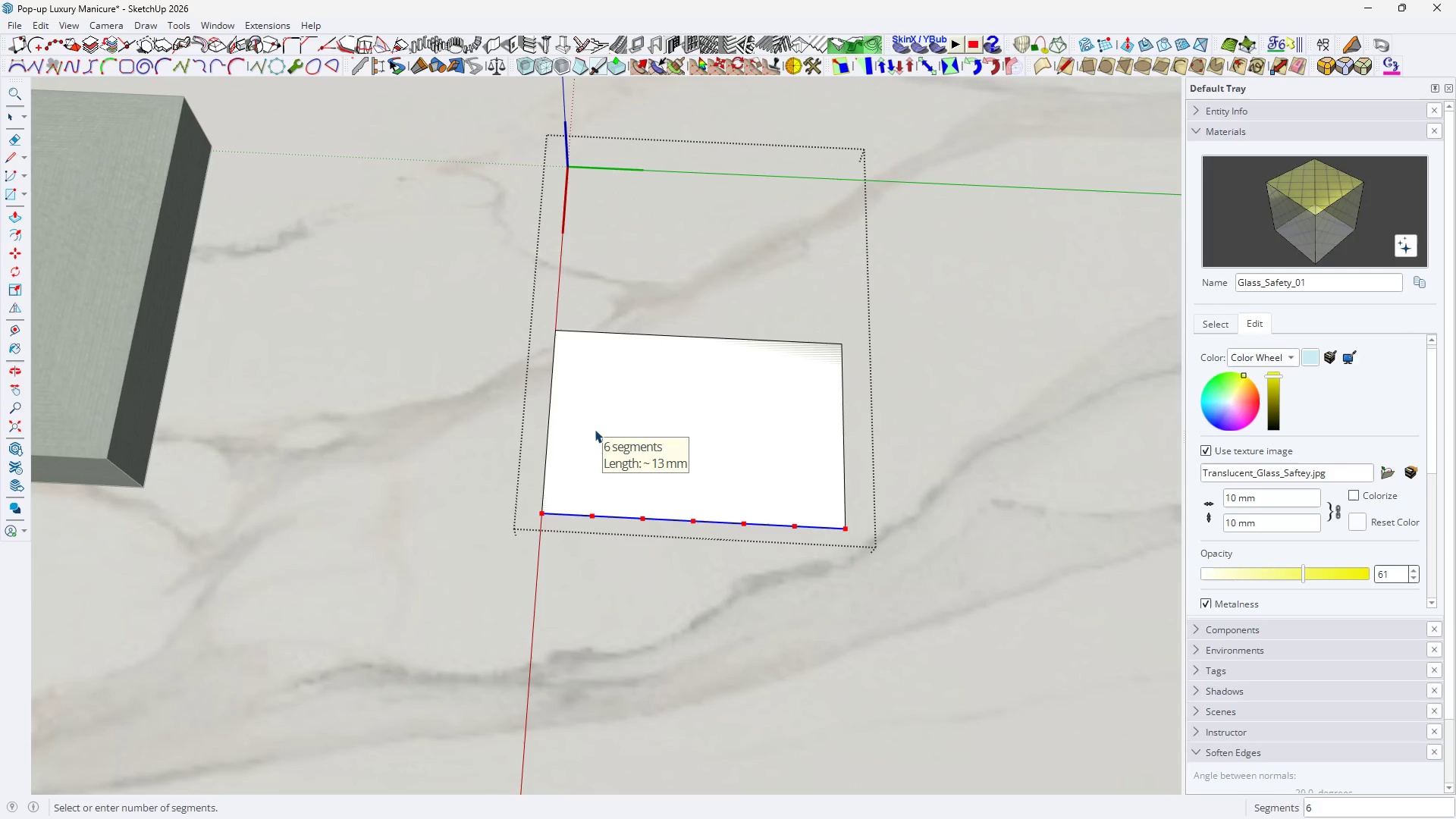 
left_click([595, 429])
 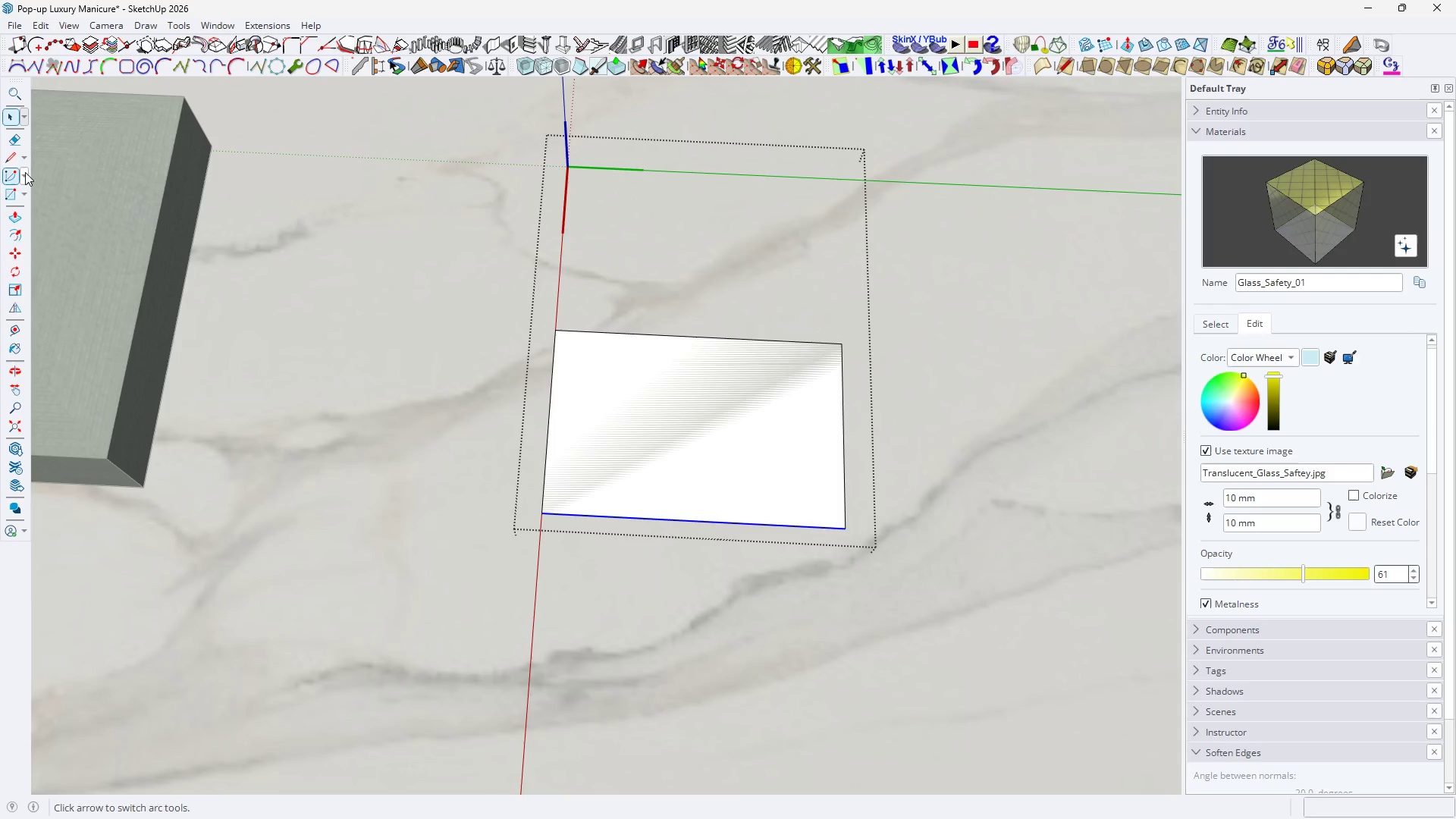 
double_click([39, 212])
 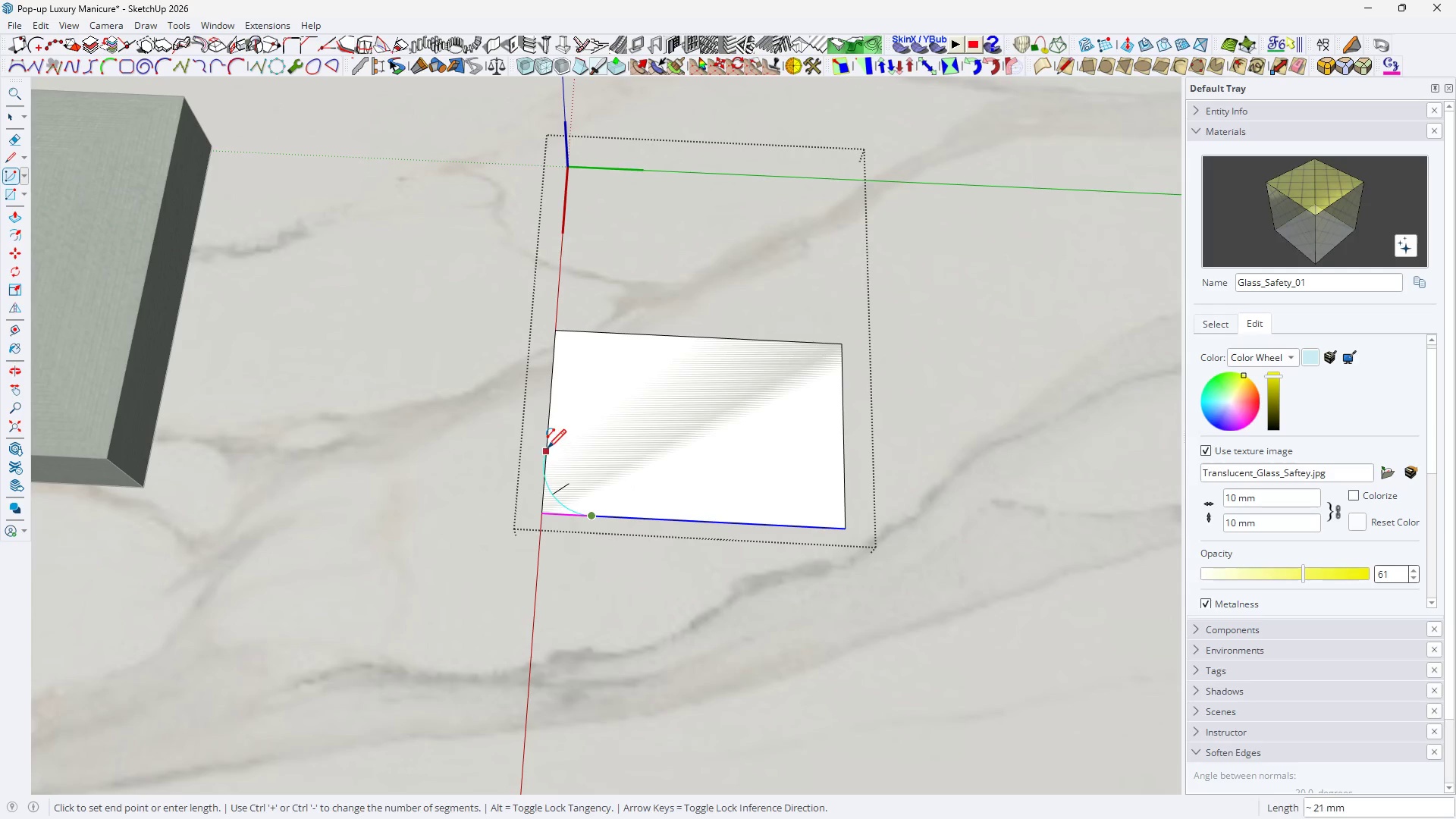 
wait(6.45)
 